 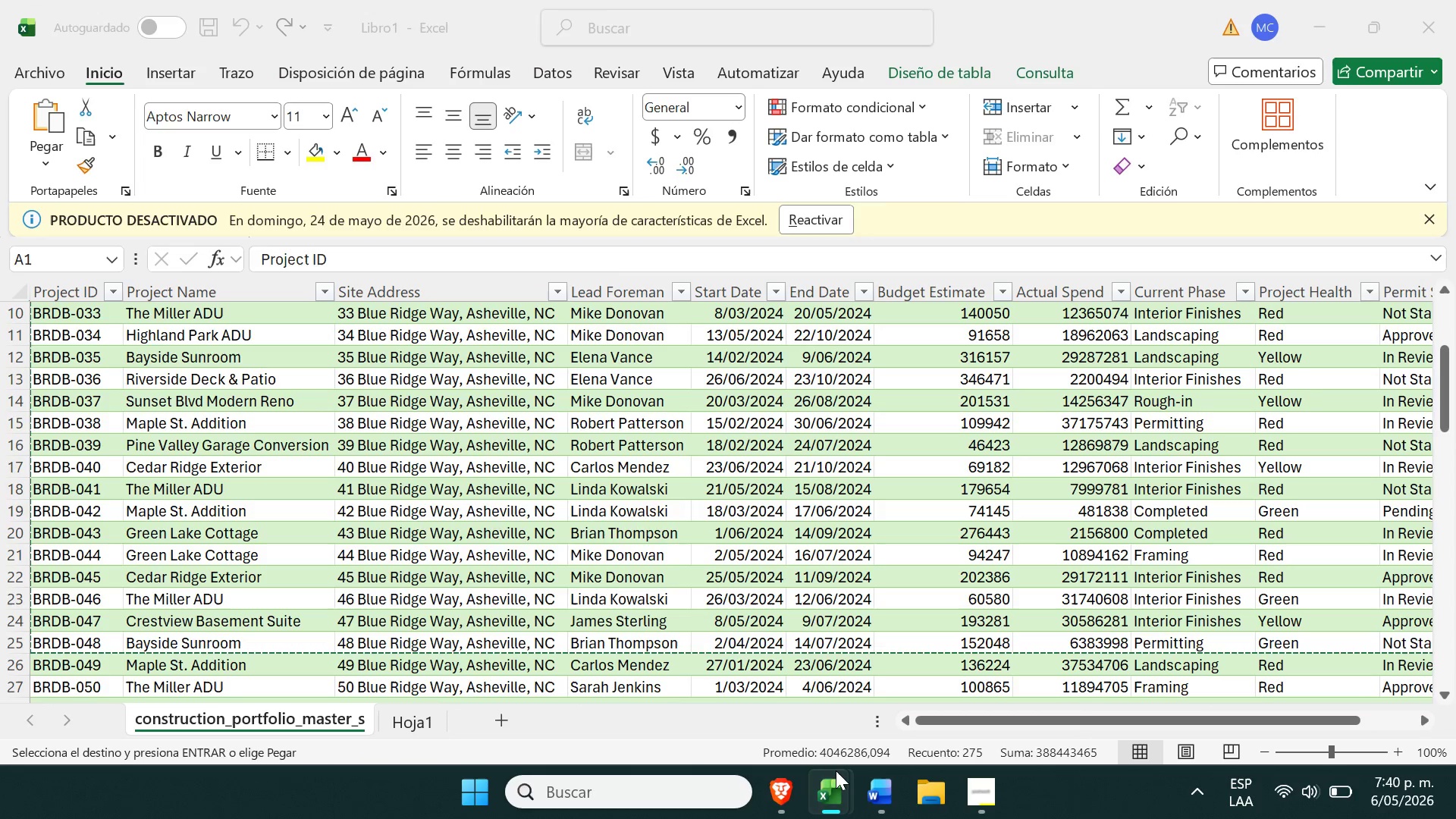 
left_click([811, 646])
 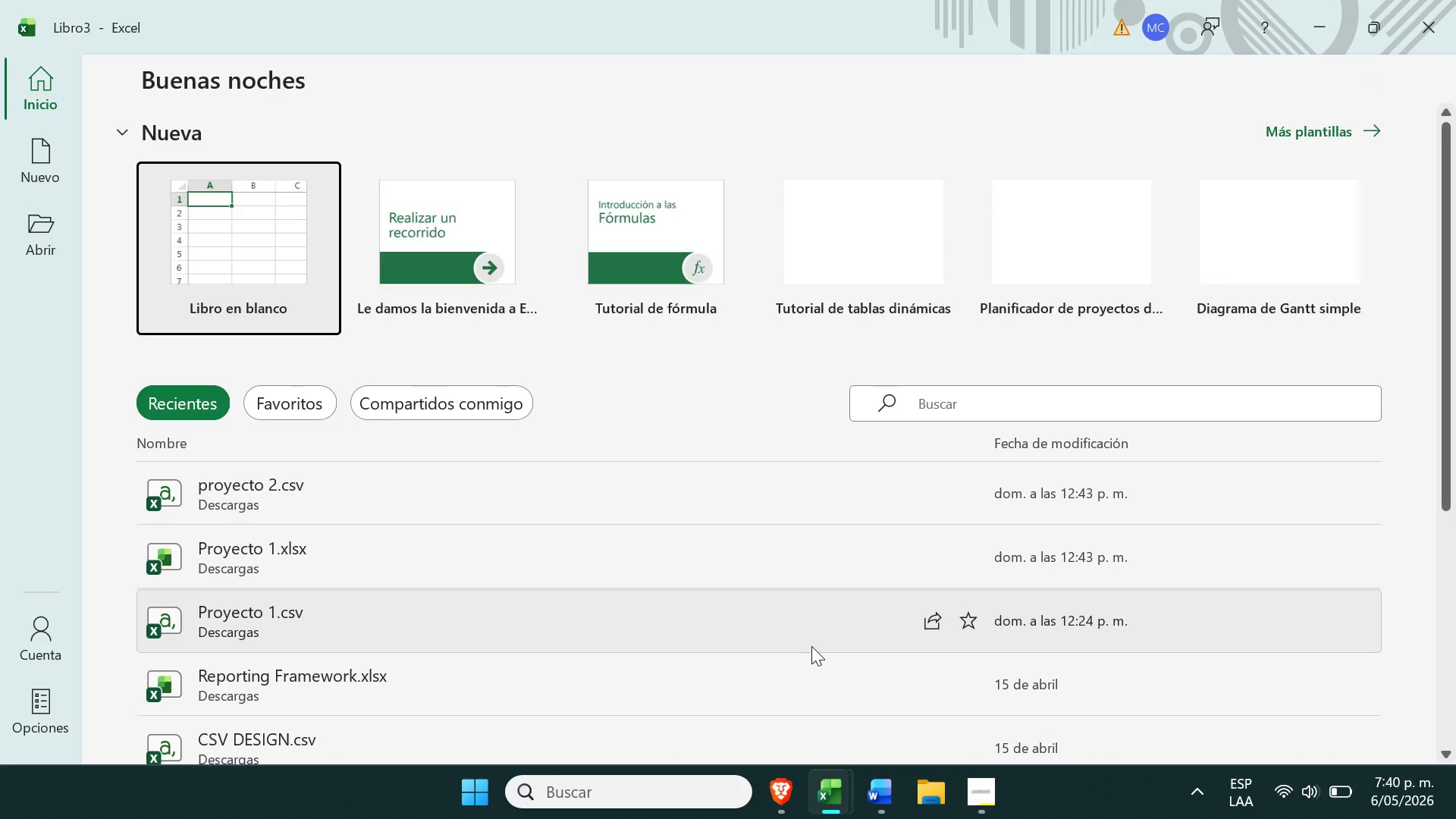 
left_click([215, 215])
 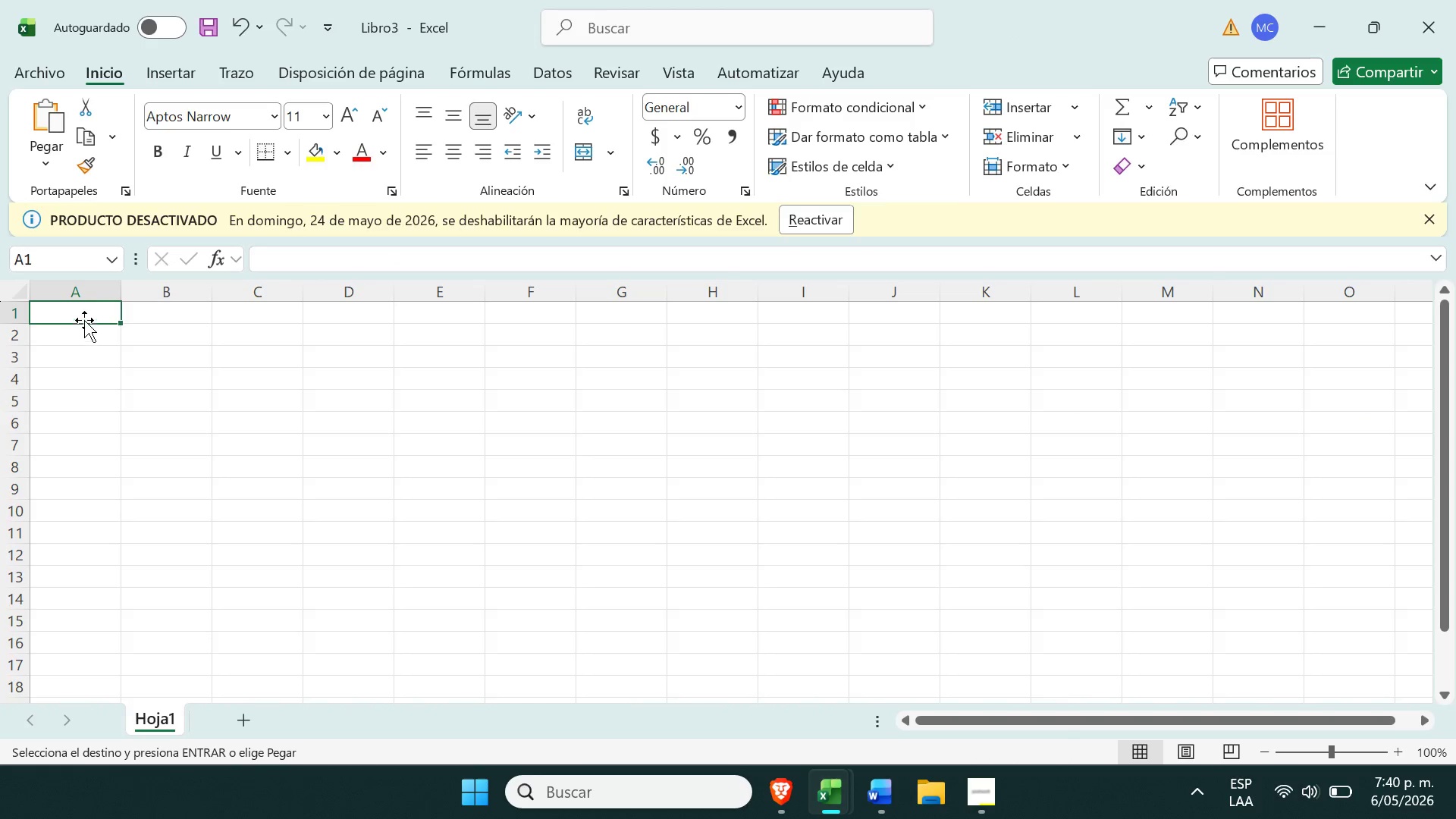 
left_click([93, 315])
 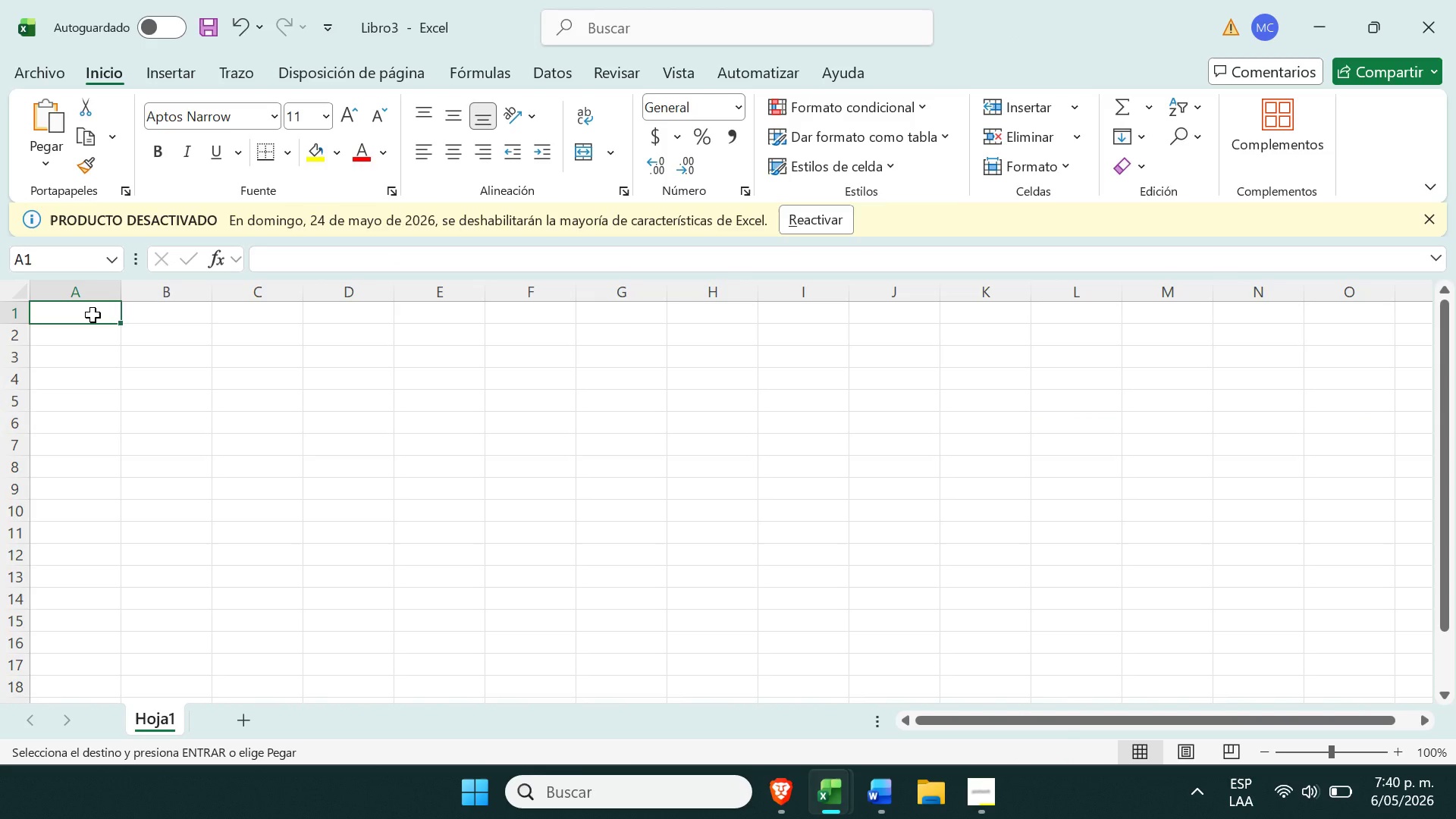 
key(Control+V)
 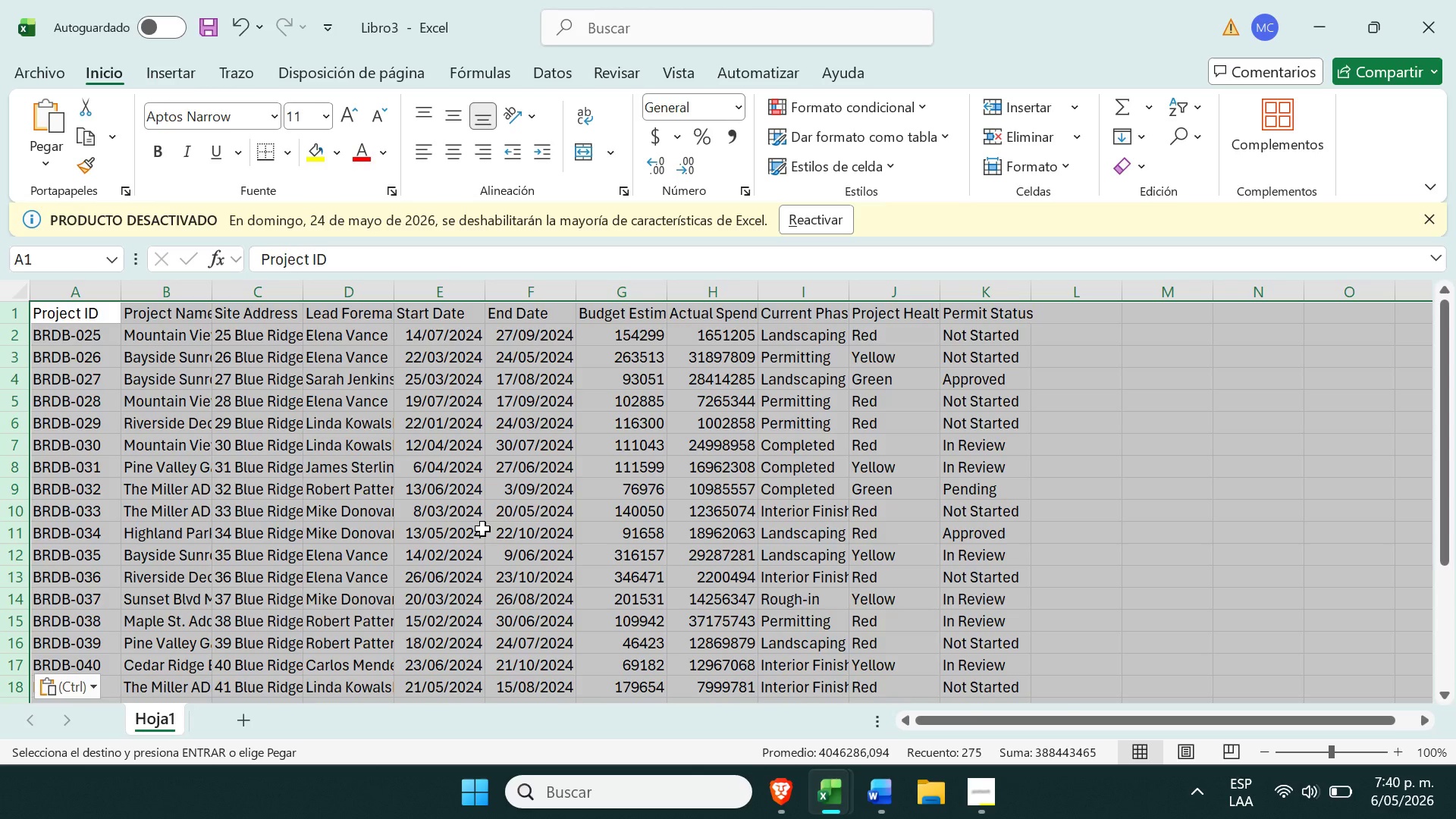 
left_click([401, 367])
 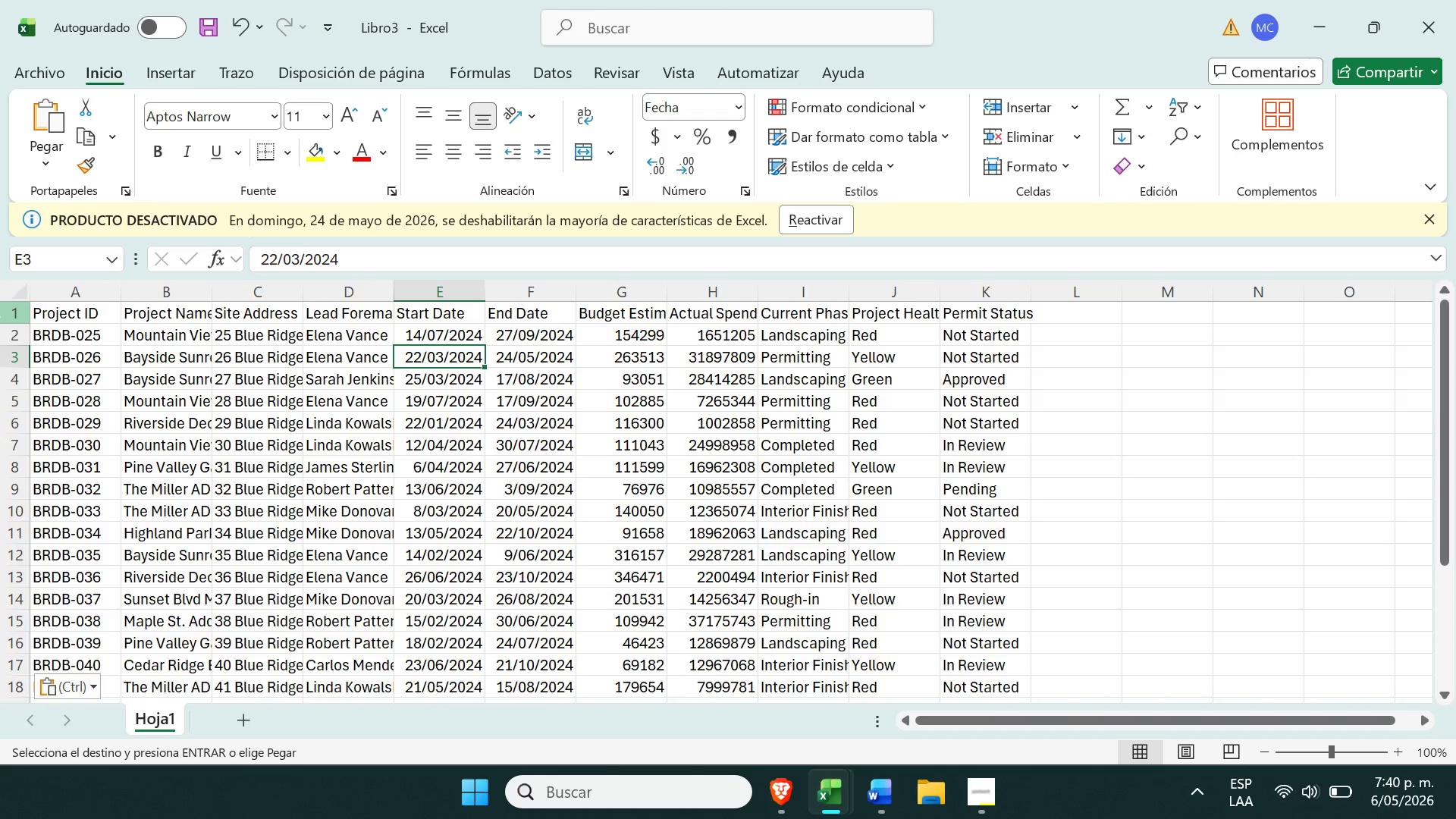 
left_click([2, 321])
 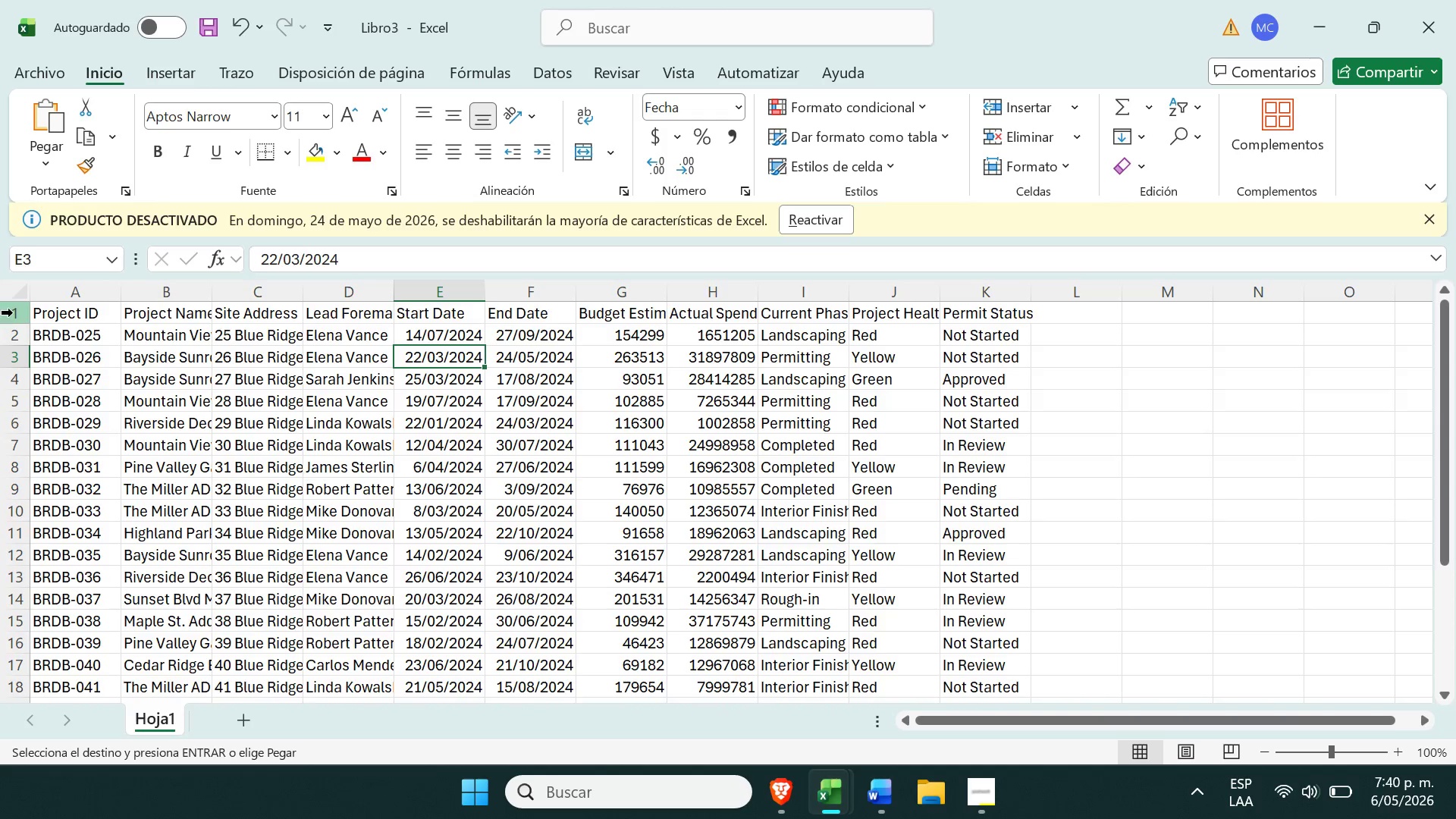 
left_click([14, 310])
 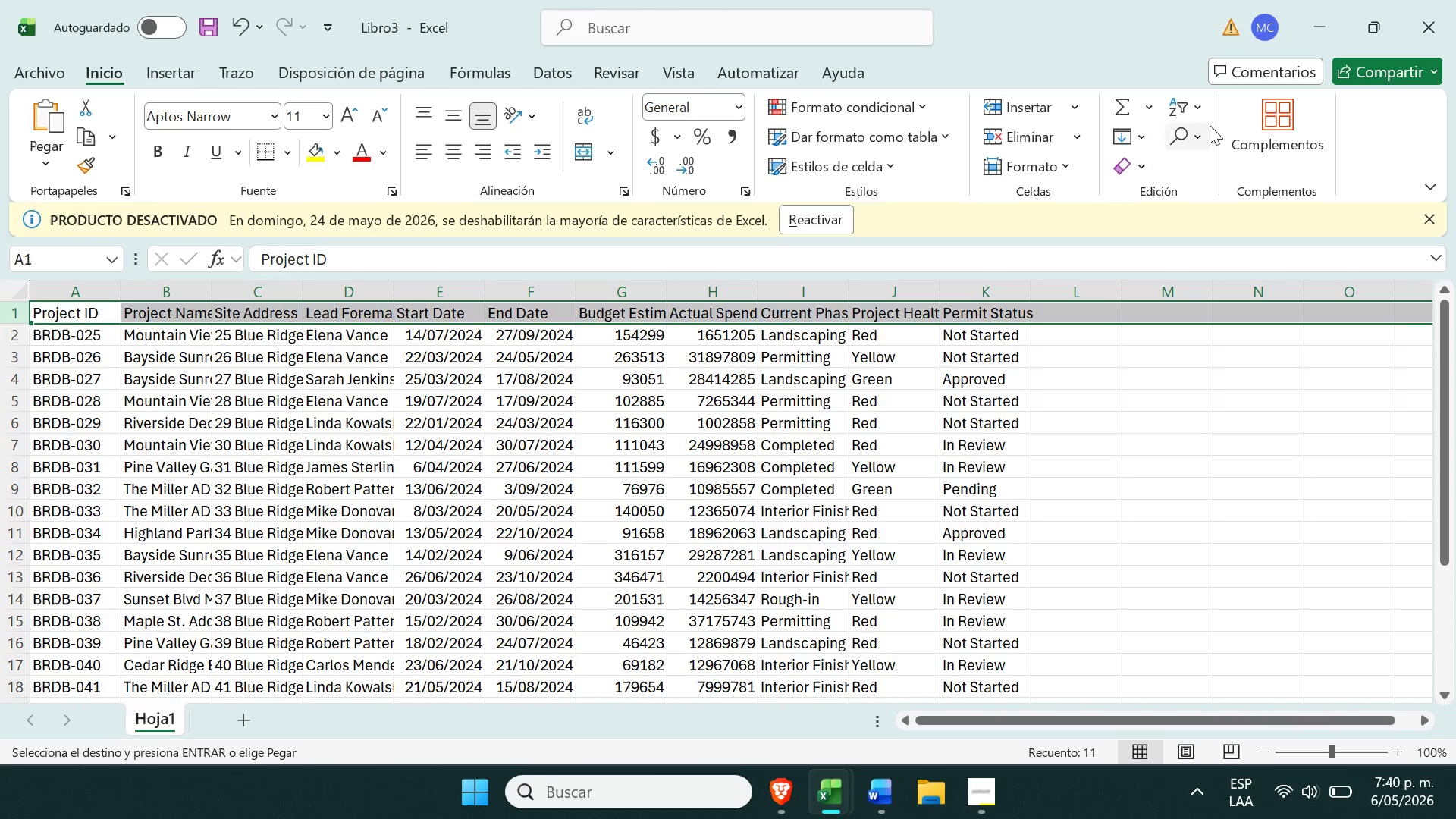 
left_click([1200, 102])
 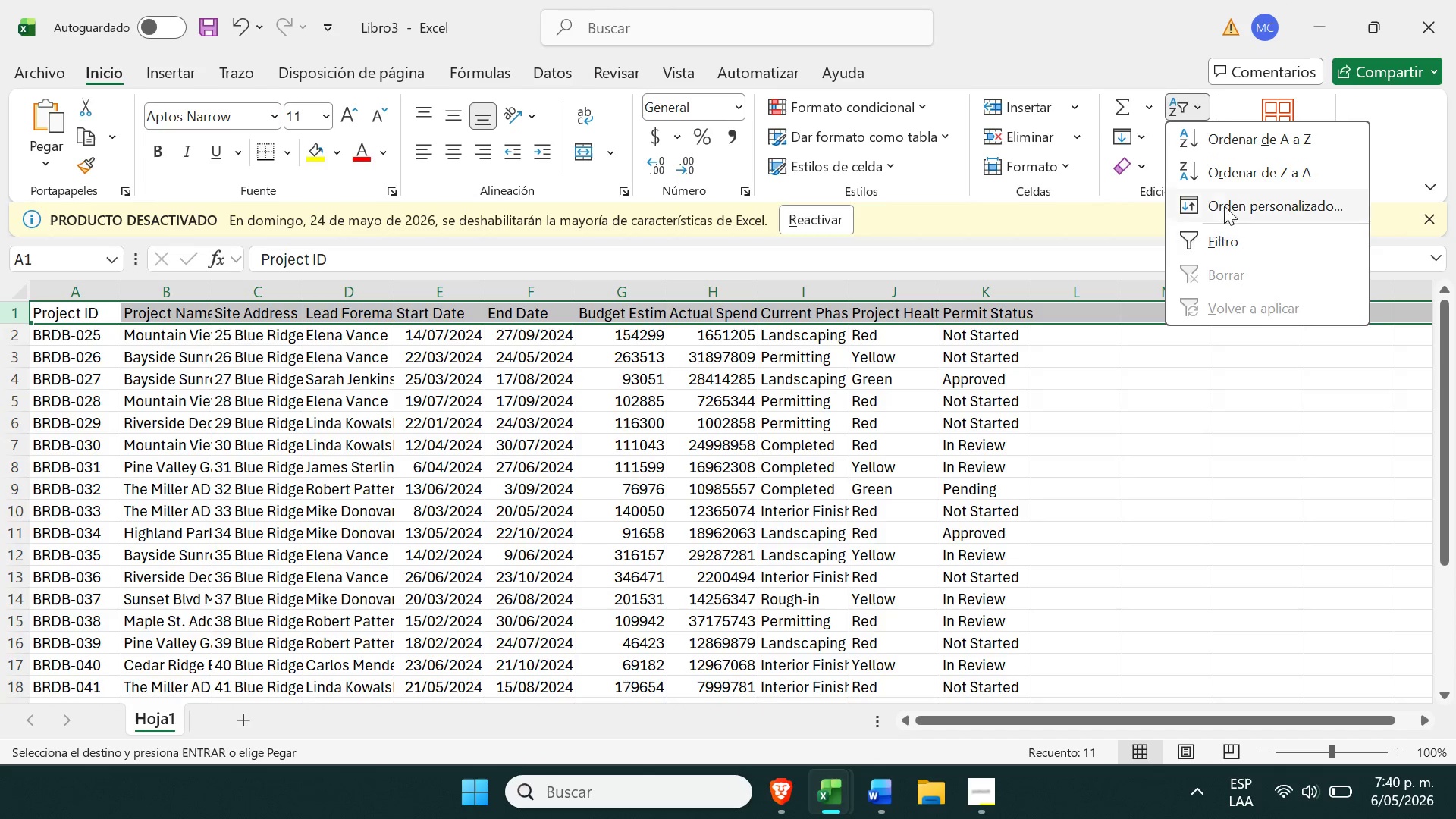 
left_click([1217, 240])
 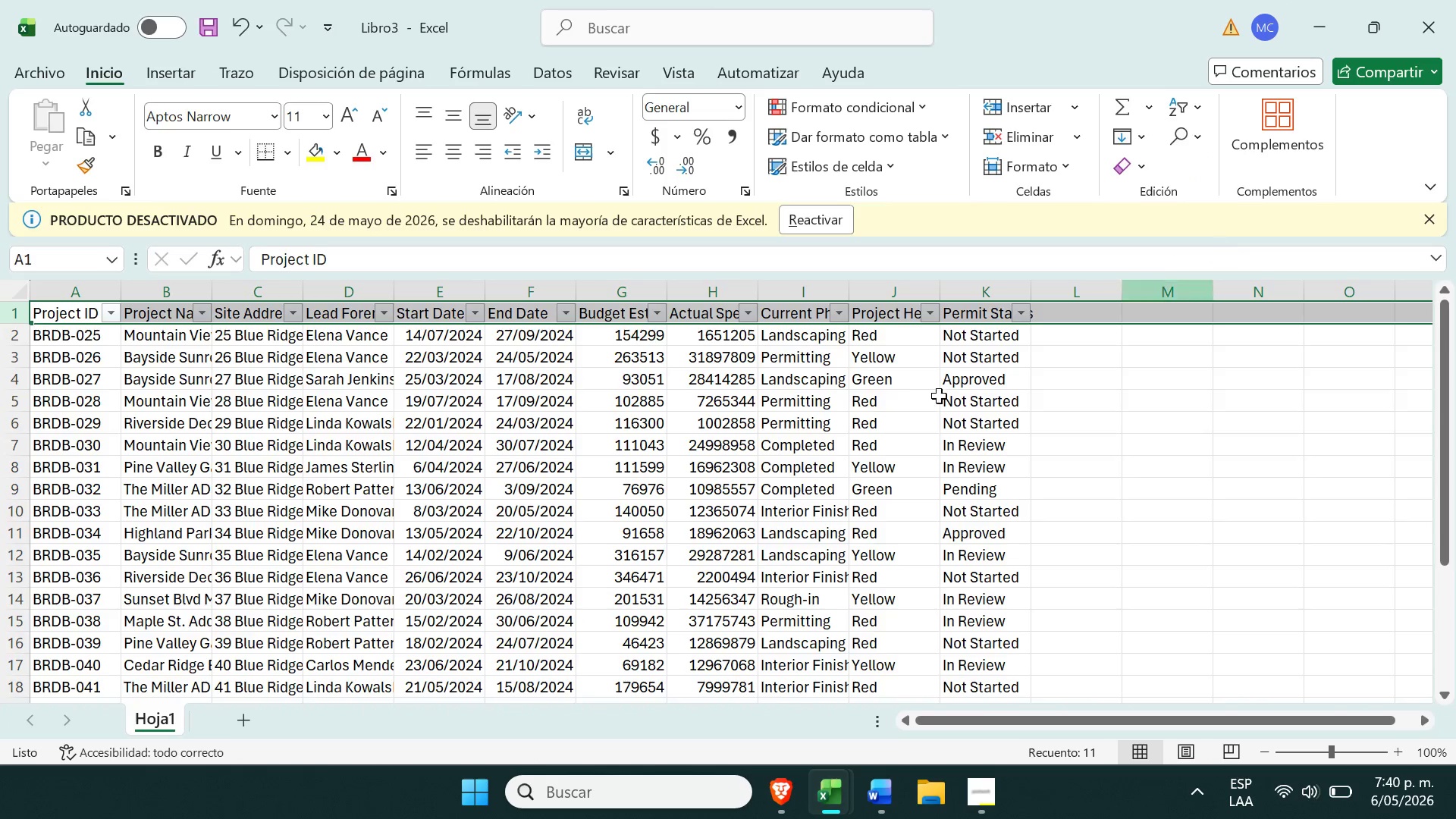 
left_click([799, 465])
 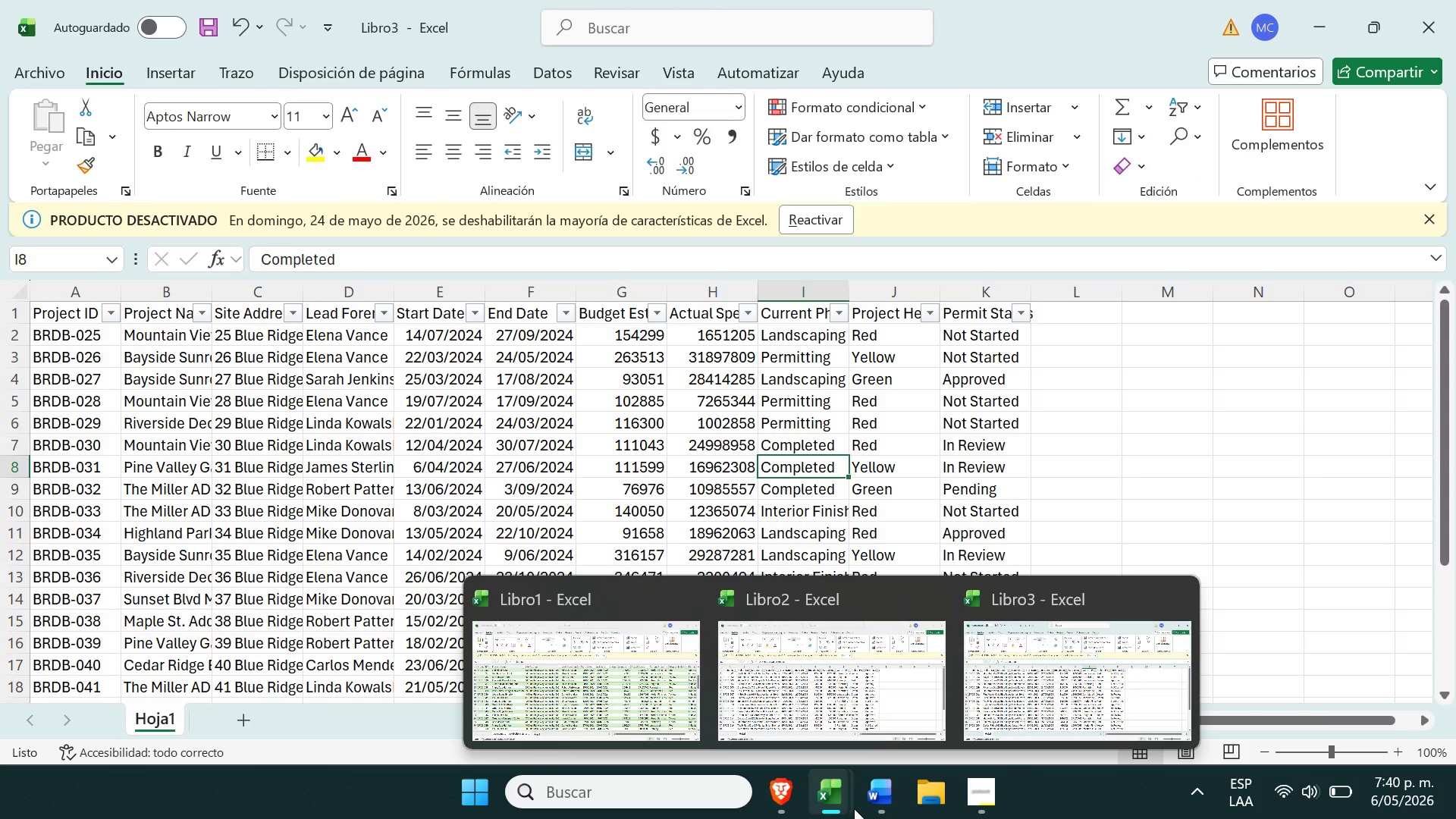 
left_click([635, 702])
 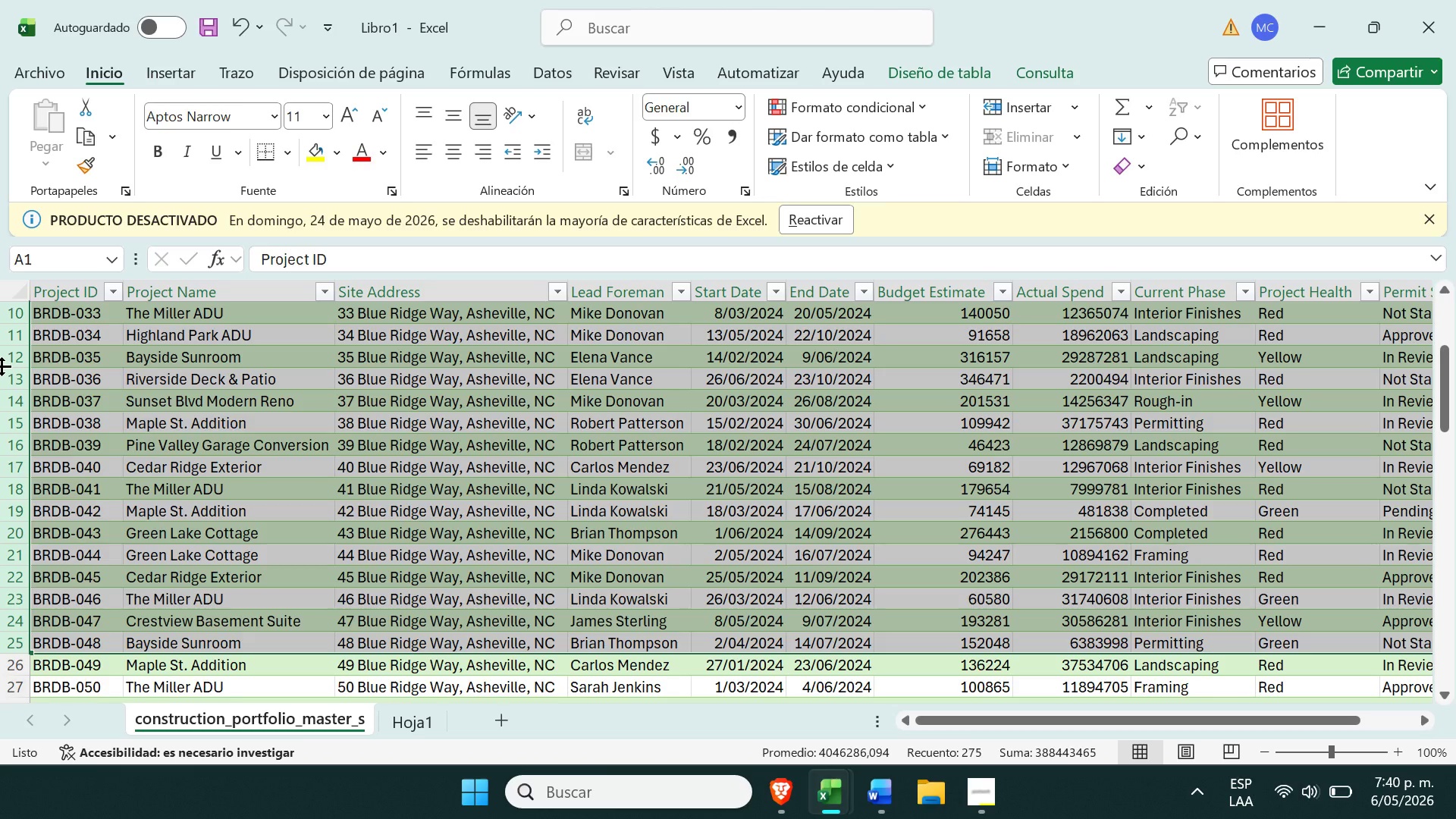 
right_click([2, 366])
 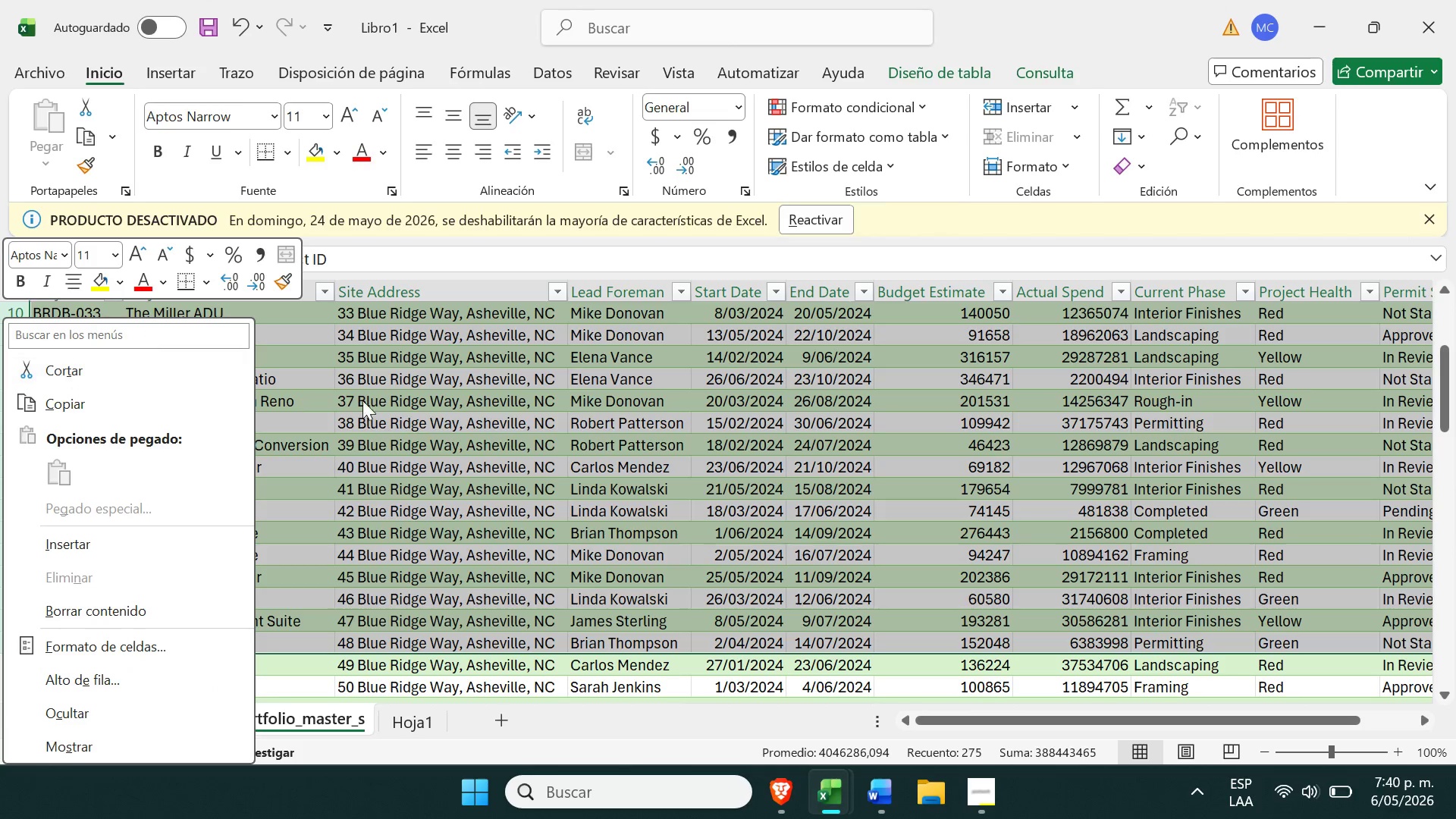 
left_click([454, 448])
 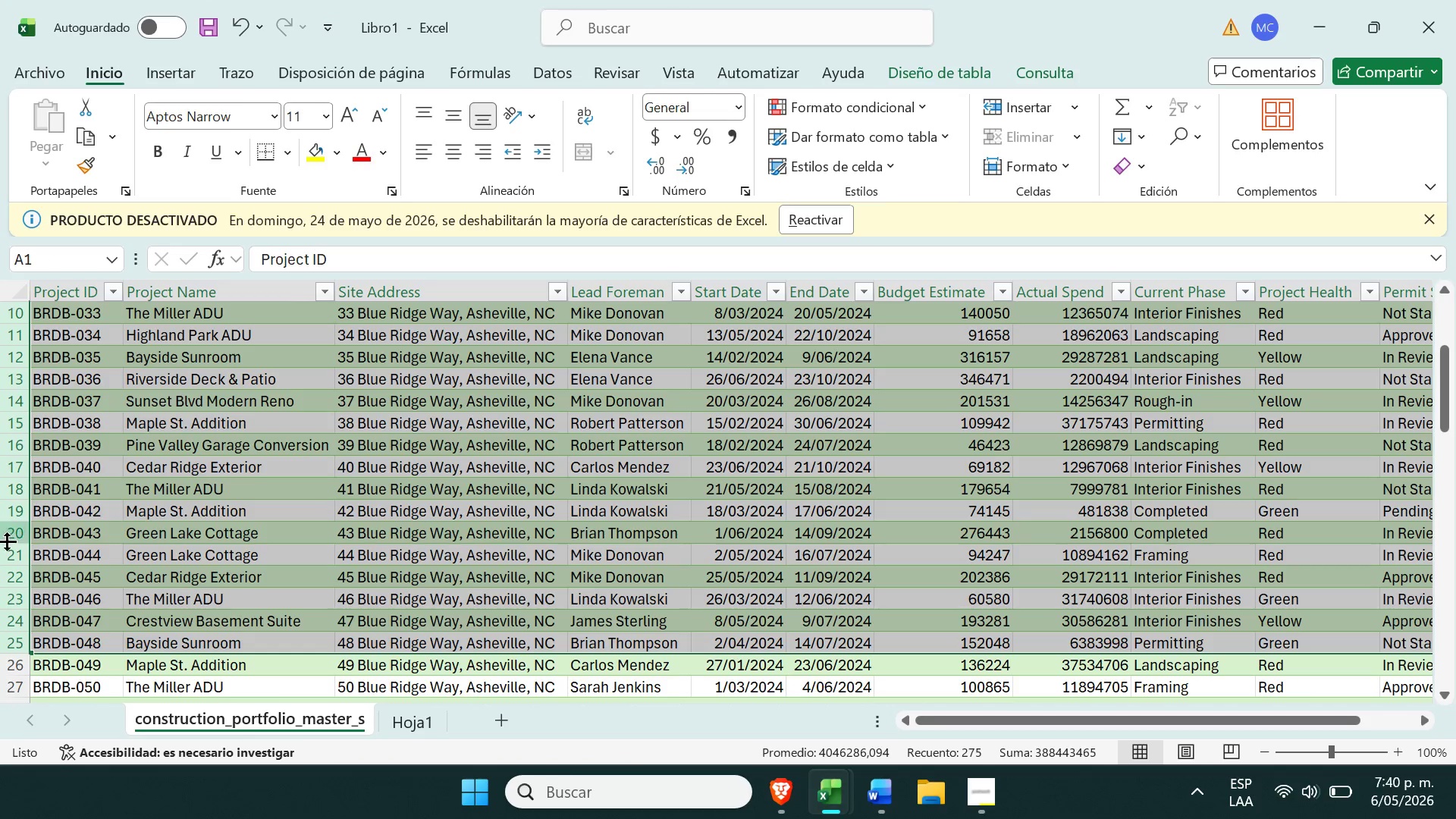 
left_click([13, 581])
 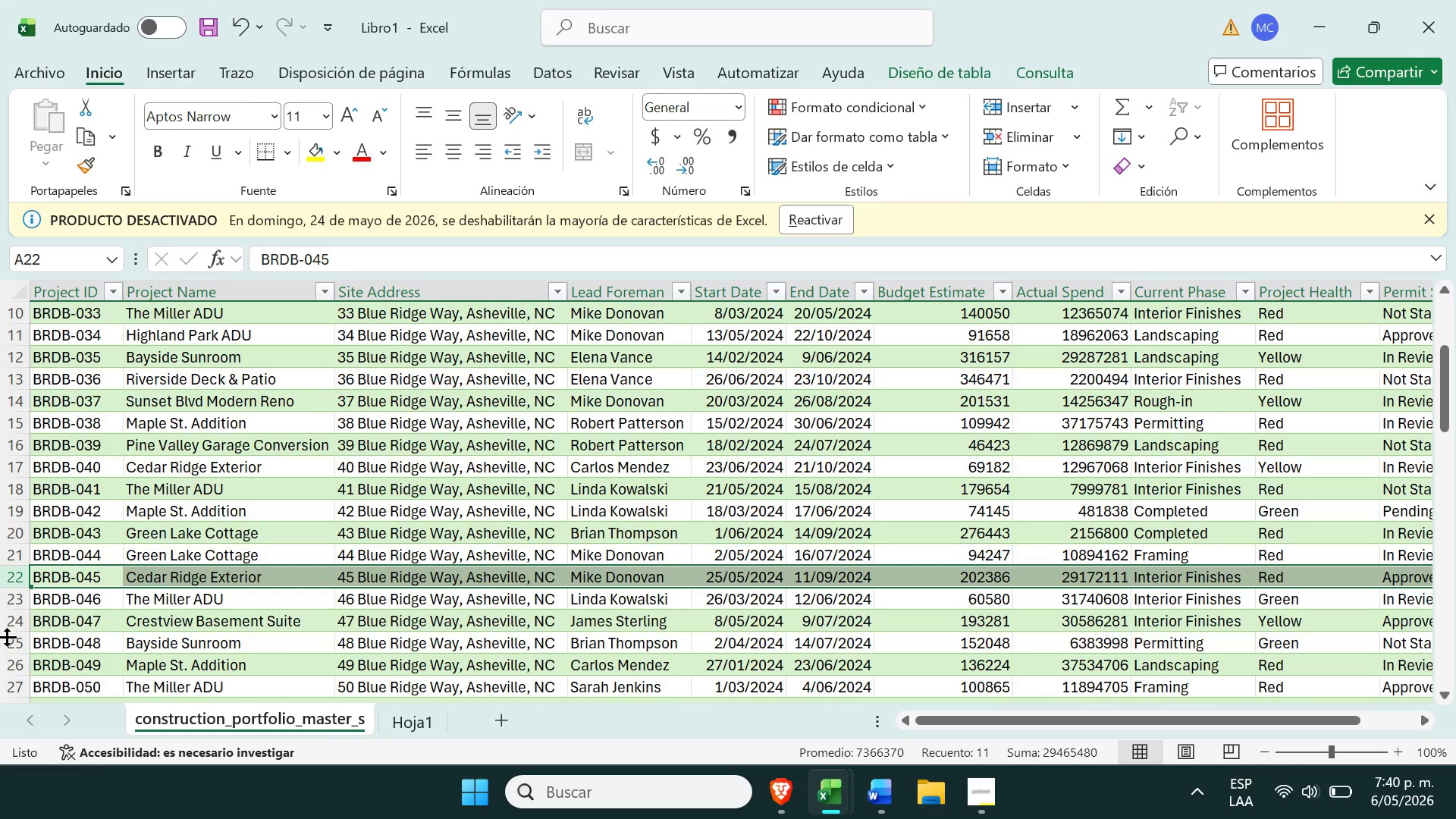 
left_click([10, 641])
 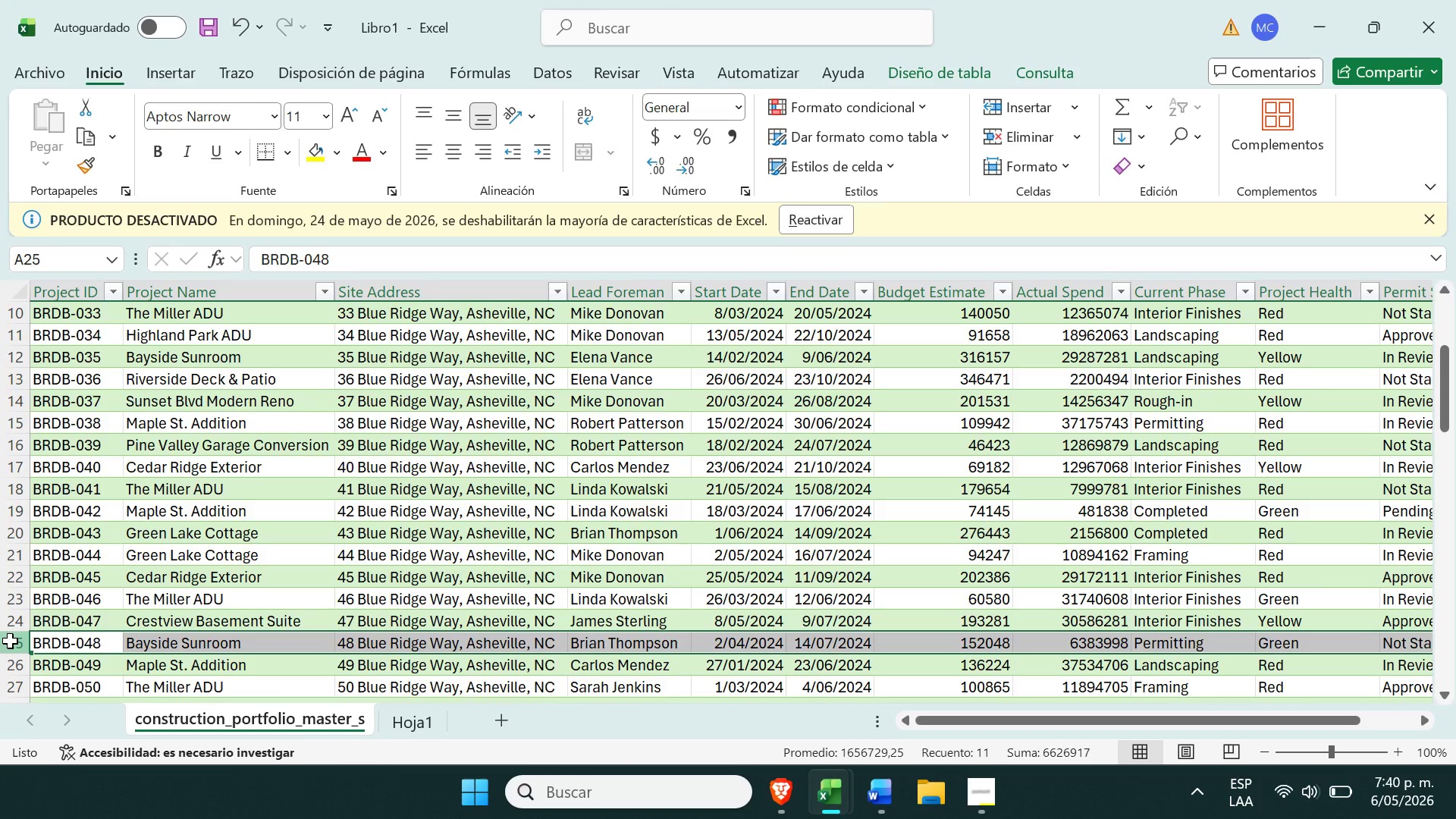 
left_click_drag(start_coordinate=[10, 641], to_coordinate=[25, 345])
 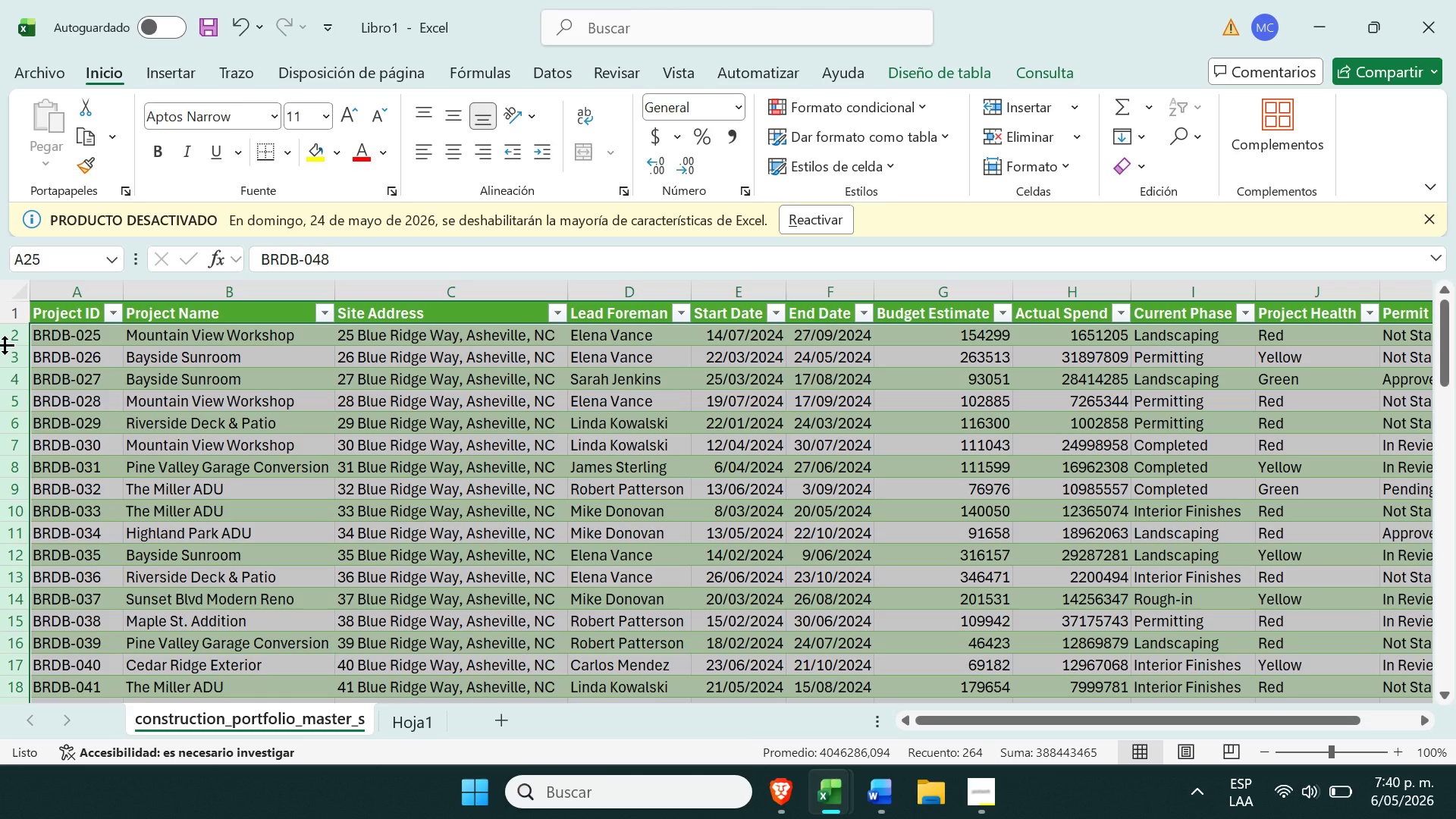 
right_click([5, 345])
 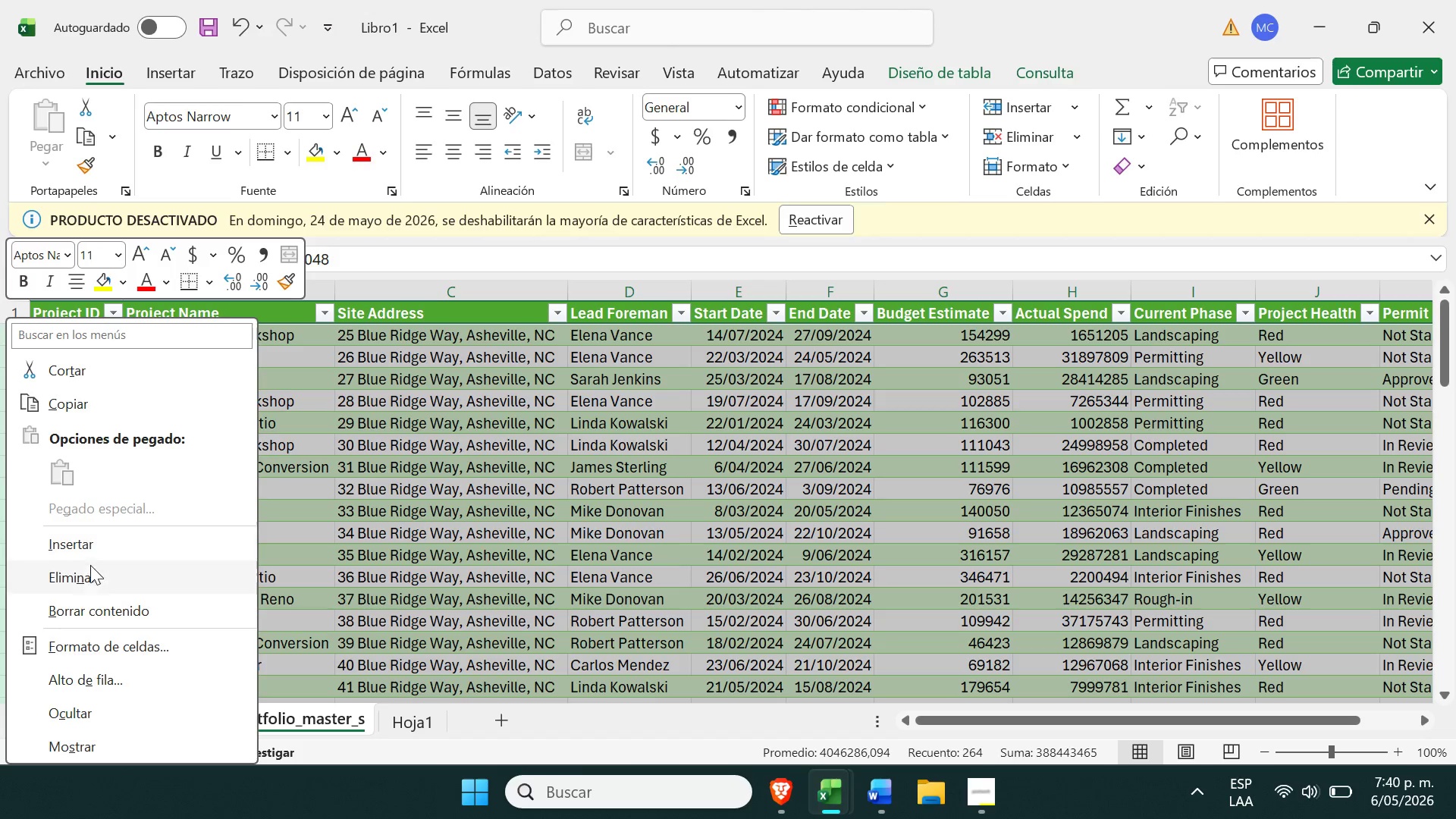 
left_click([94, 570])
 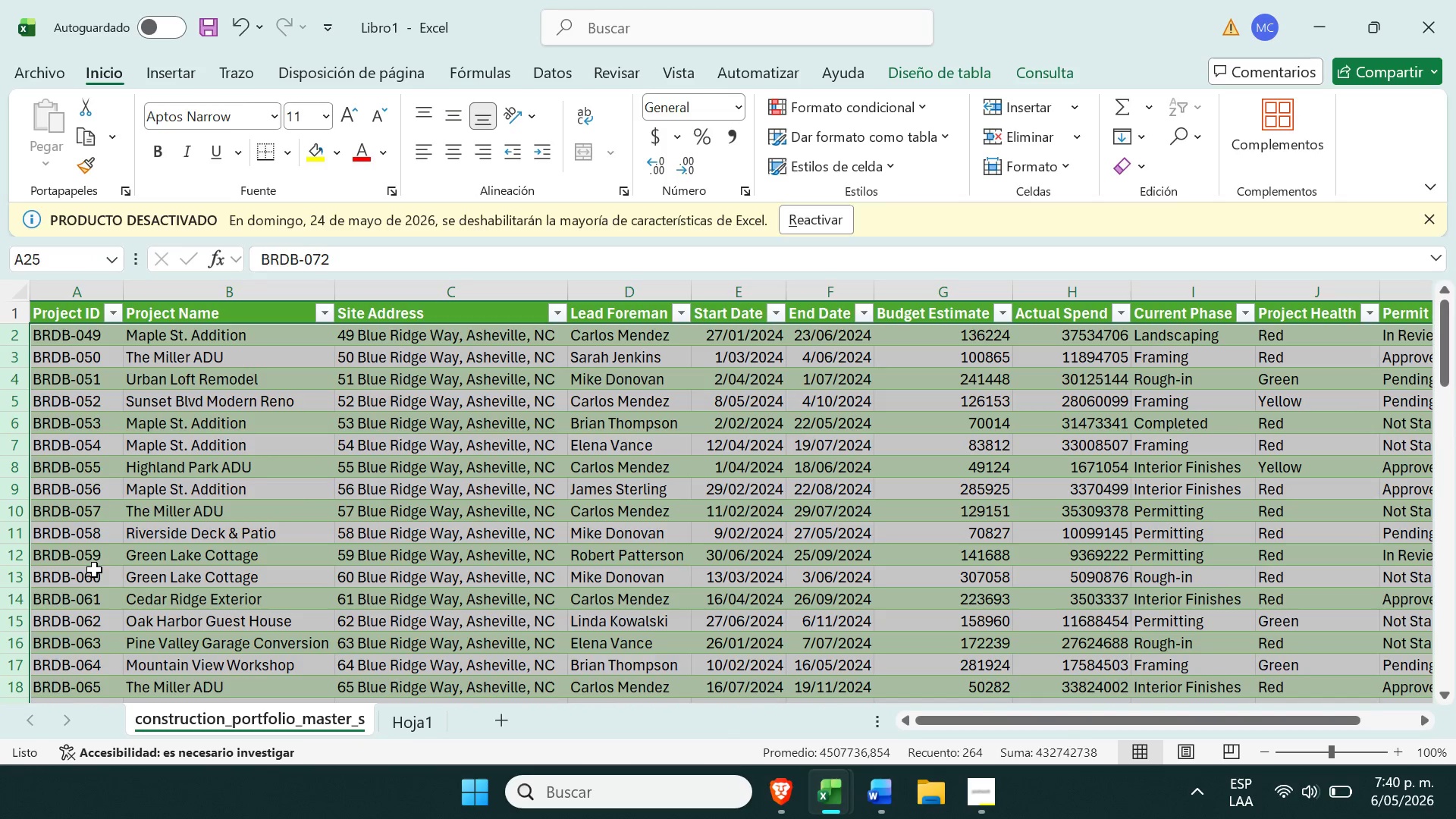 
left_click([105, 571])
 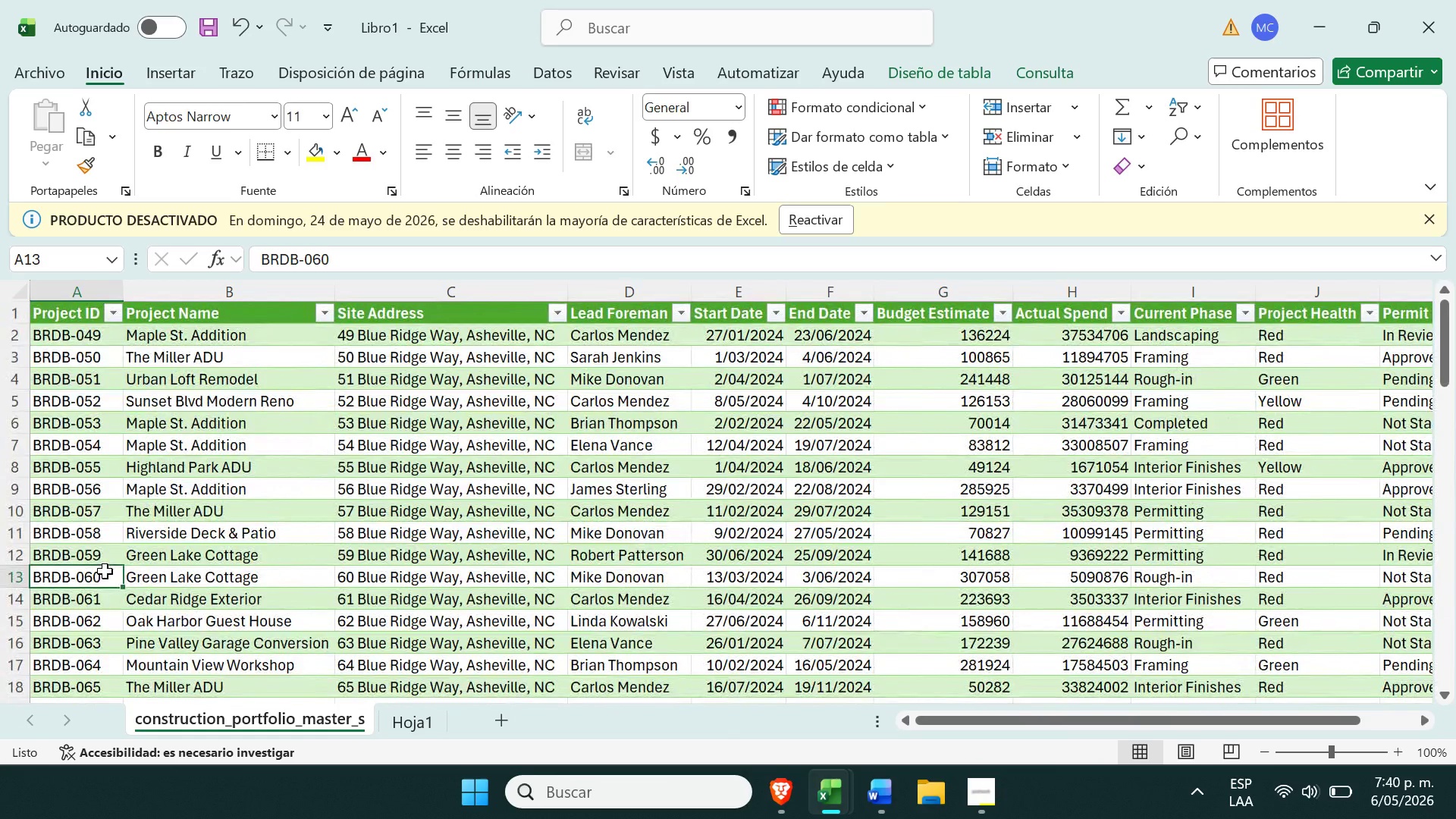 
wait(7.91)
 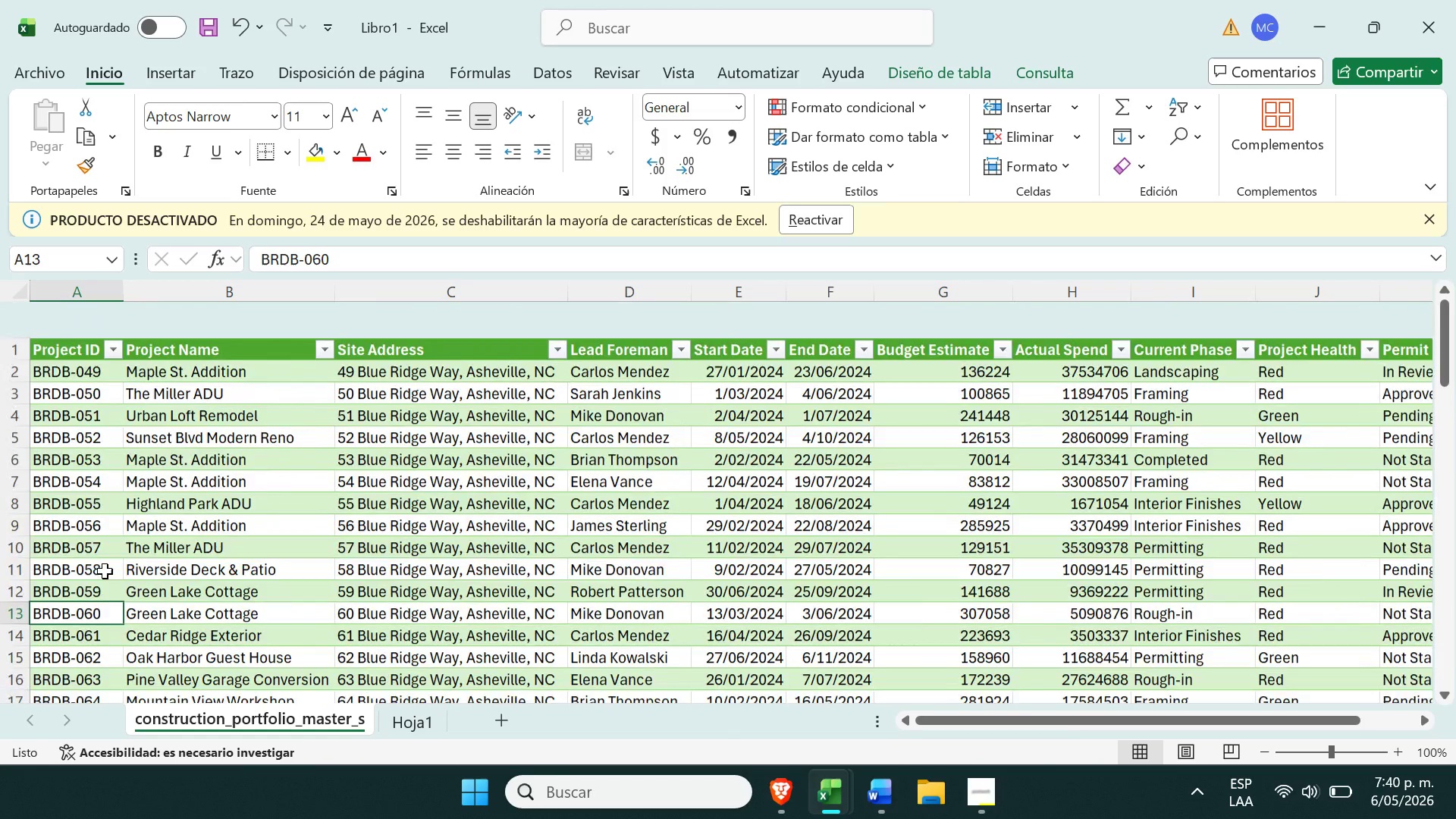 
left_click([1423, 212])
 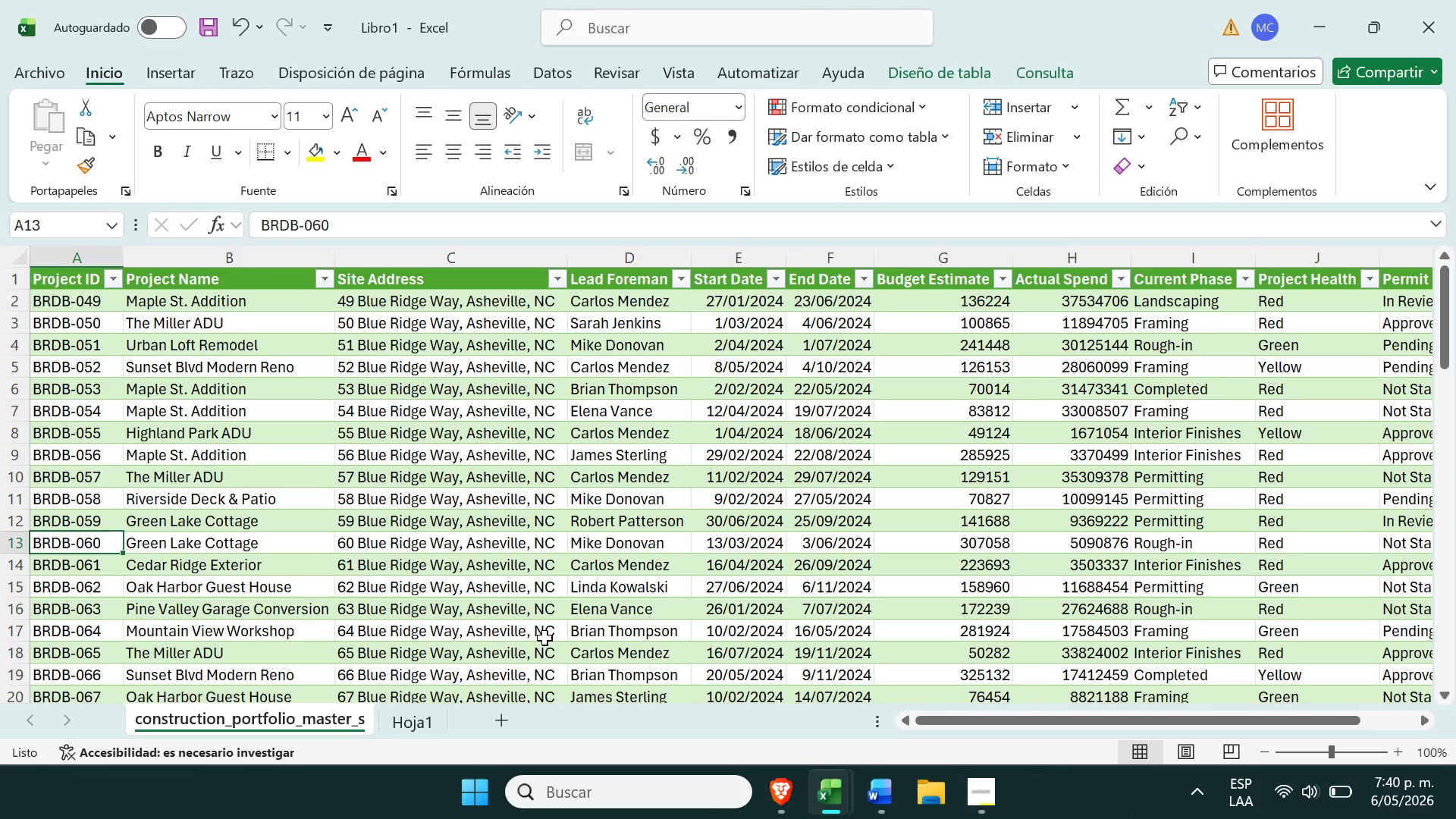 
left_click([426, 721])
 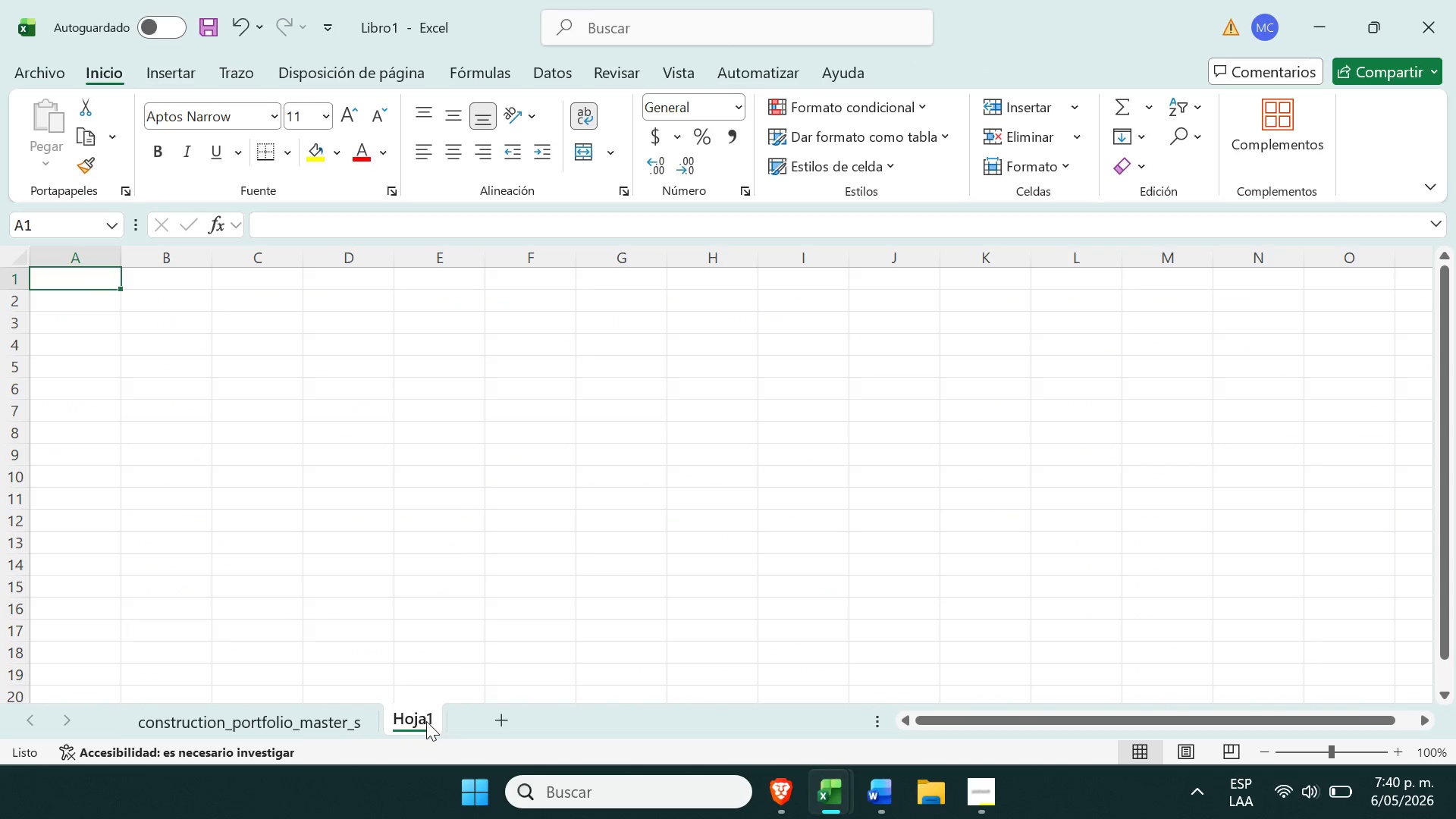 
right_click([426, 721])
 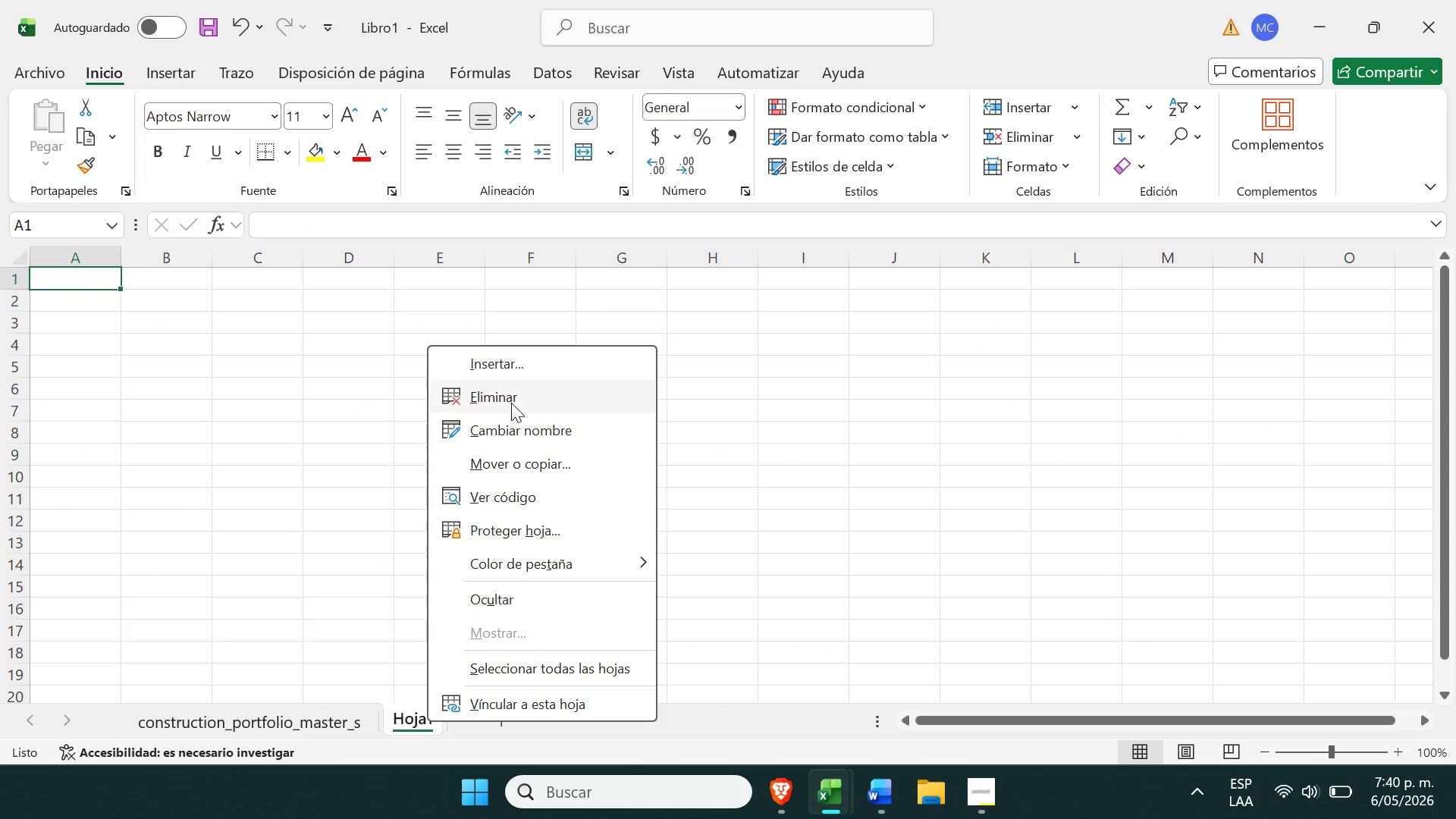 
left_click([522, 398])
 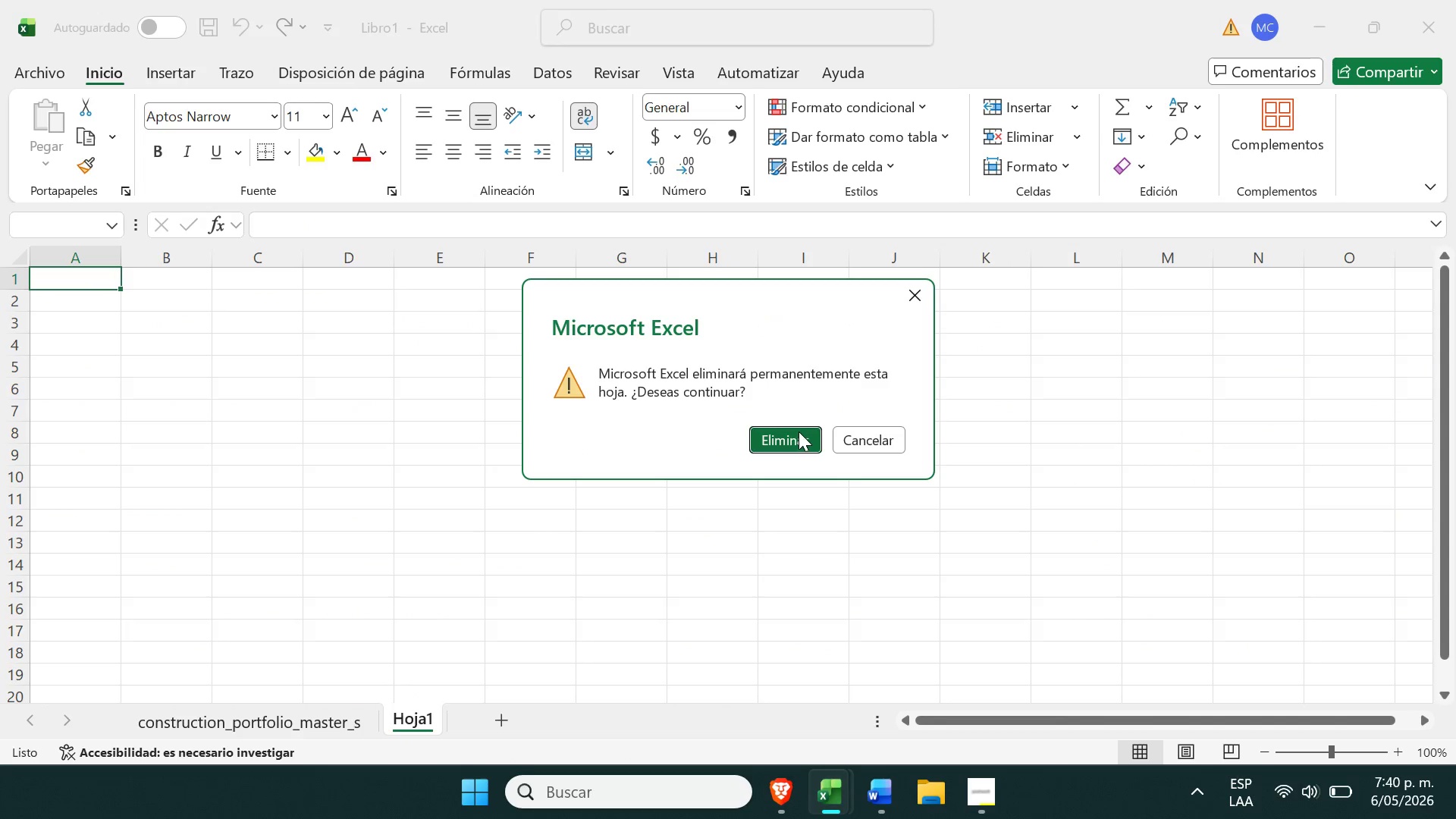 
left_click([798, 433])
 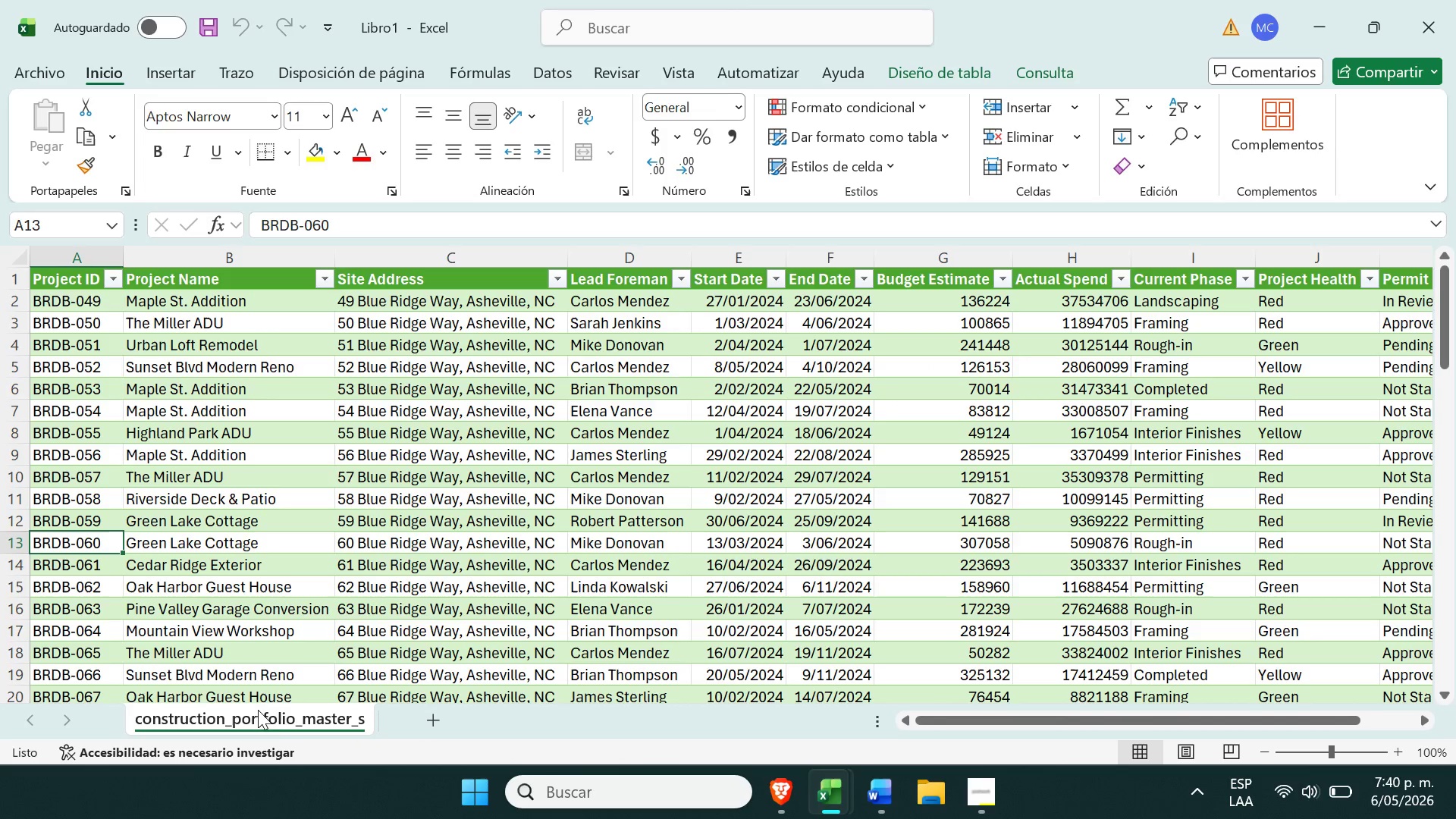 
double_click([253, 719])
 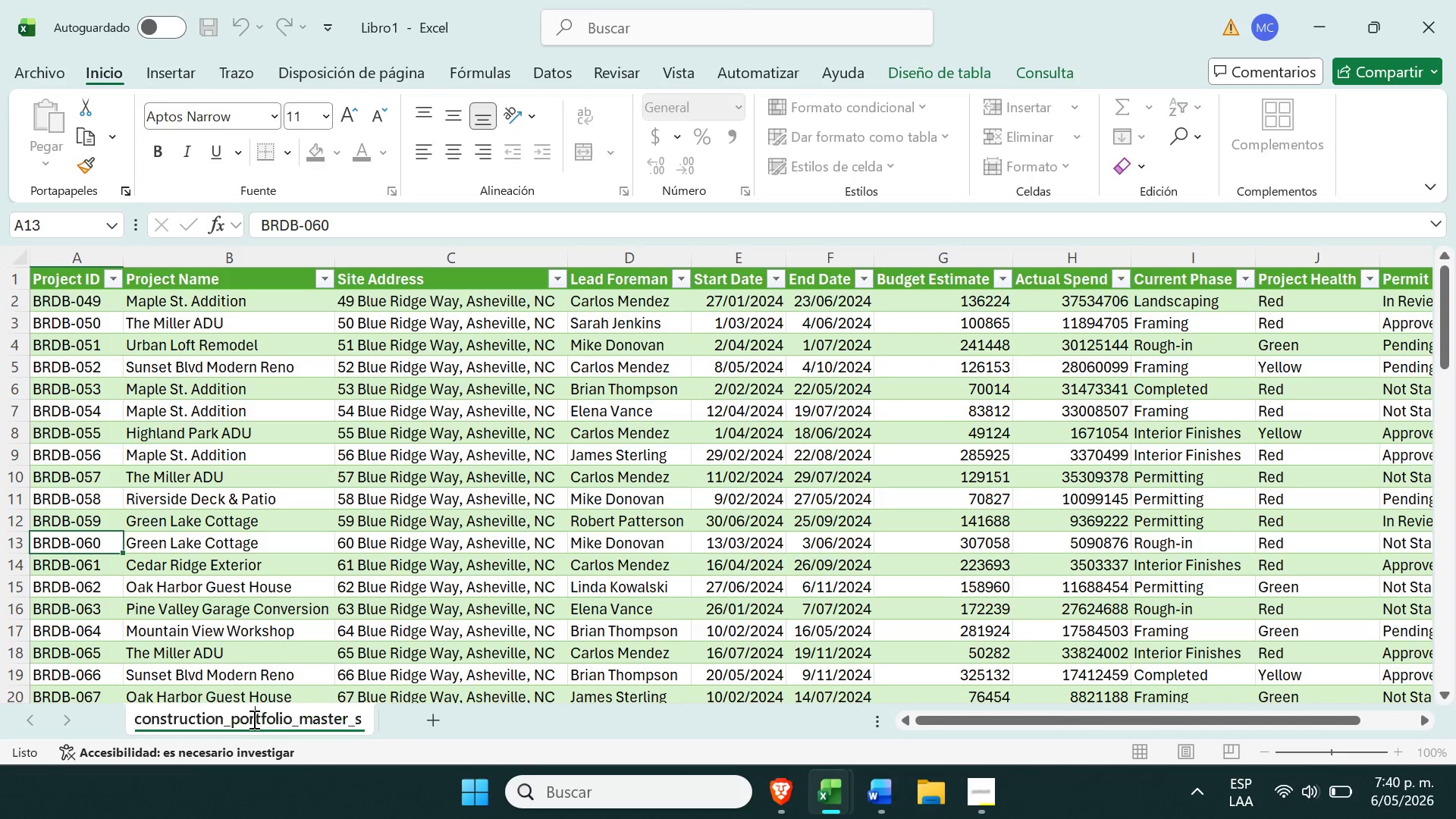 
triple_click([253, 719])
 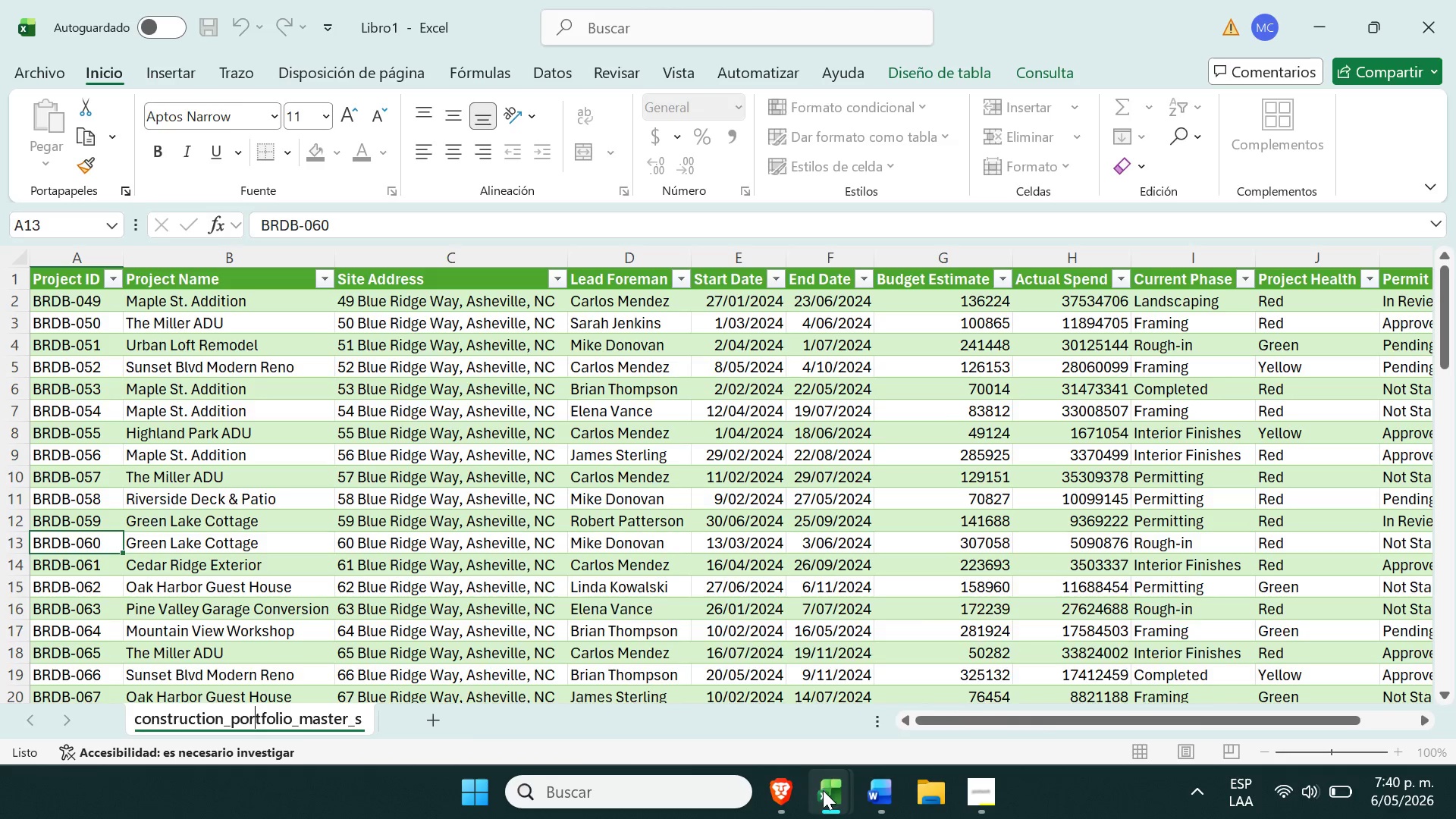 
left_click([816, 670])
 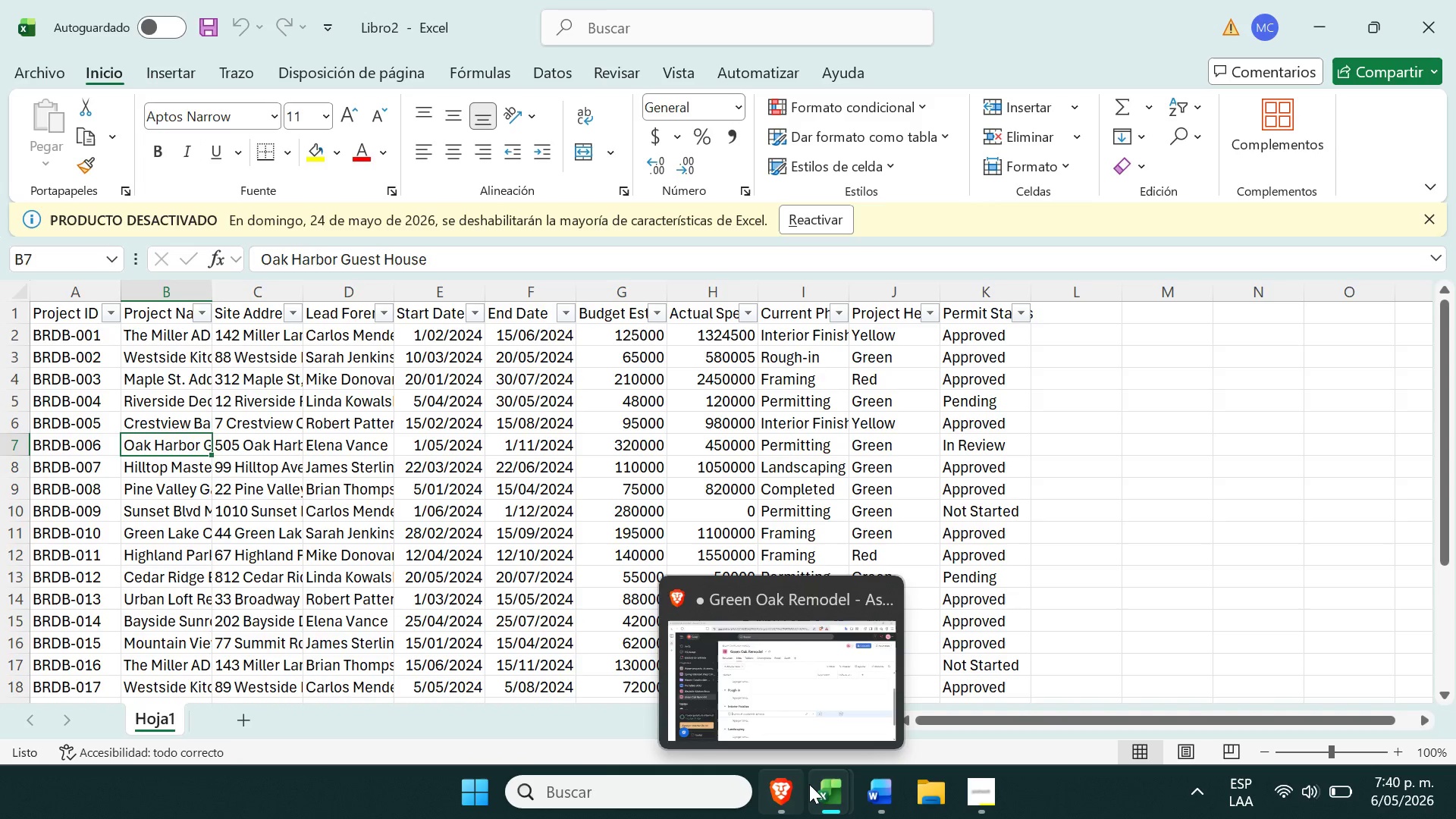 
left_click([644, 650])
 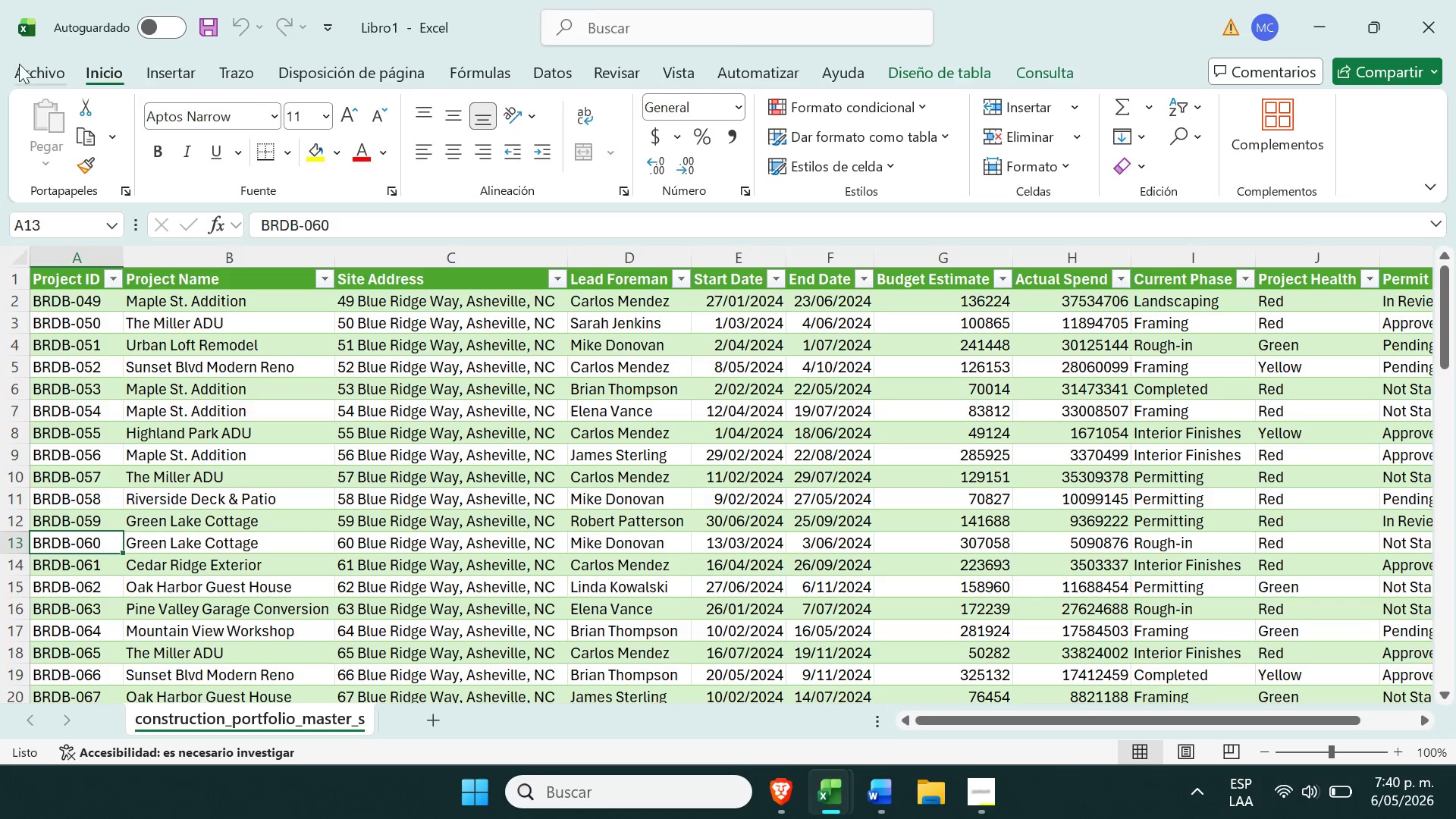 
left_click([22, 73])
 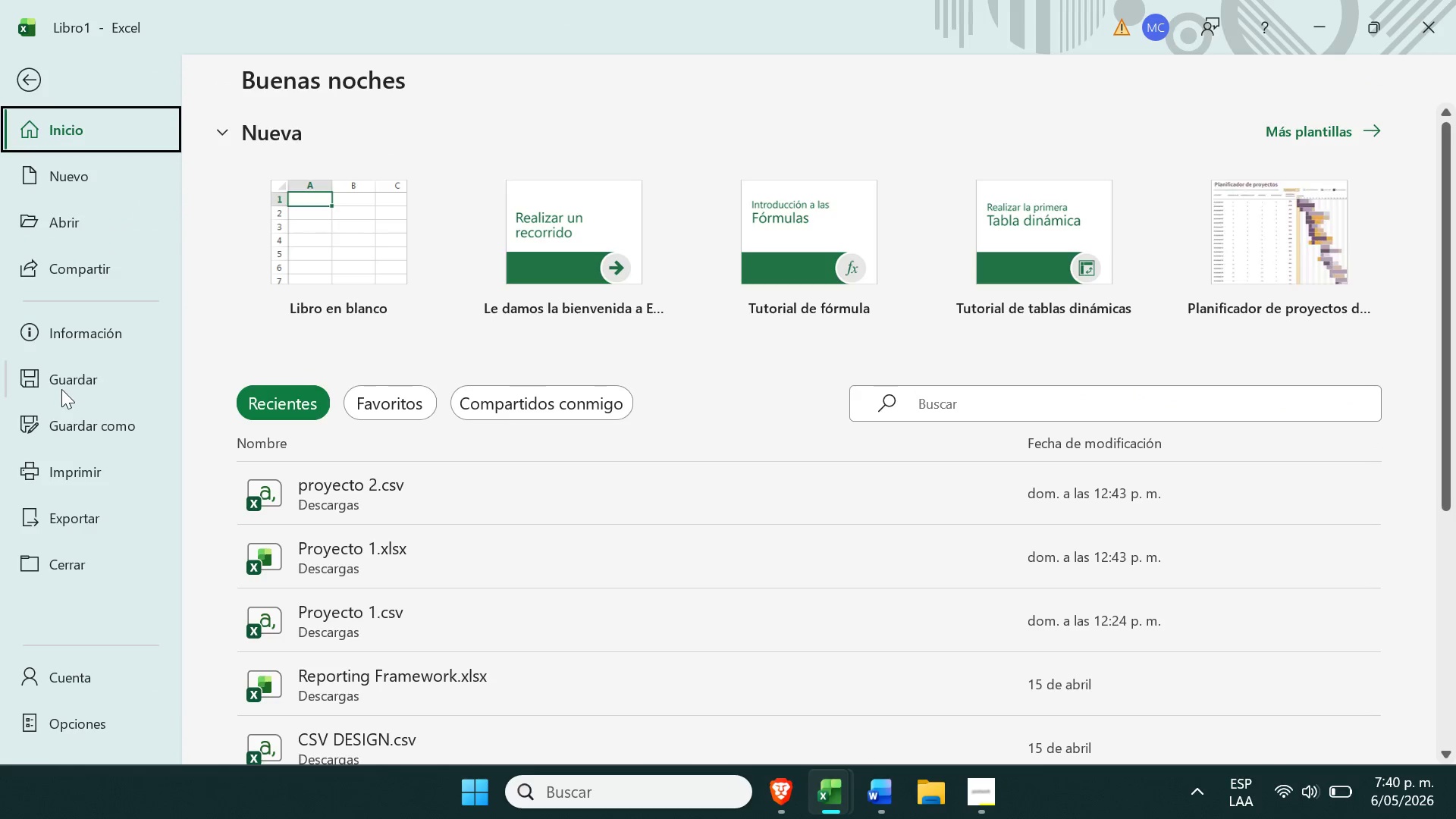 
left_click([77, 422])
 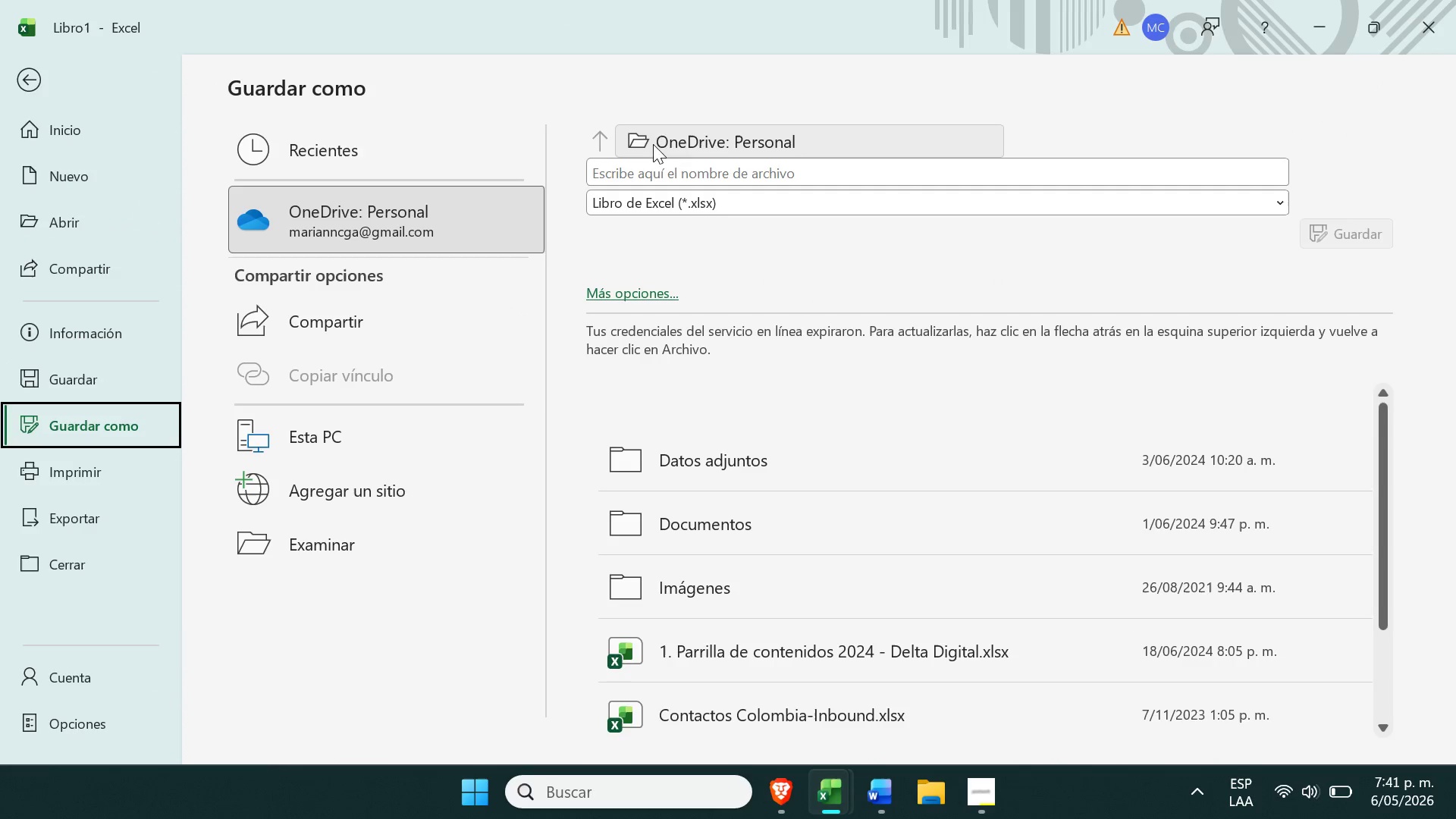 
left_click([683, 142])
 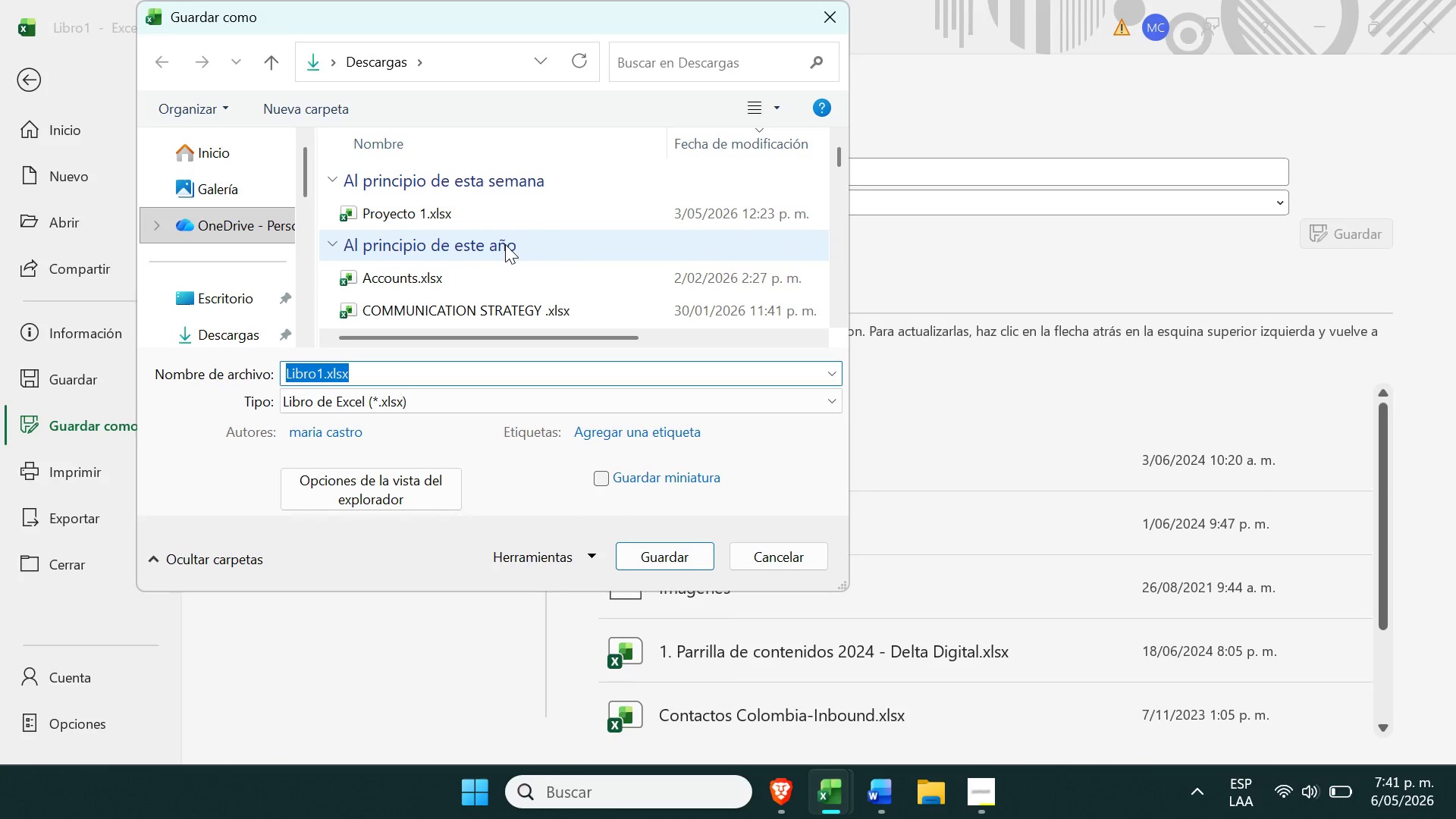 
wait(41.39)
 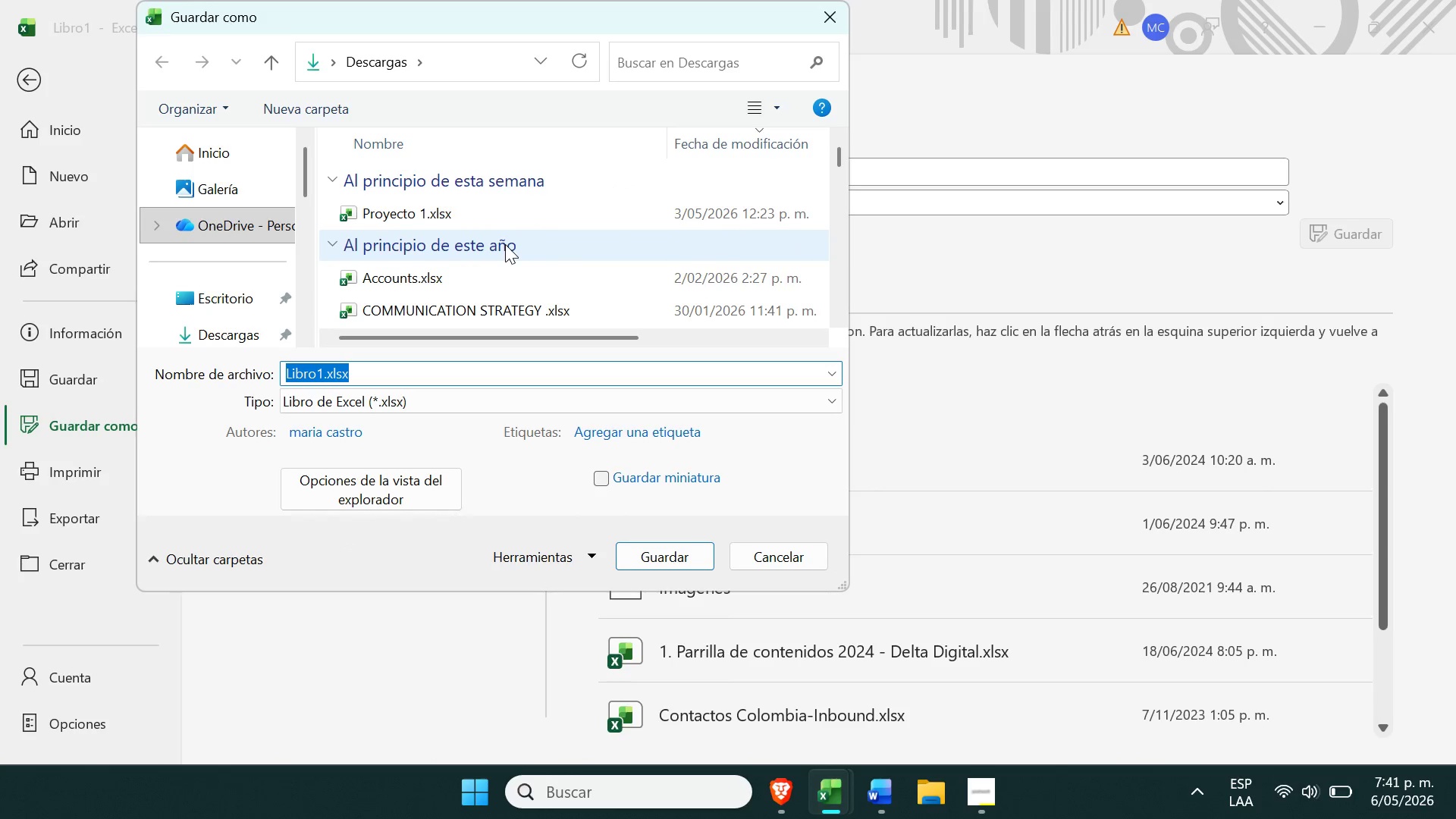 
left_click([224, 324])
 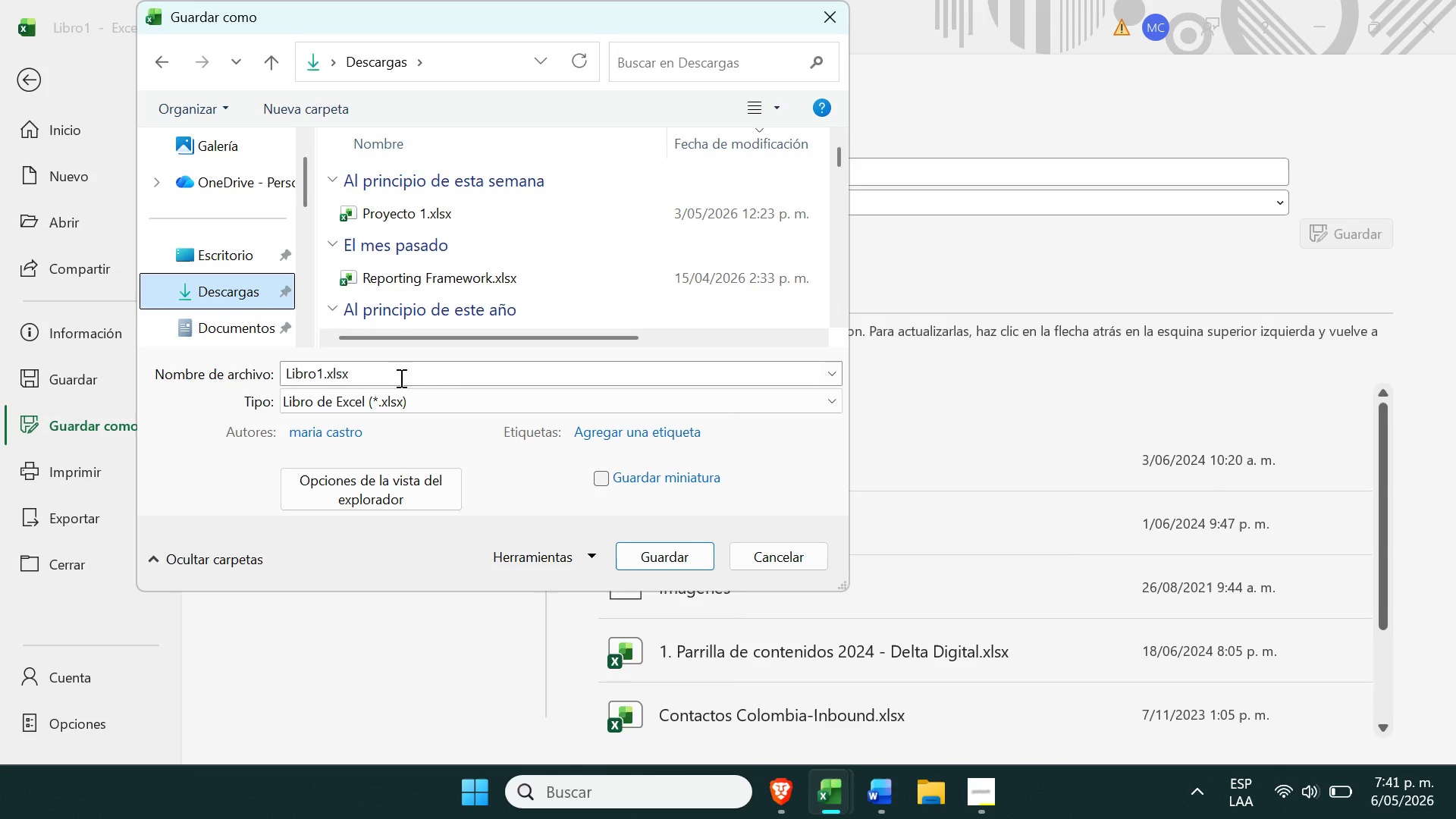 
left_click([394, 380])
 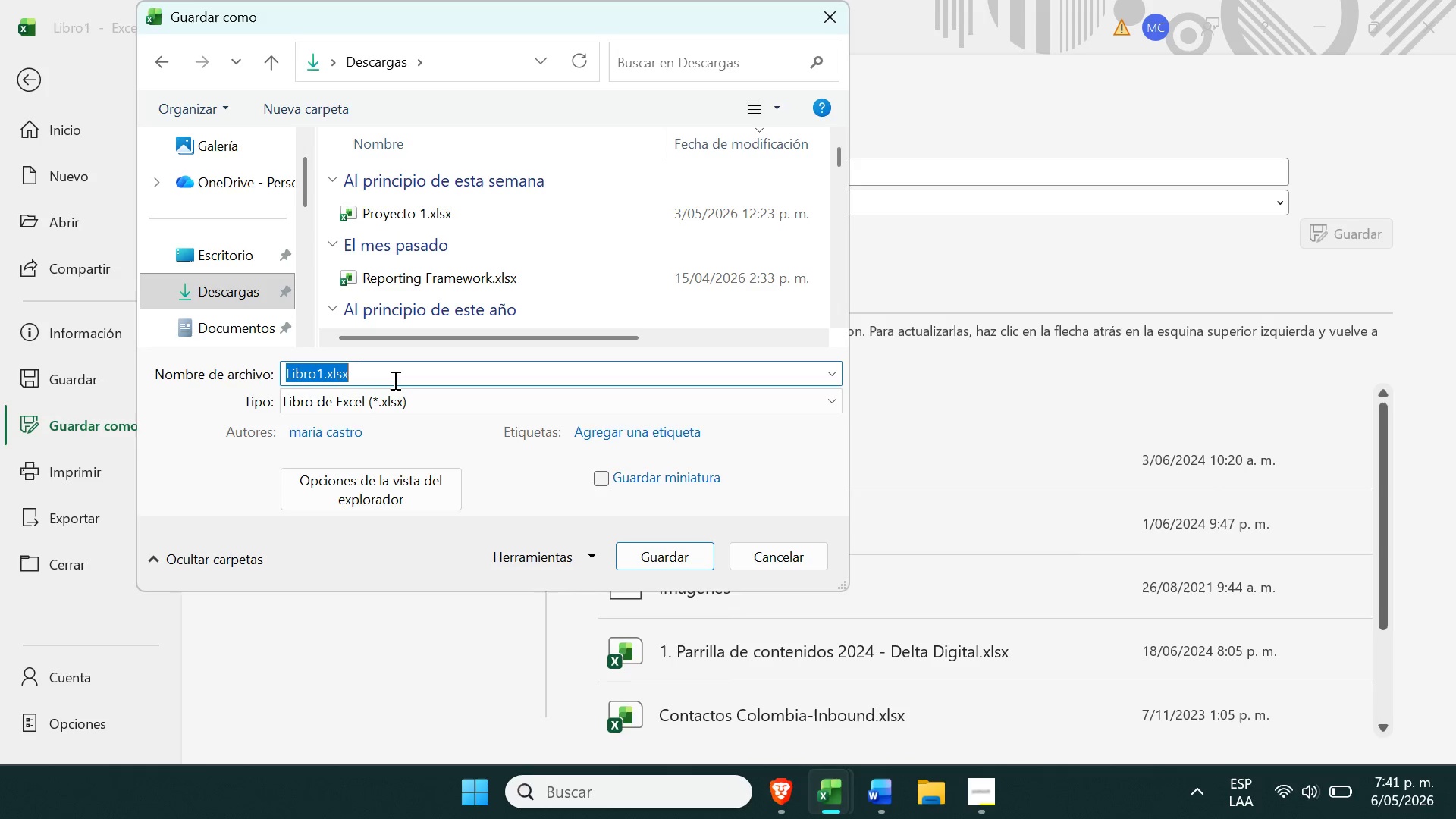 
type(Project 1)
 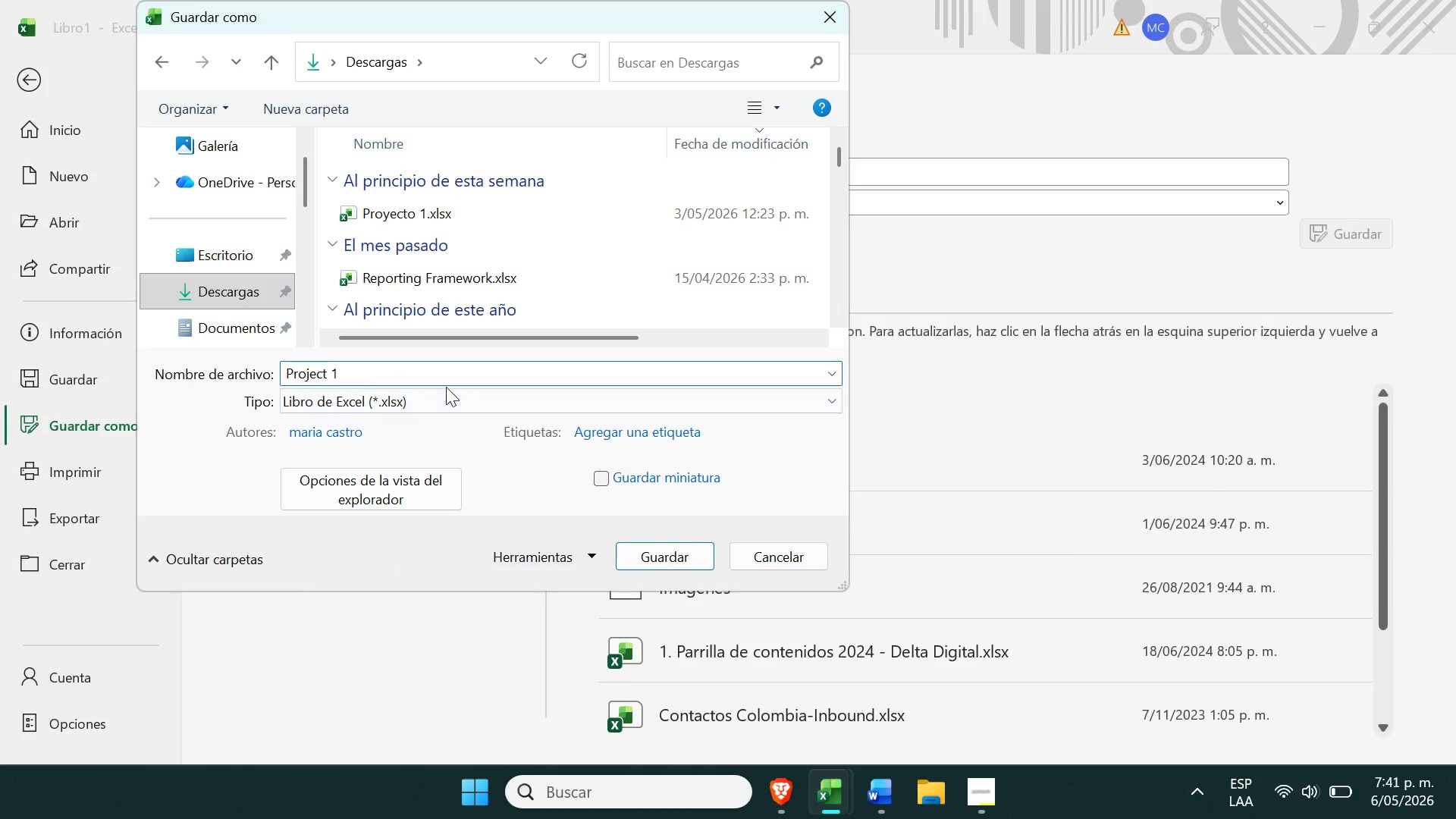 
left_click([445, 390])
 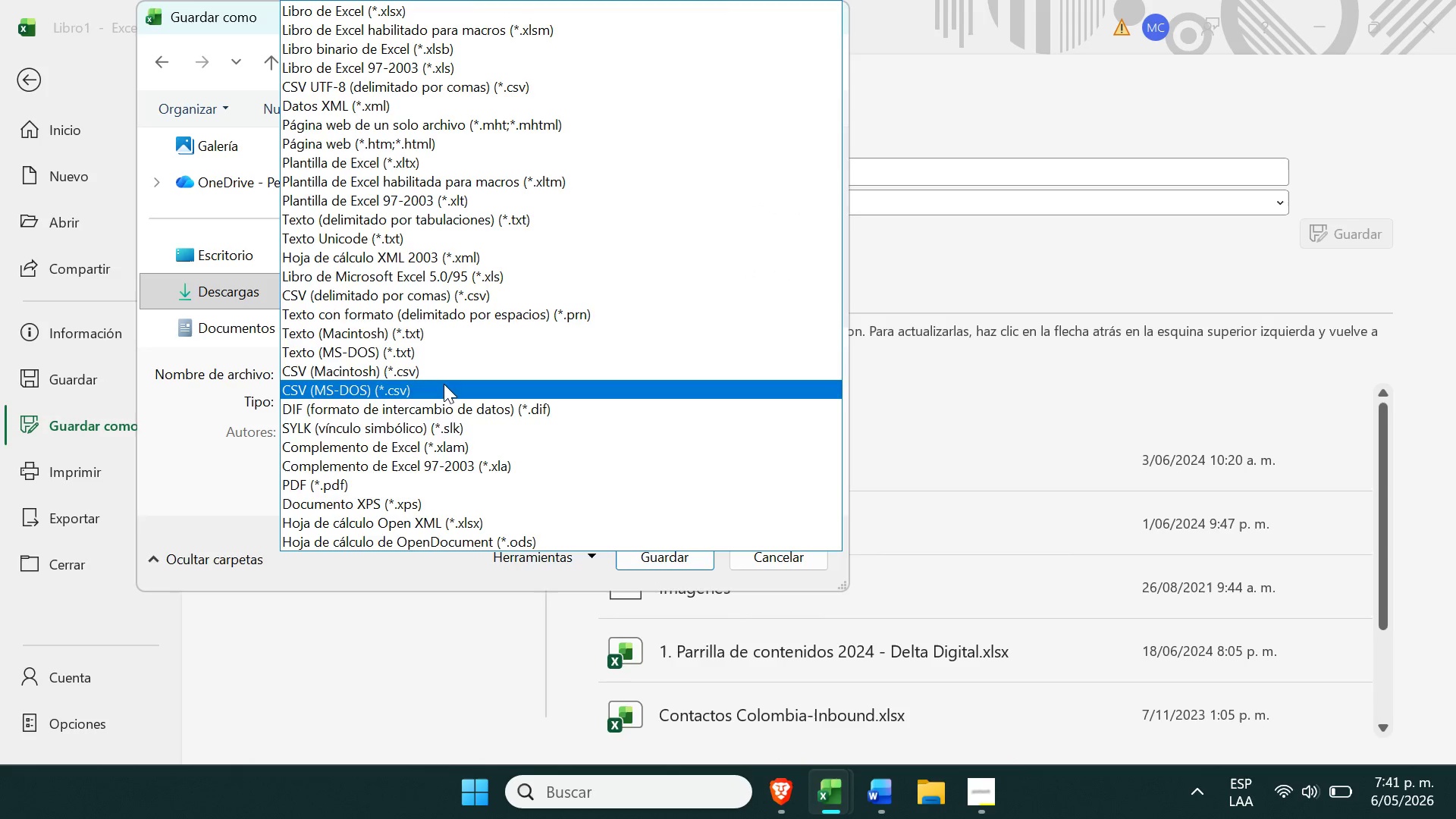 
left_click([444, 383])
 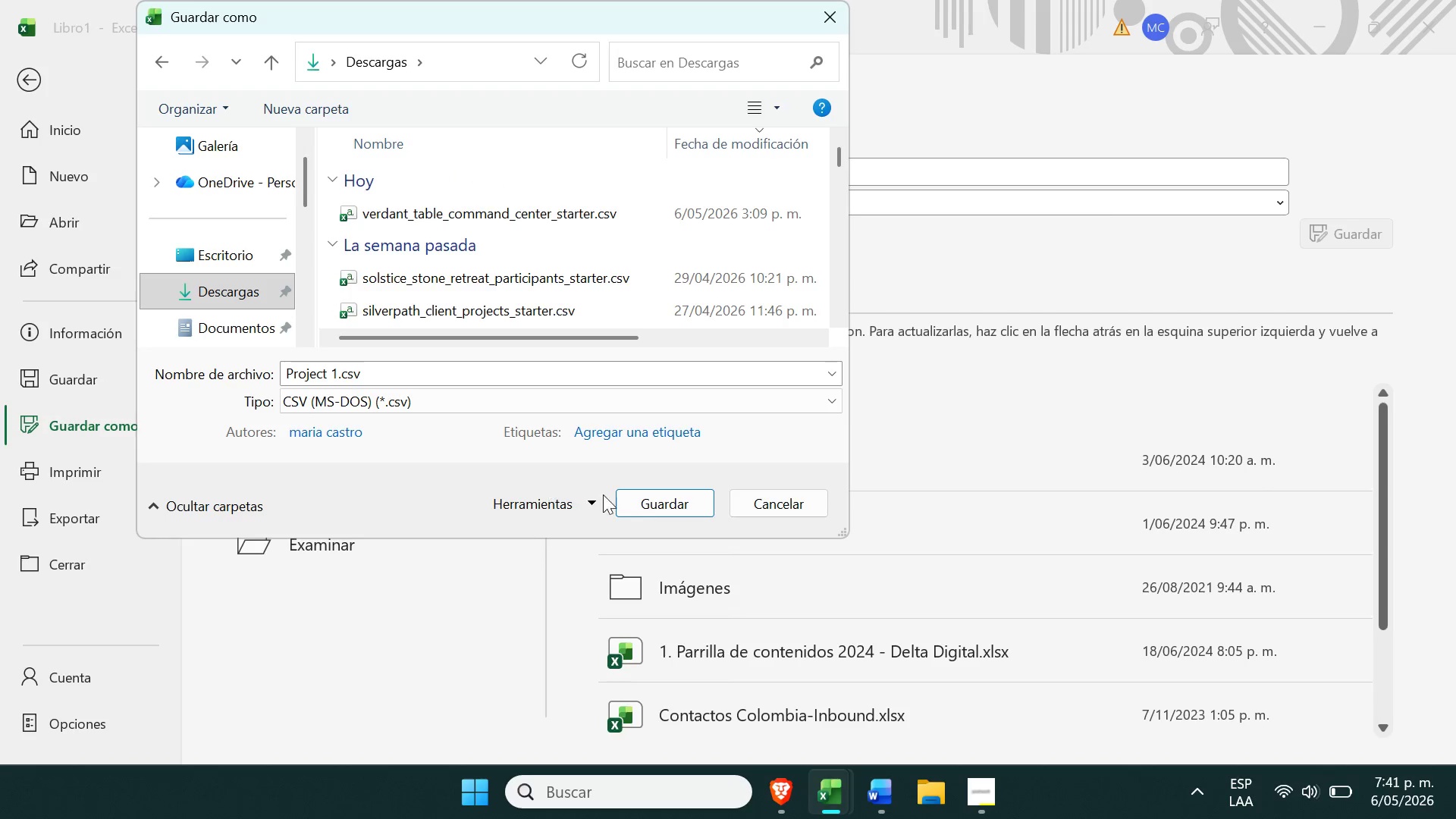 
left_click([660, 517])
 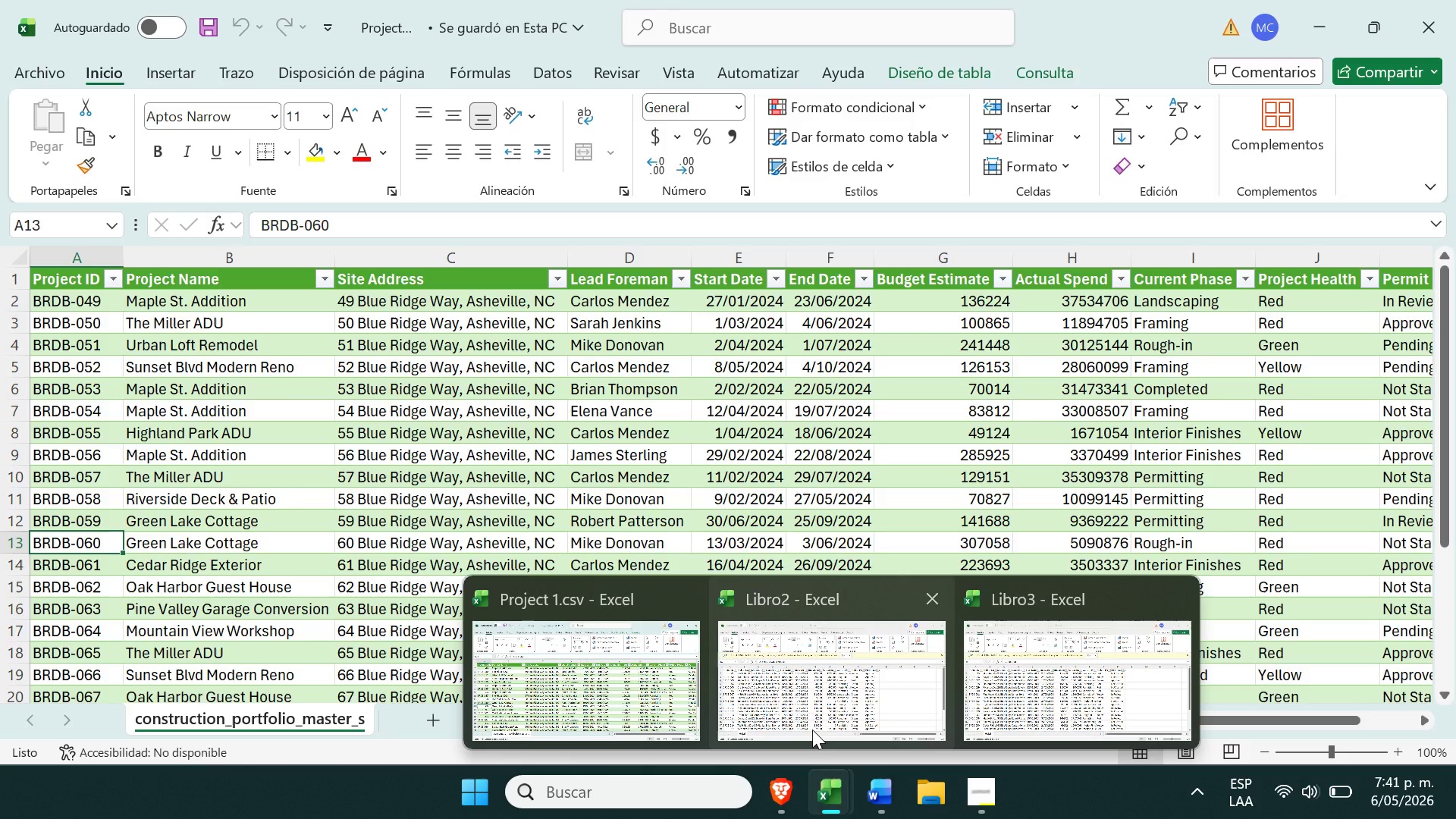 
wait(5.08)
 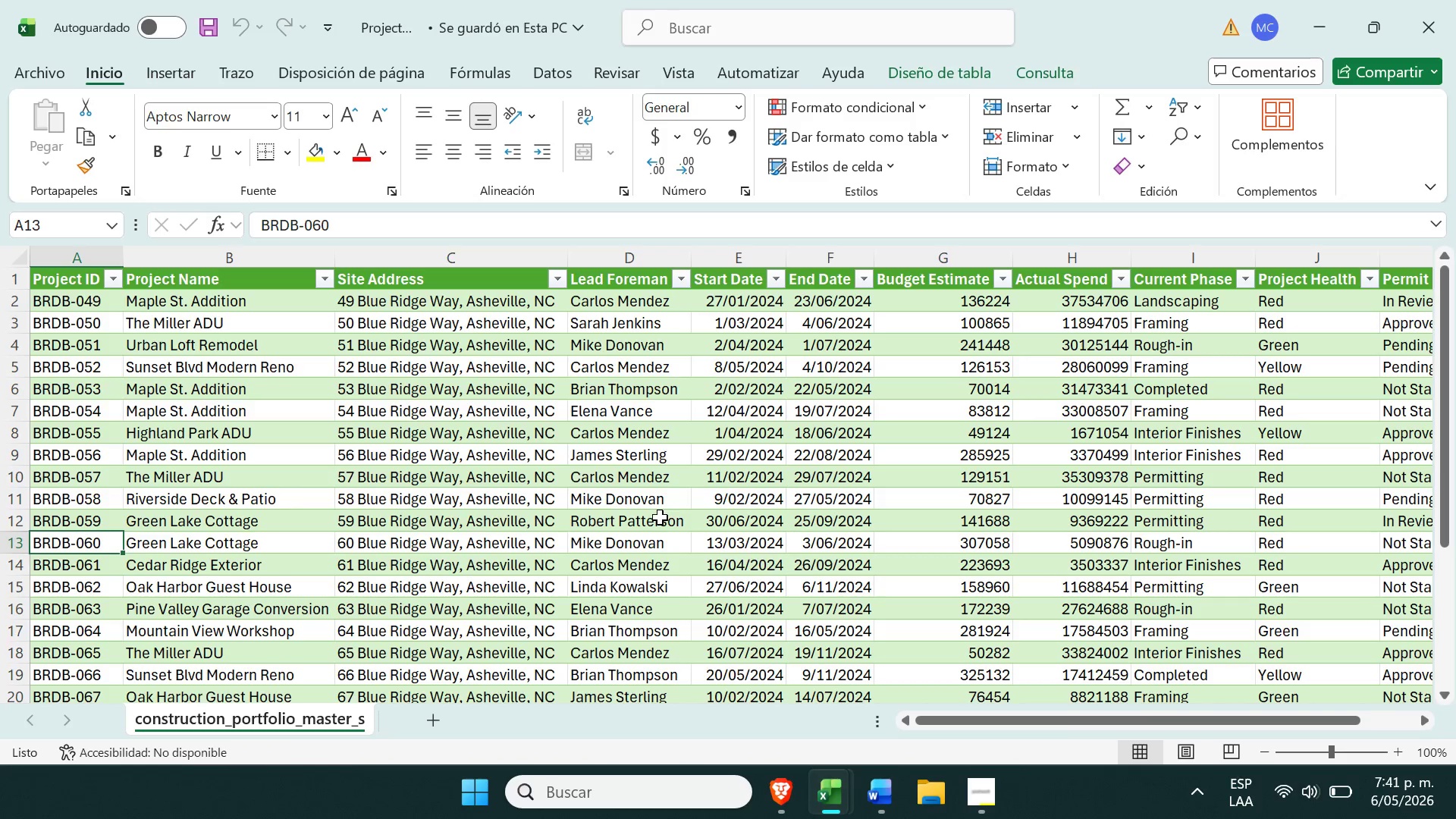 
left_click([812, 730])
 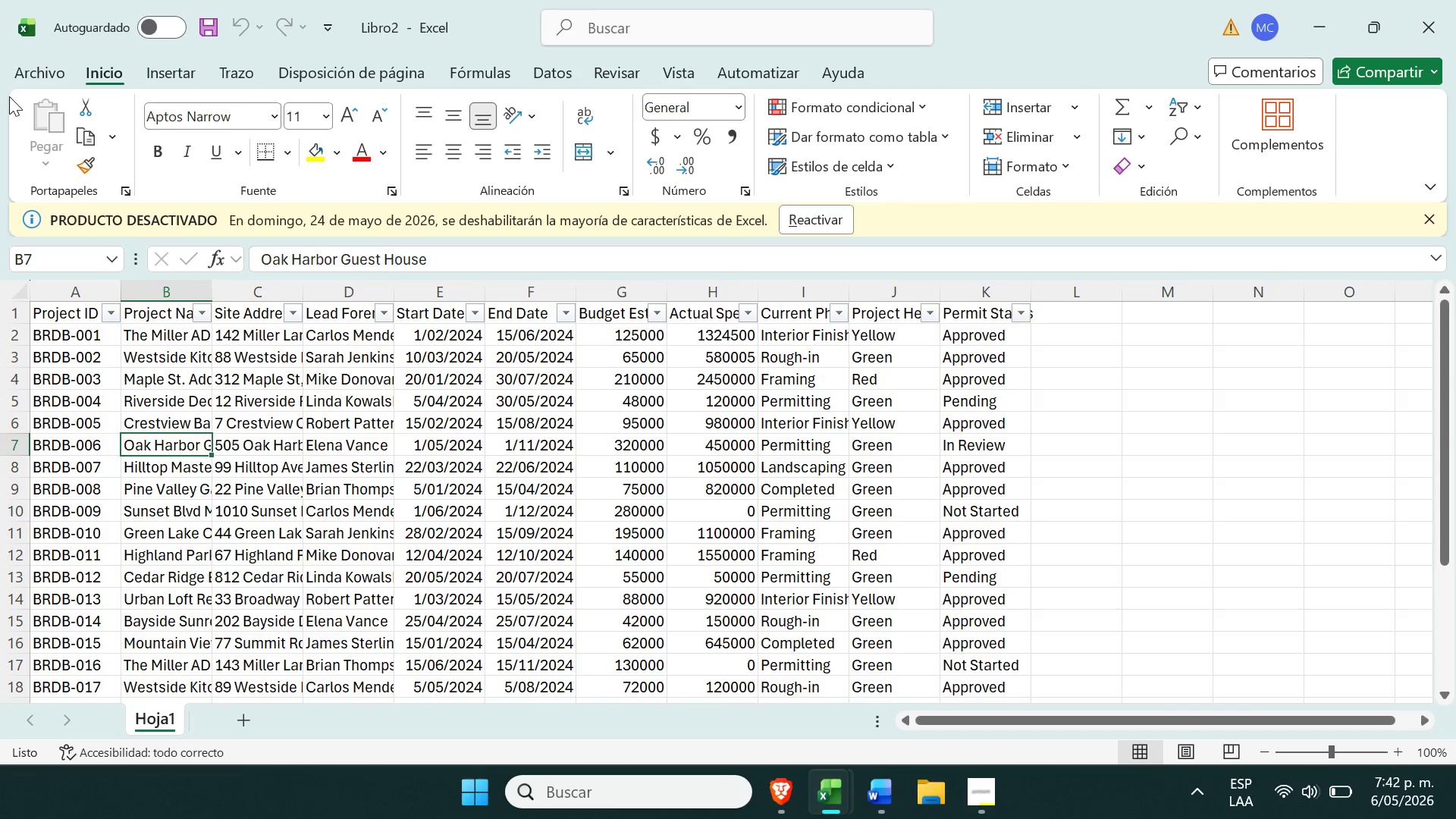 
left_click([18, 73])
 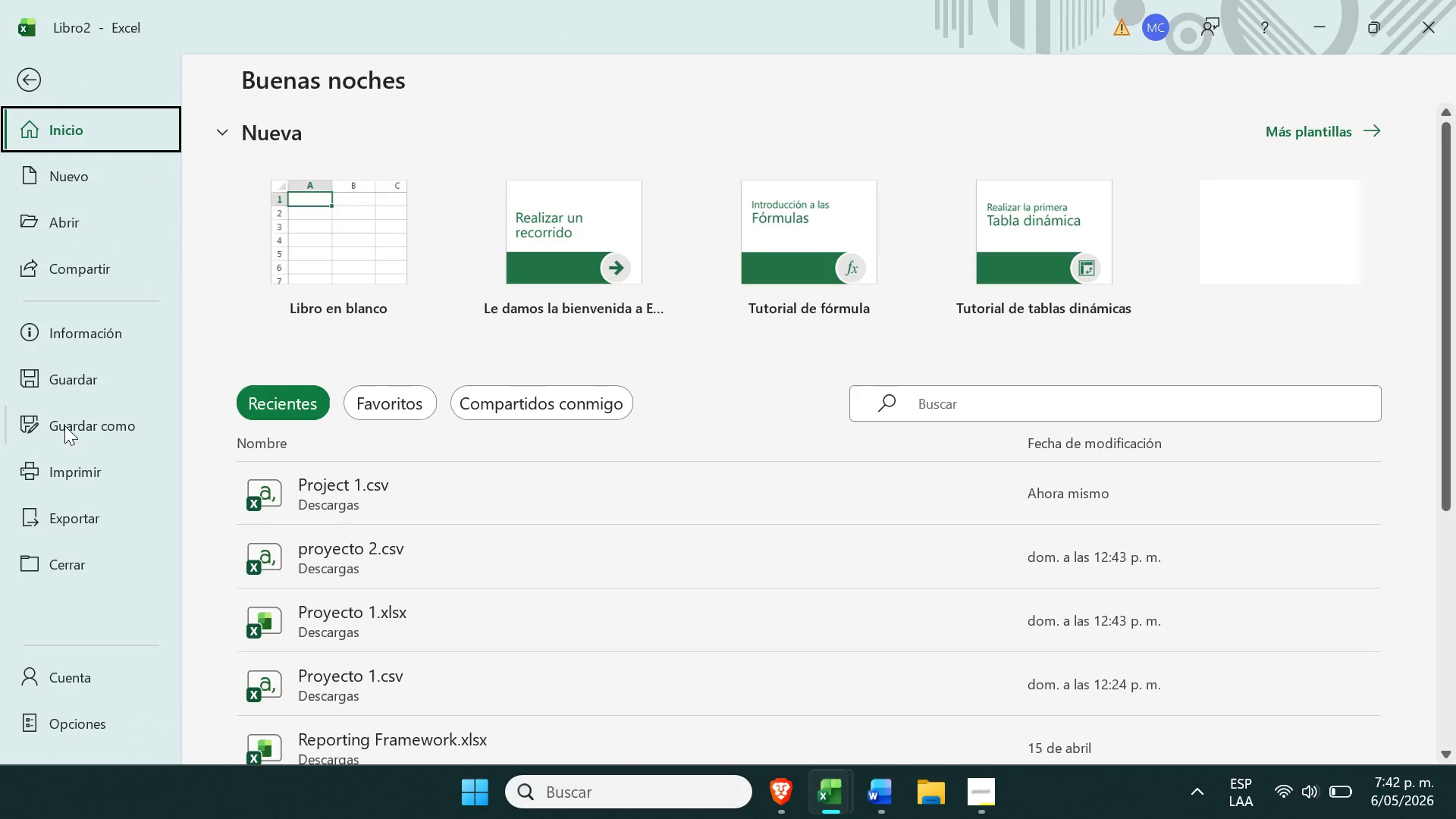 
left_click([64, 428])
 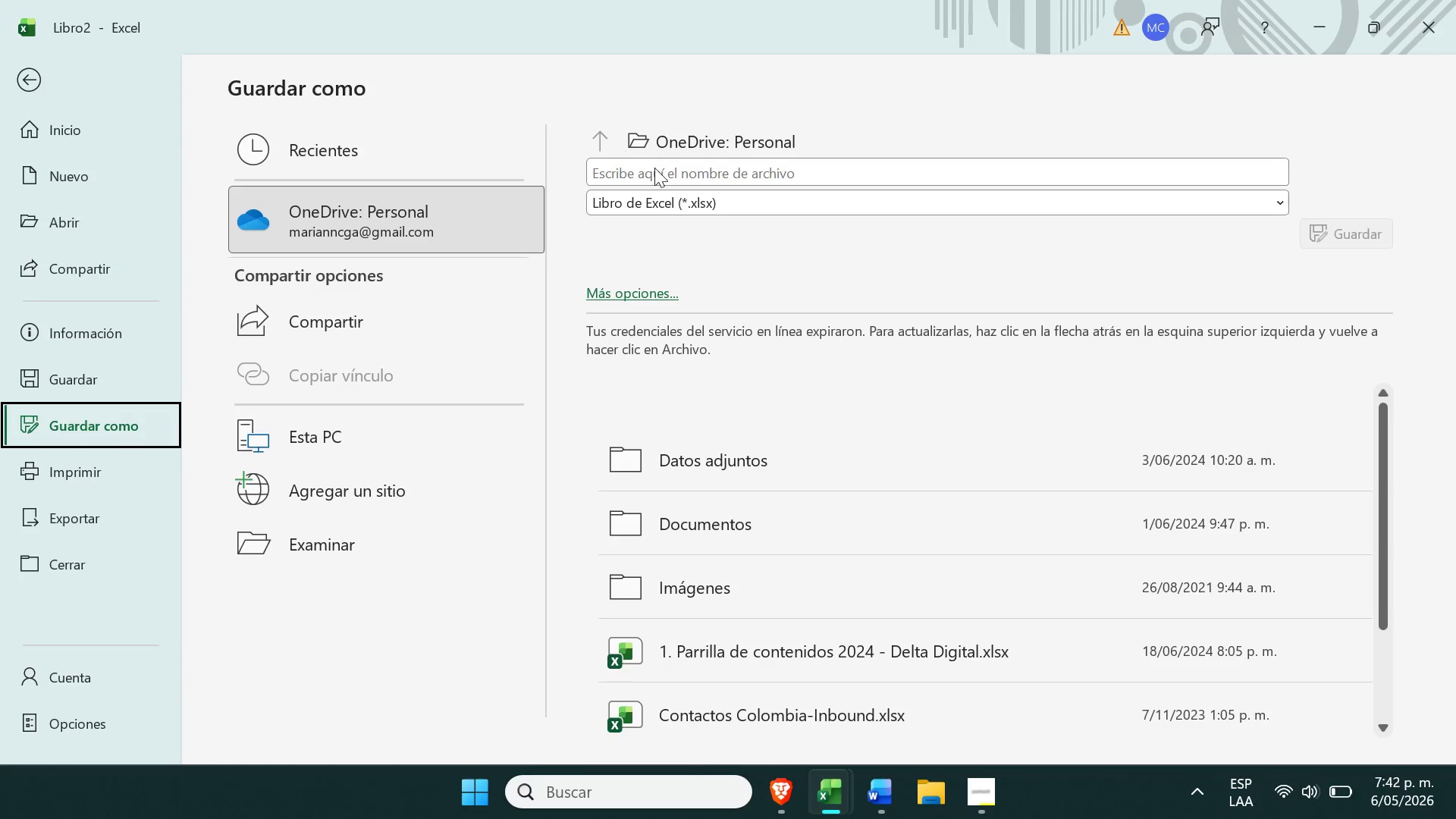 
left_click([680, 150])
 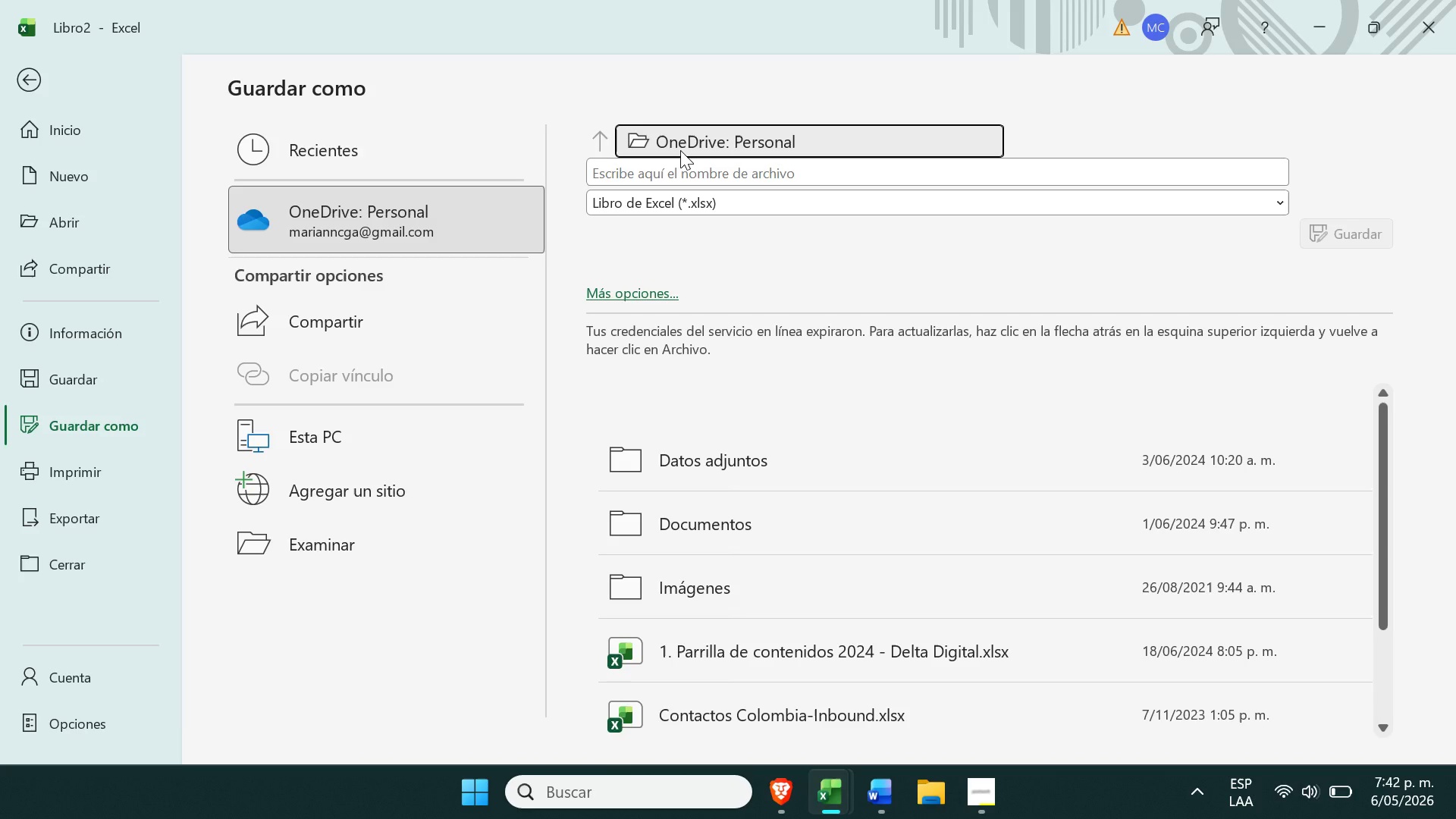 
wait(38.59)
 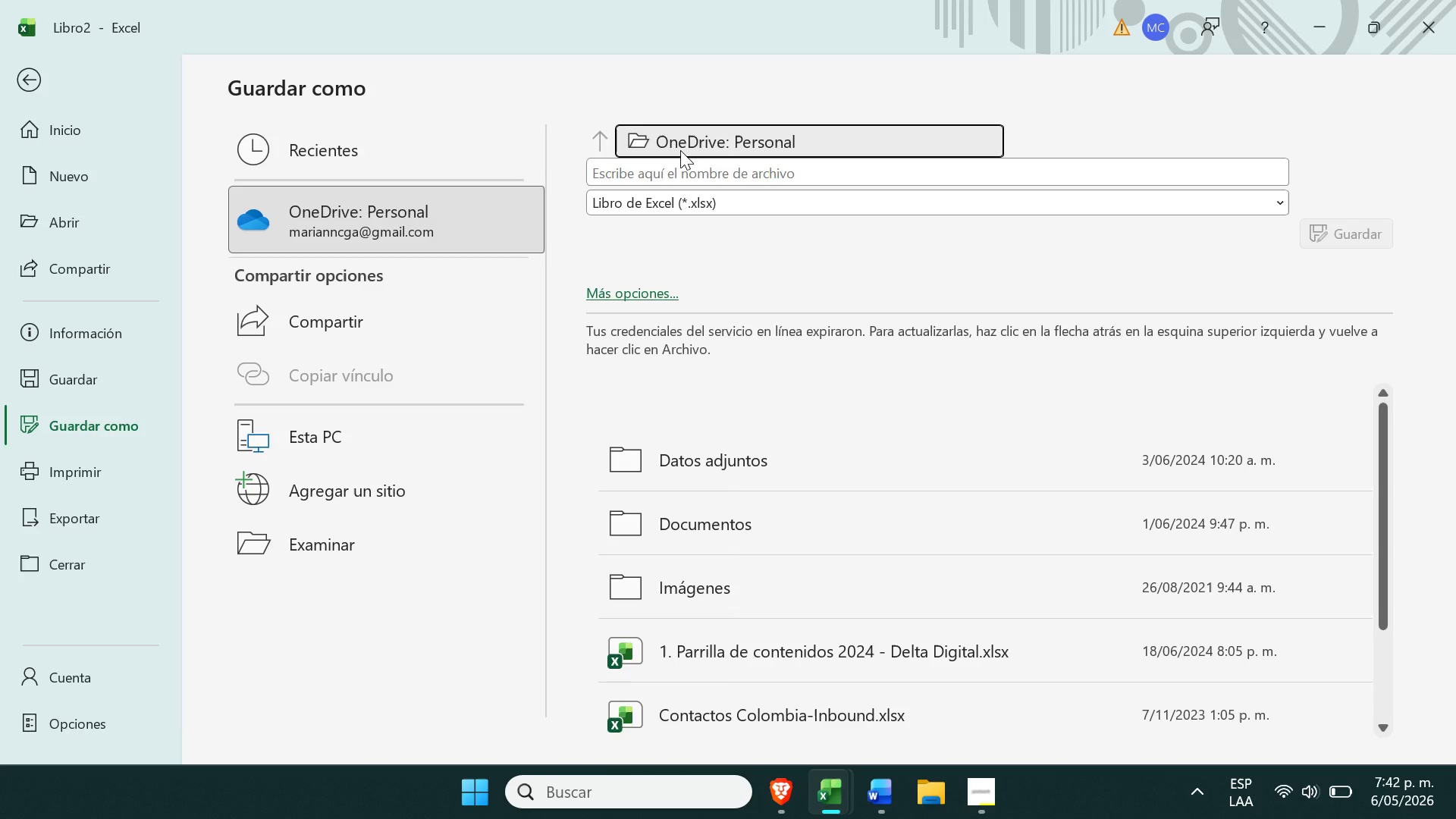 
left_click([211, 342])
 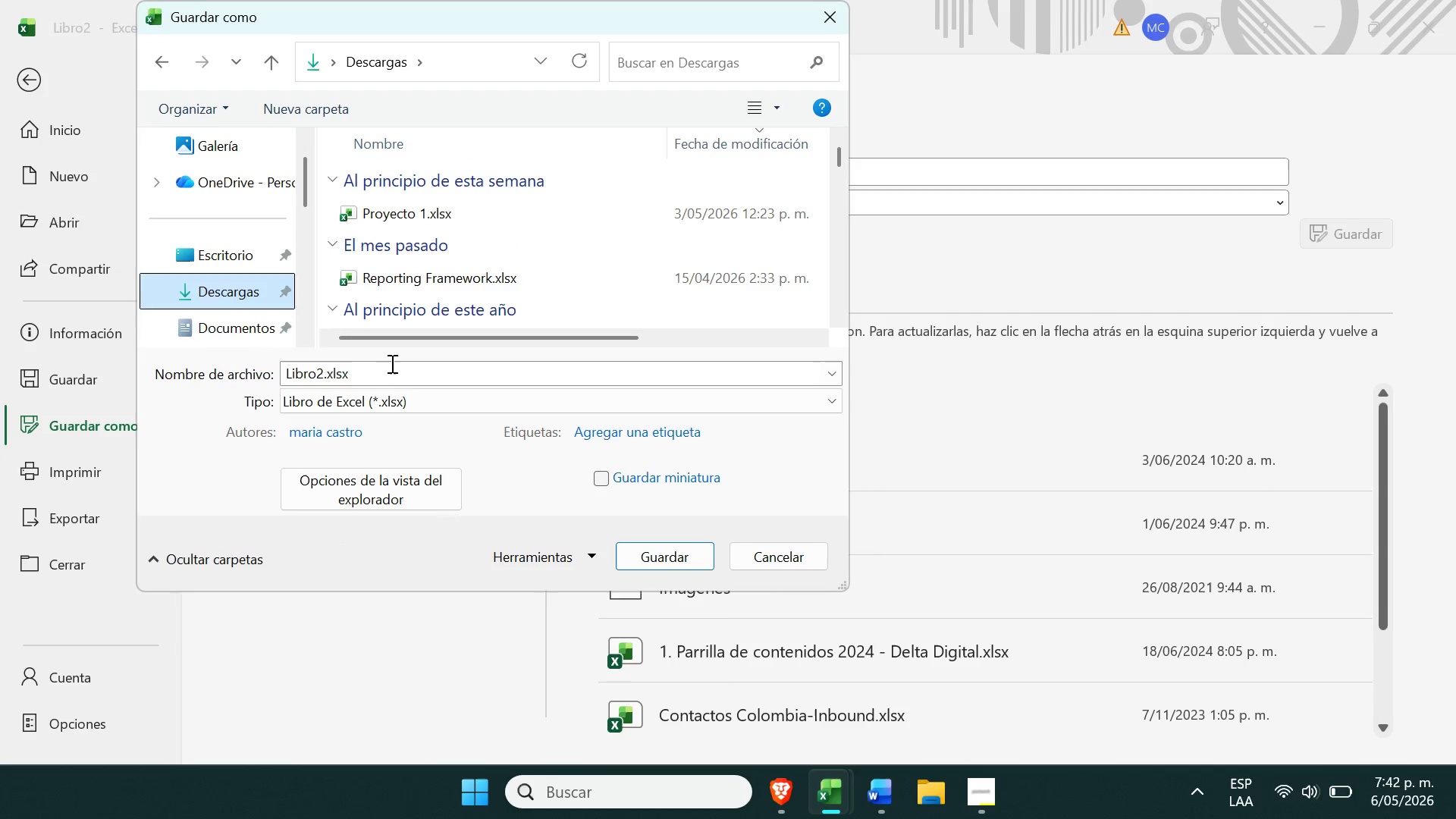 
left_click([388, 369])
 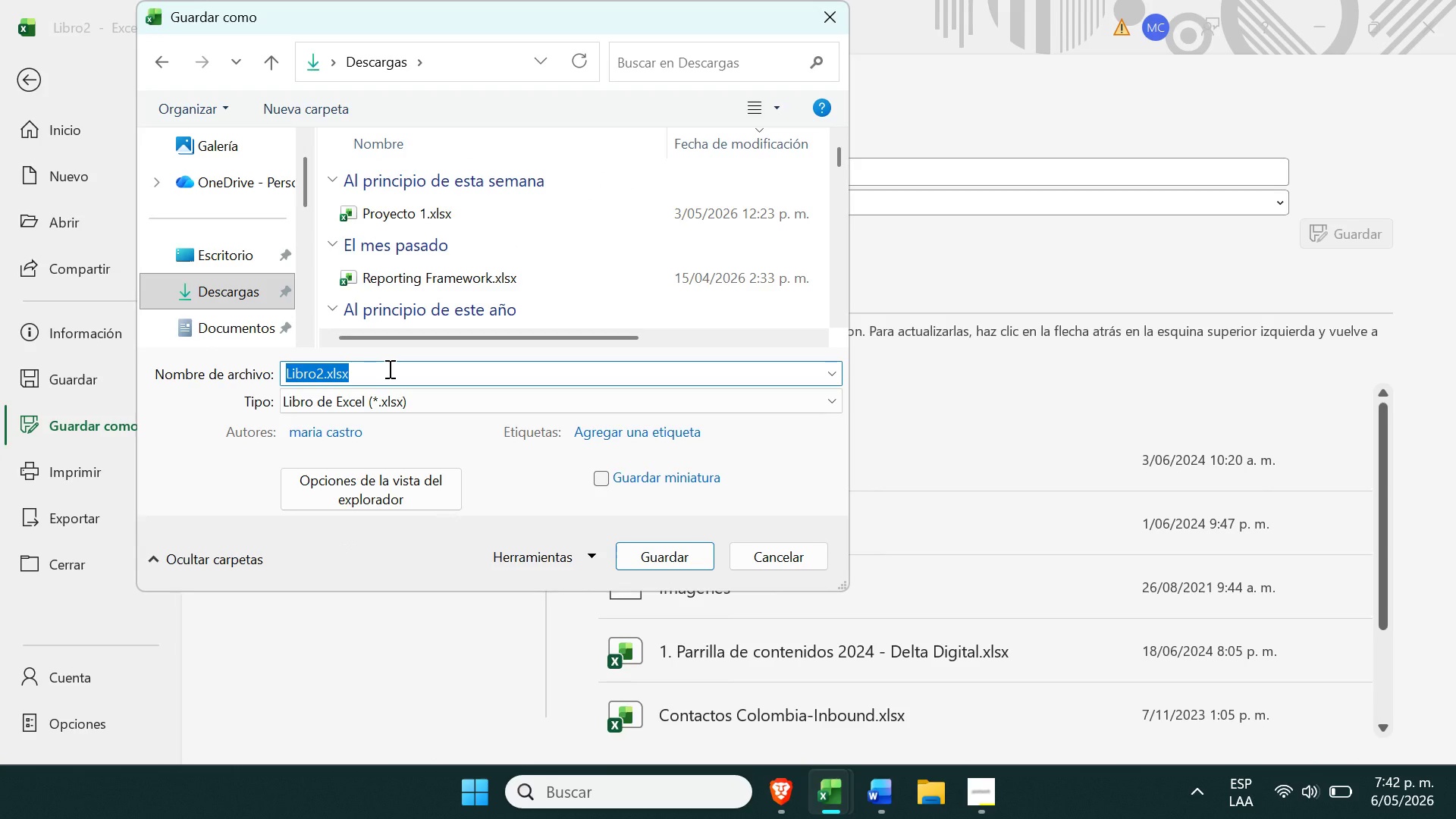 
type(Project 2)
 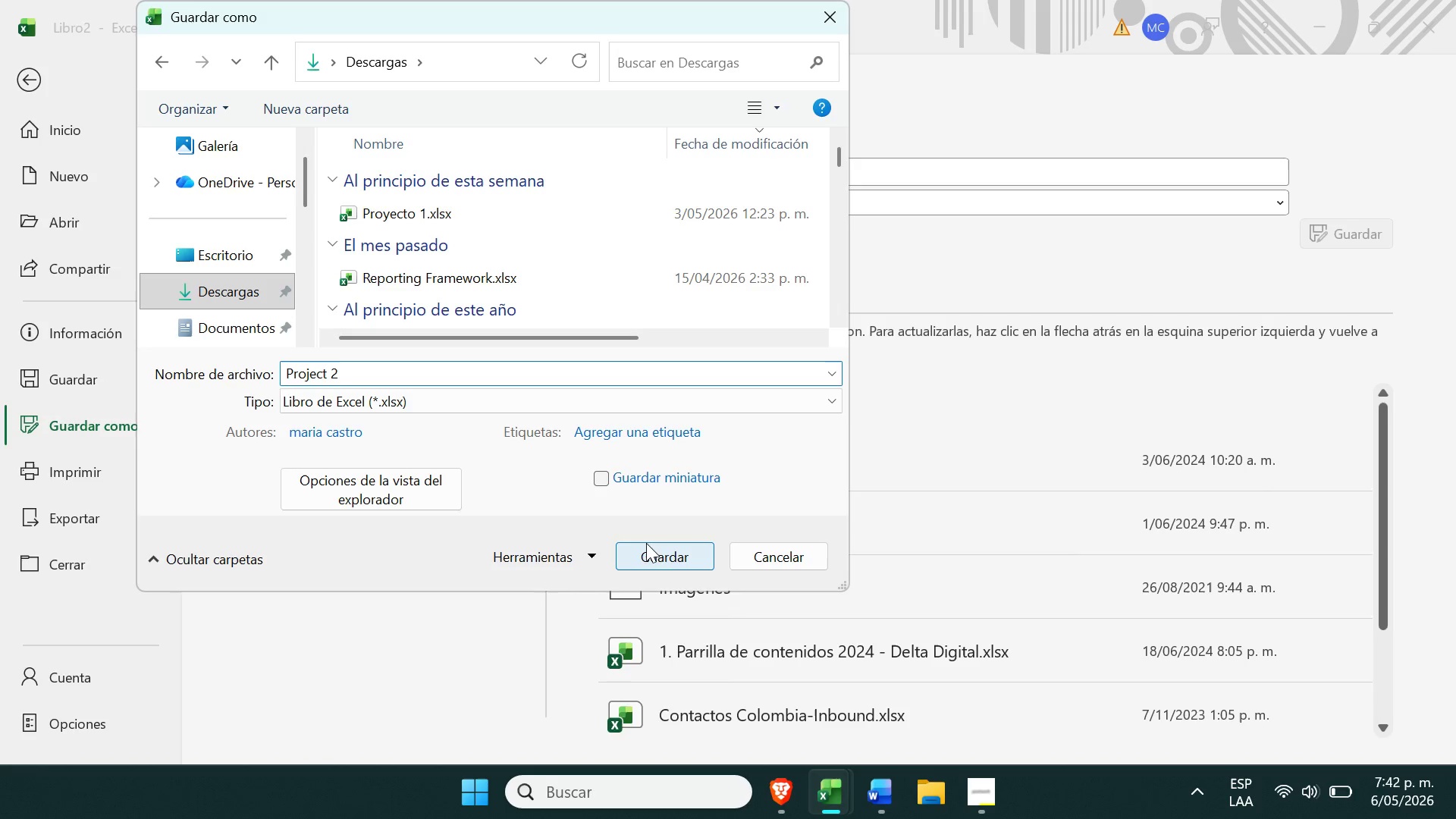 
left_click([647, 551])
 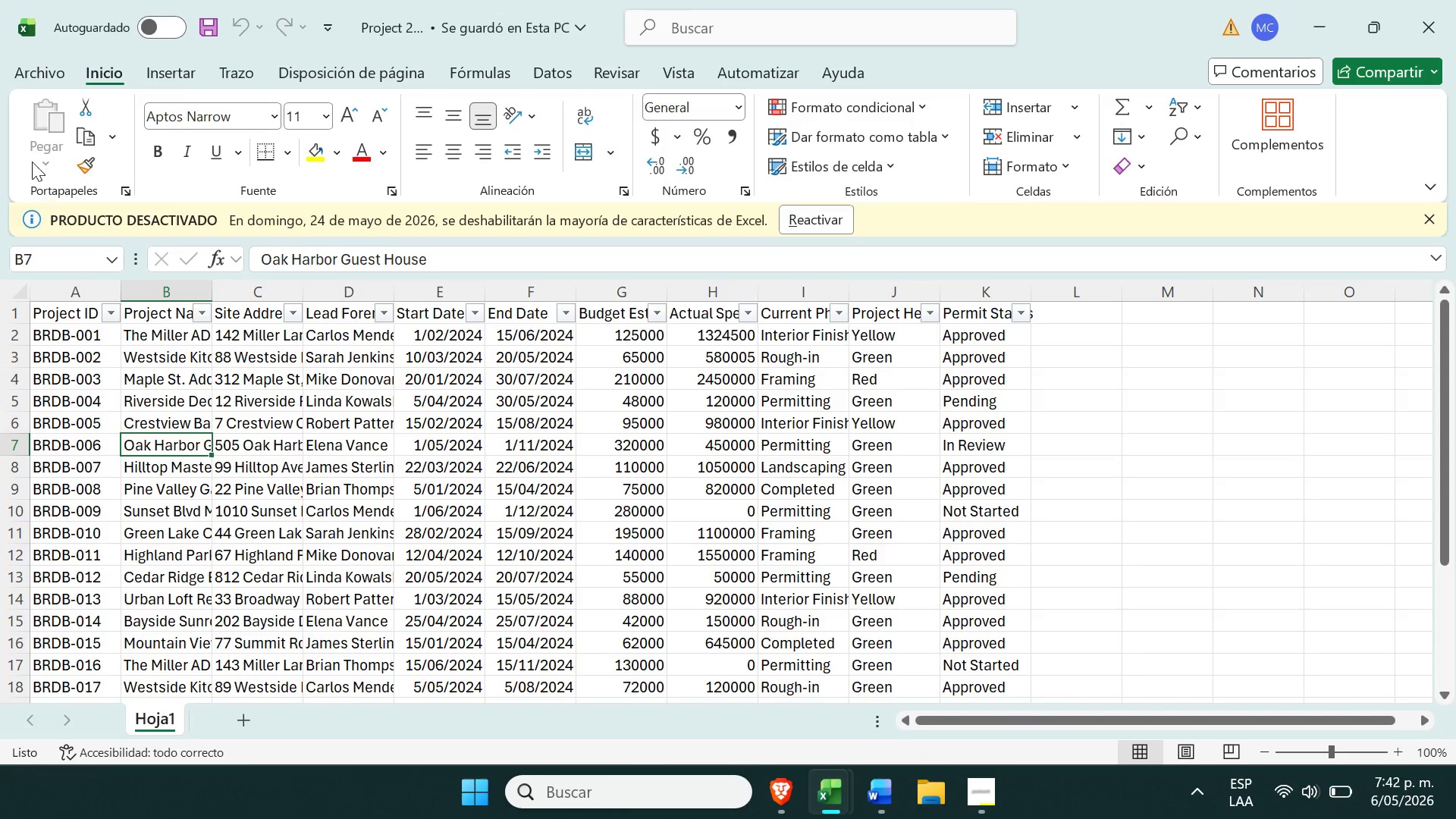 
left_click([9, 61])
 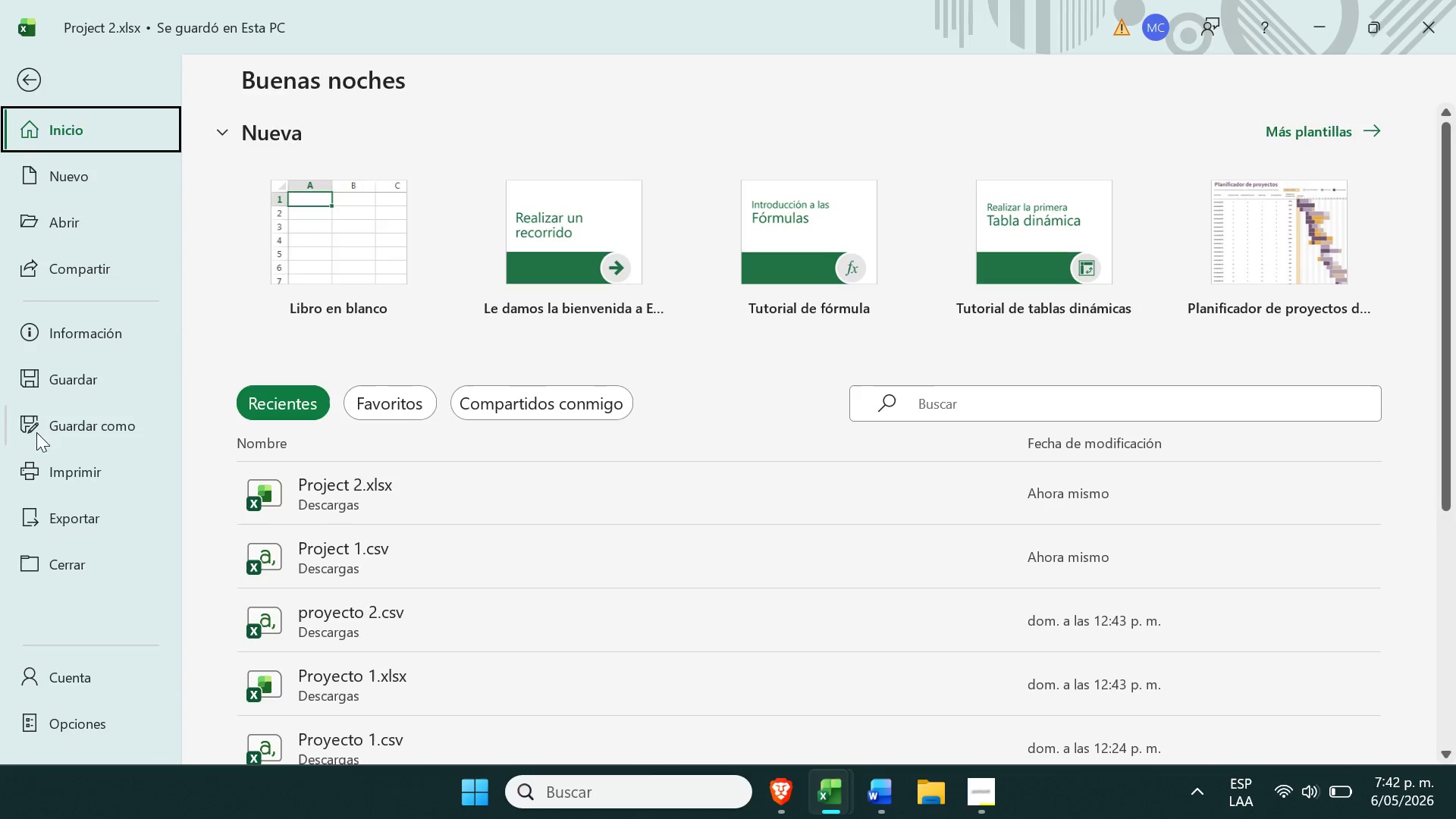 
left_click([39, 430])
 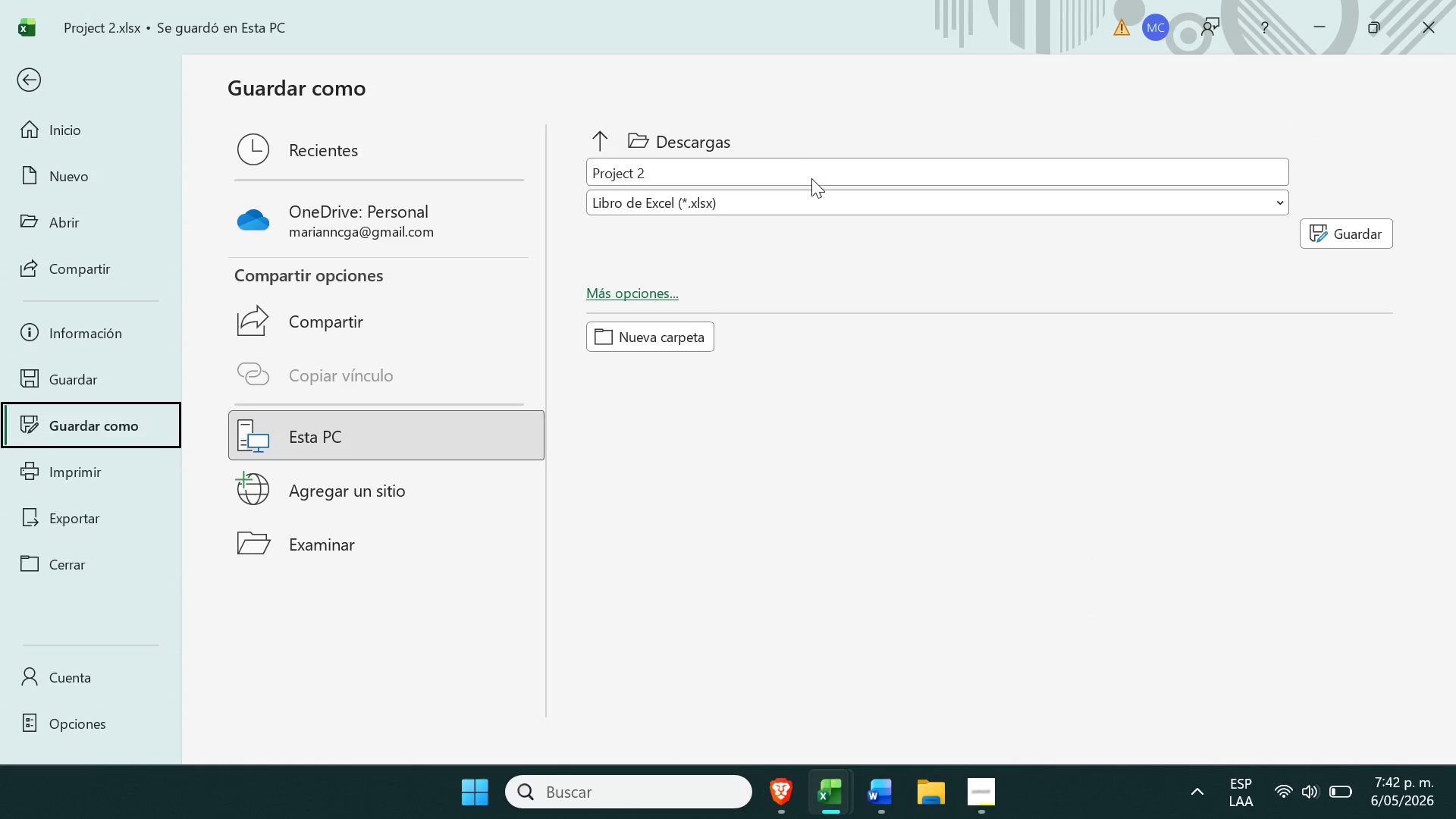 
left_click([805, 194])
 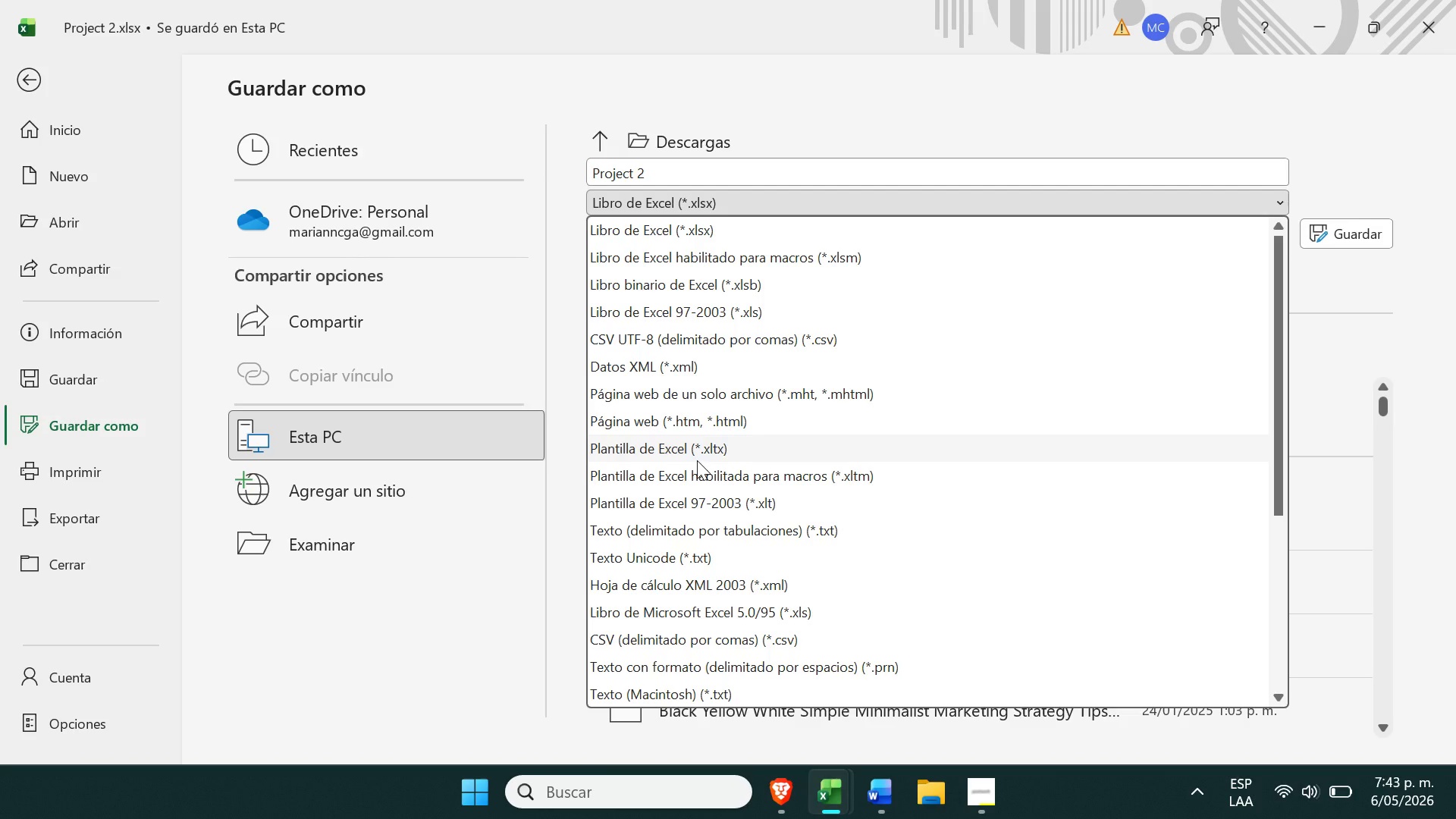 
wait(17.53)
 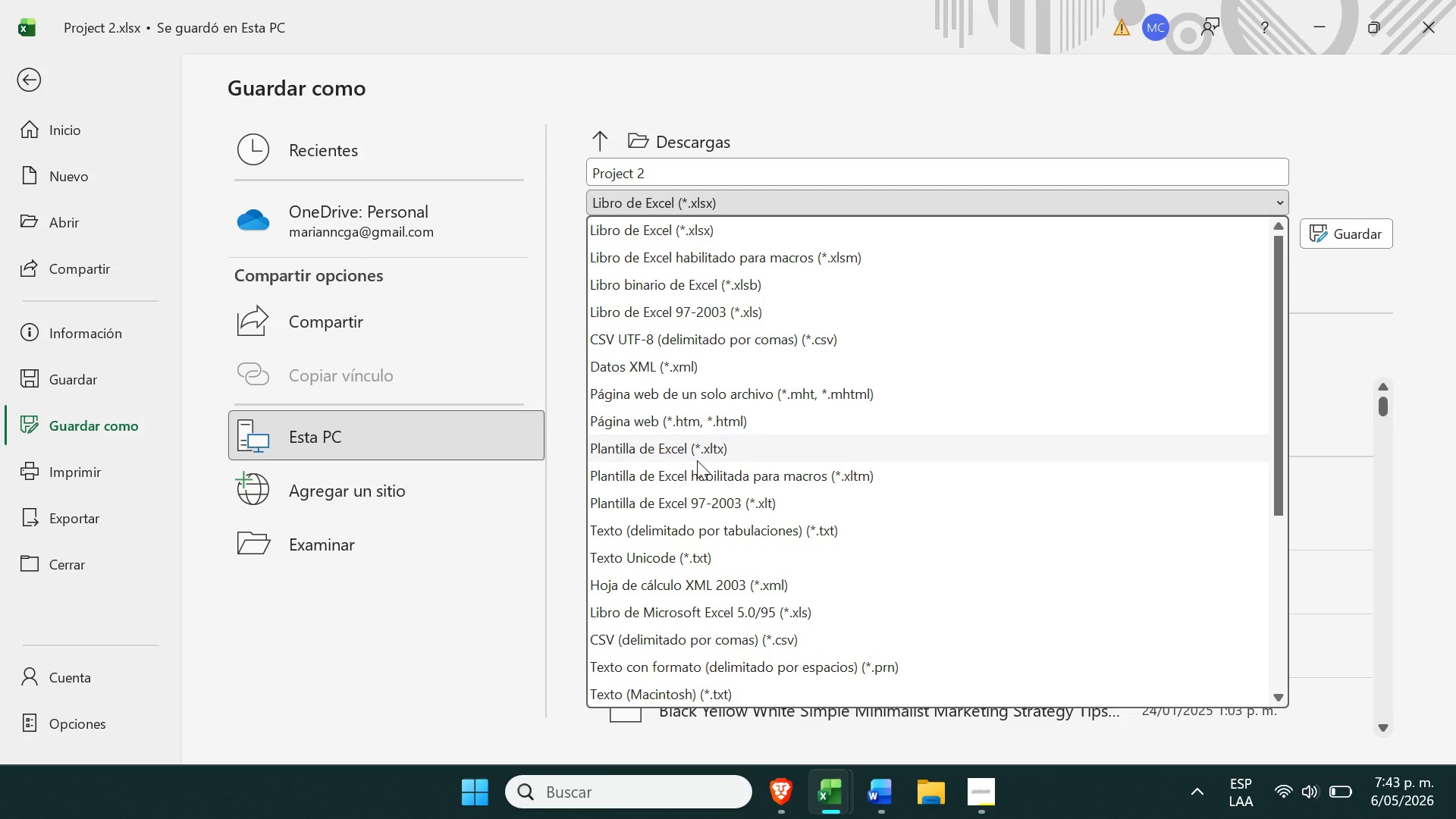 
left_click([779, 352])
 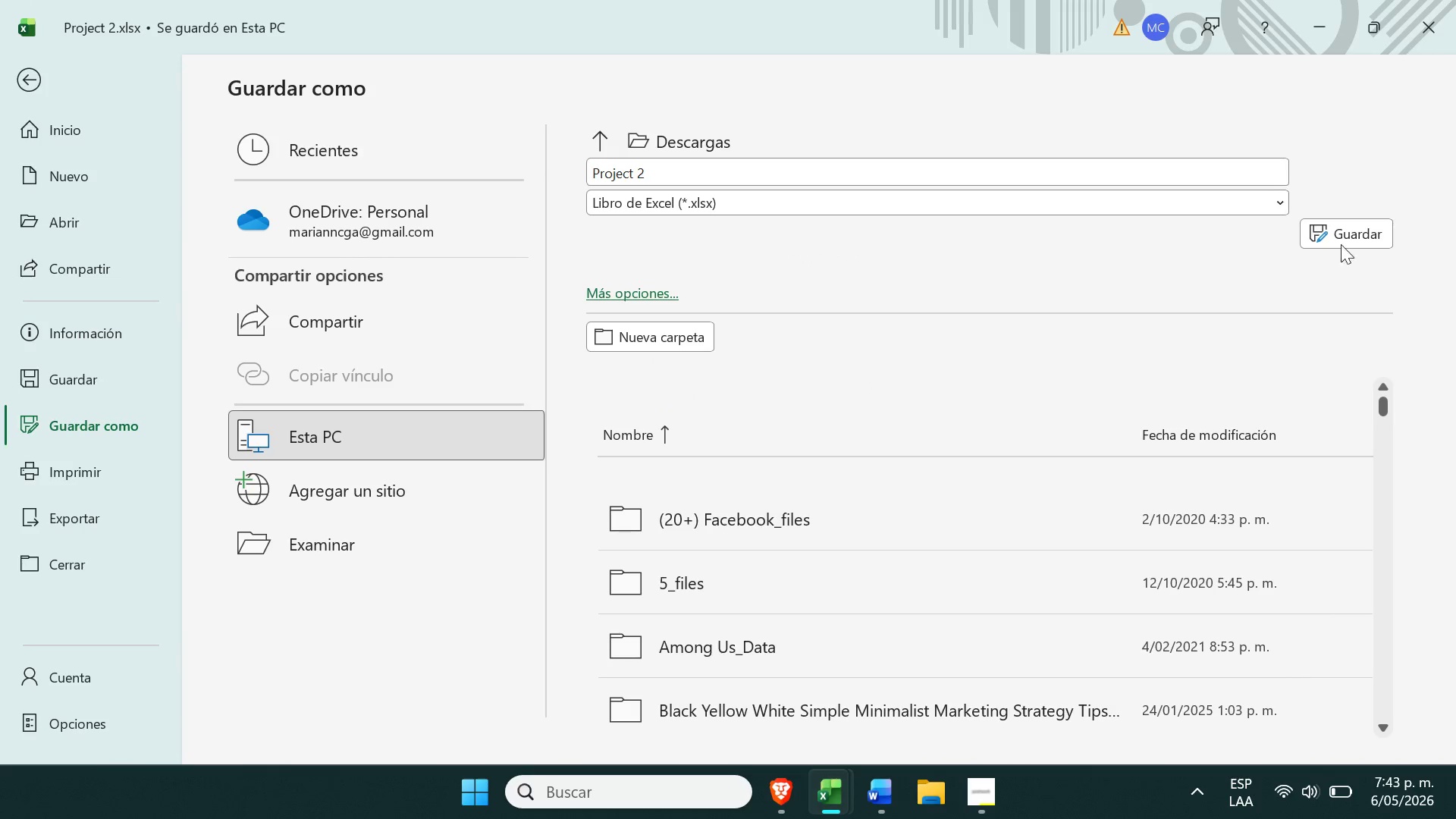 
left_click([1356, 232])
 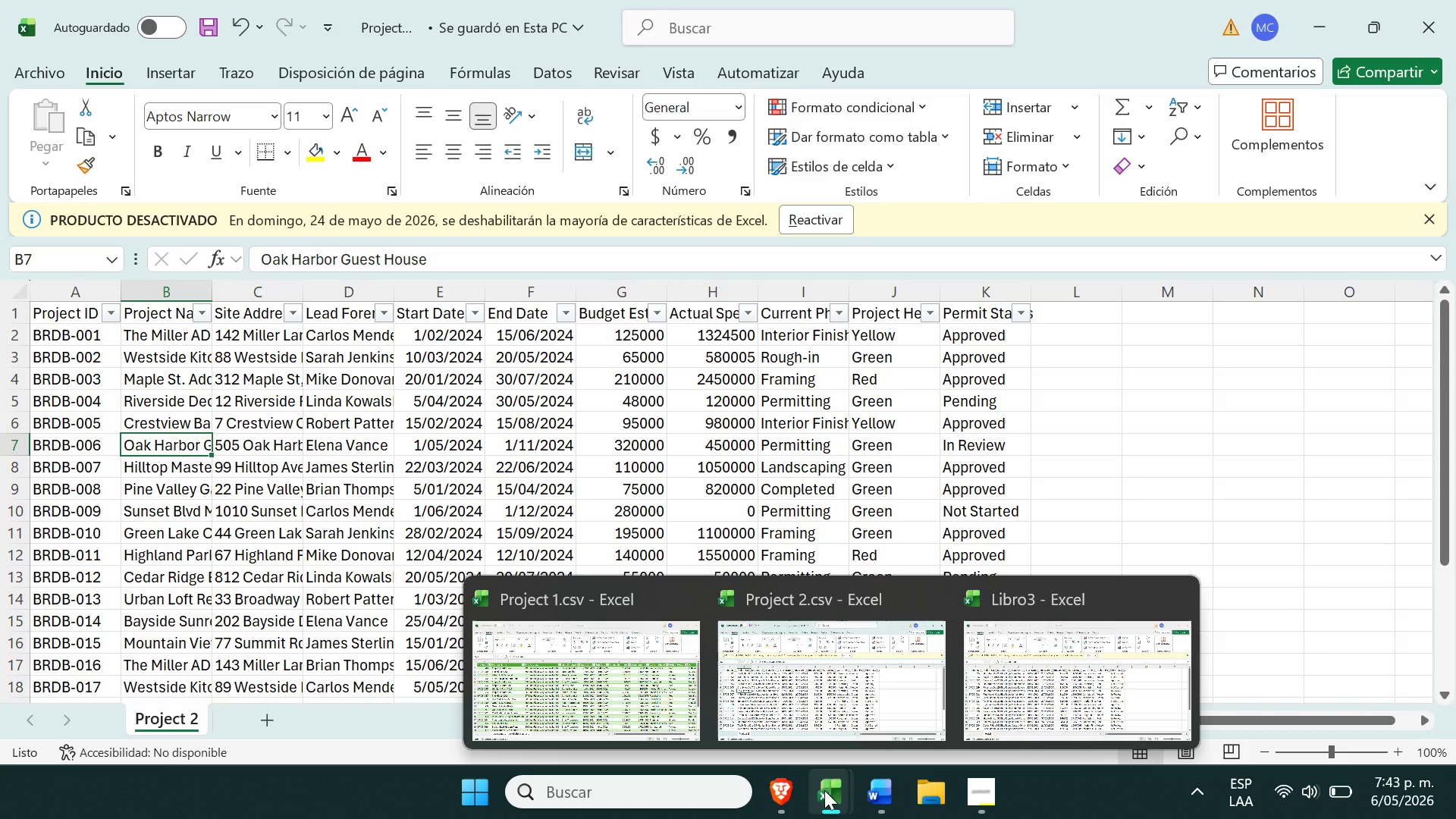 
wait(5.03)
 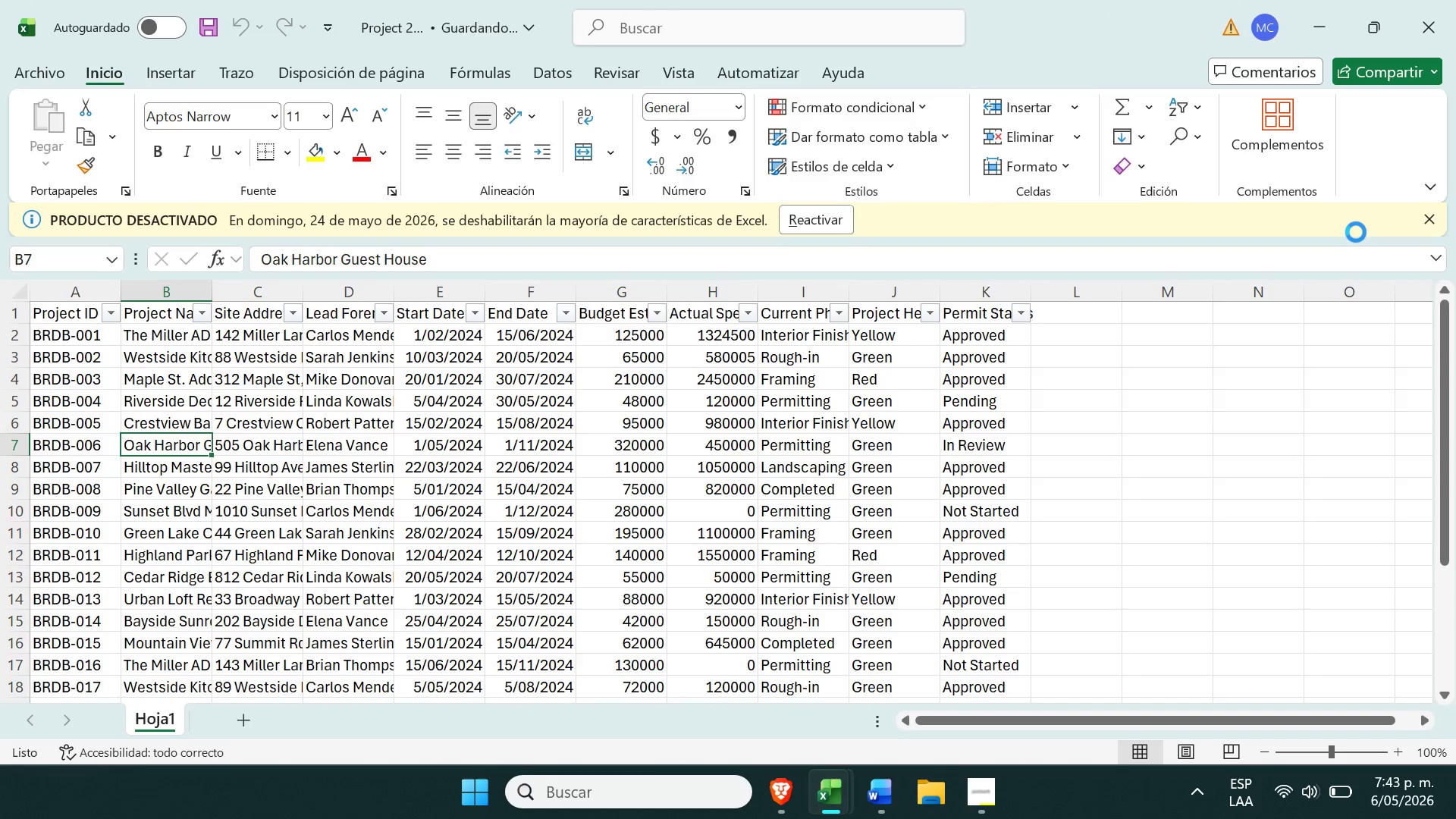 
left_click([1016, 654])
 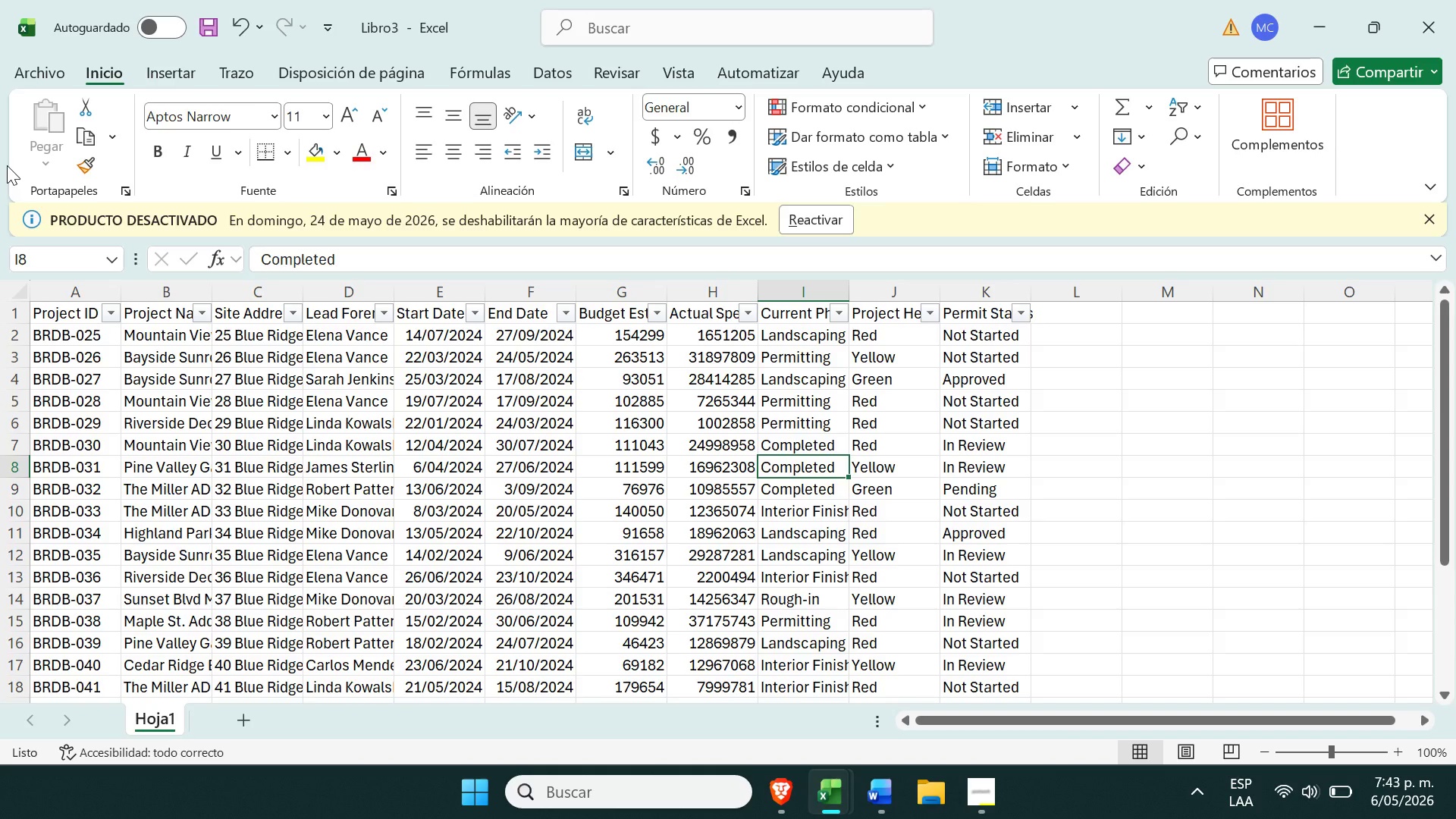 
left_click([14, 59])
 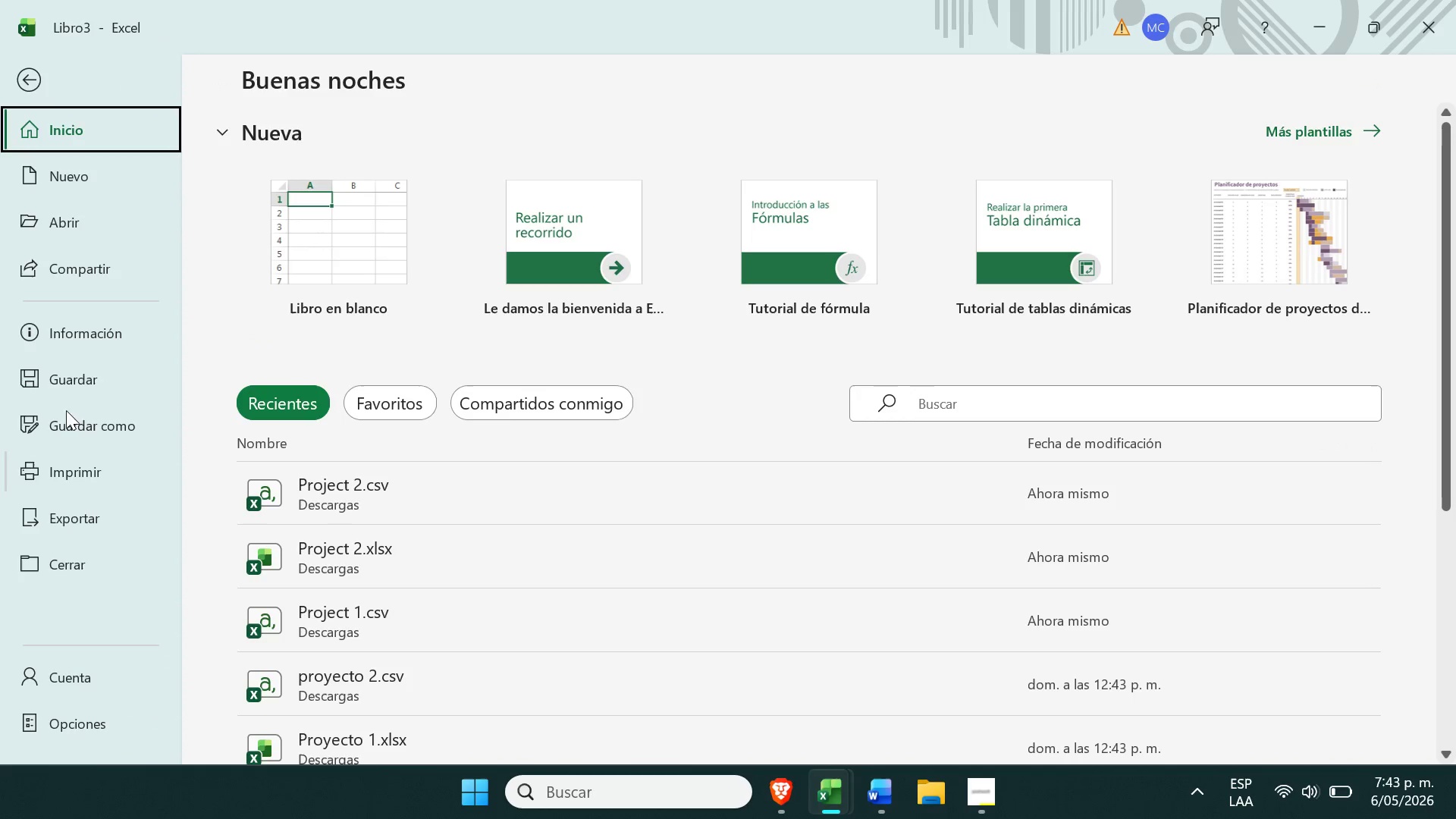 
left_click([74, 398])
 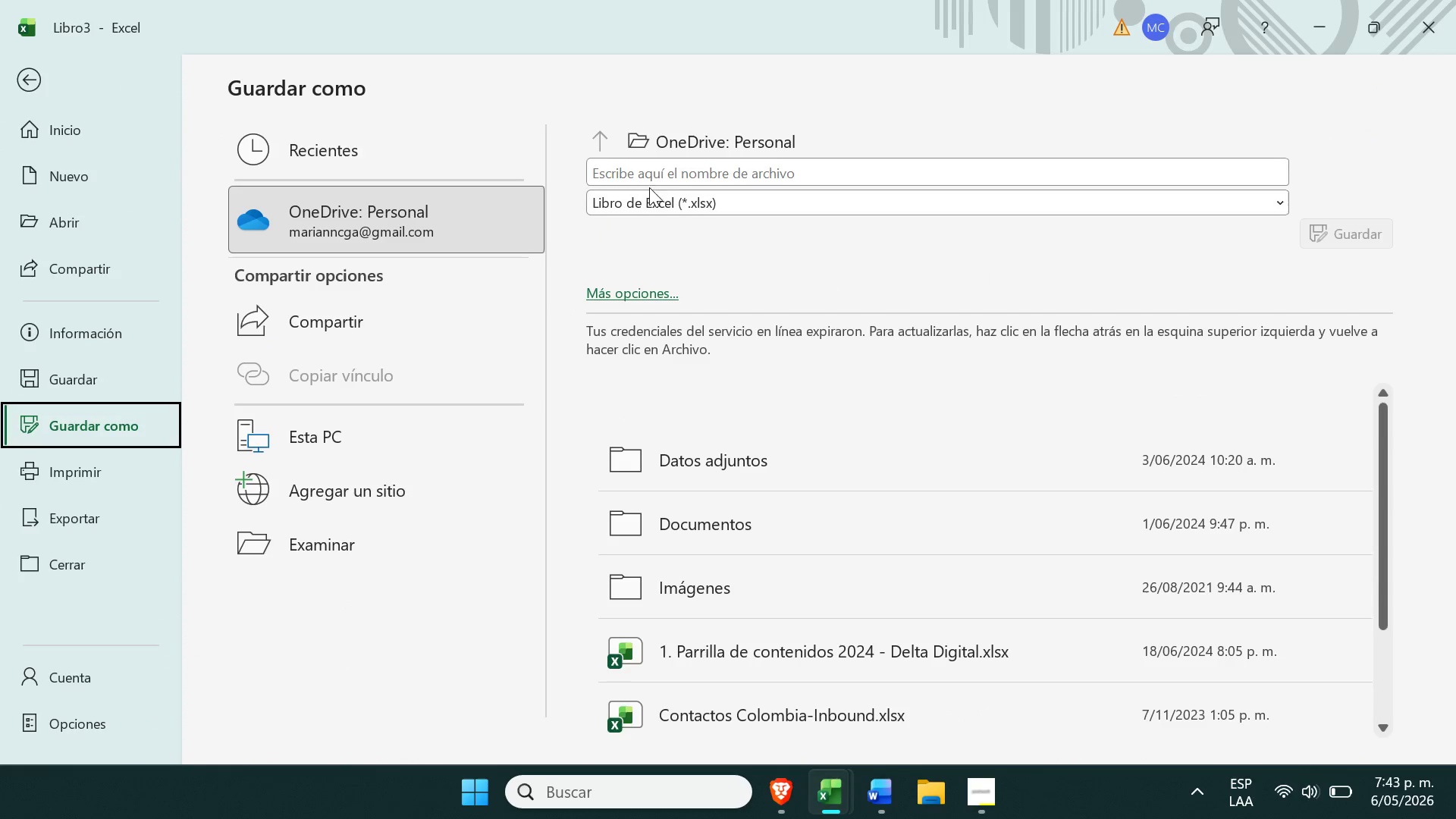 
left_click([724, 131])
 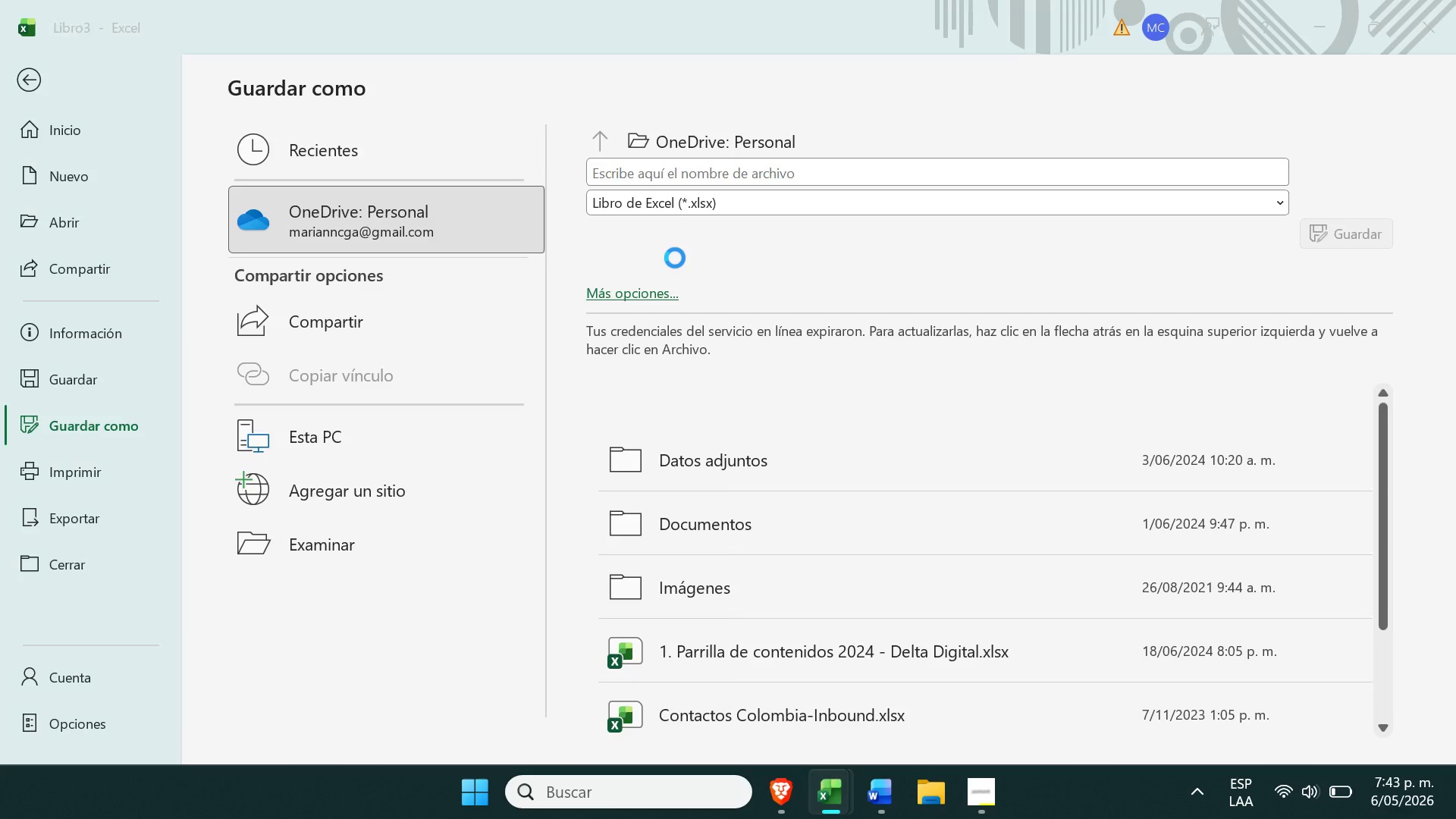 
wait(39.75)
 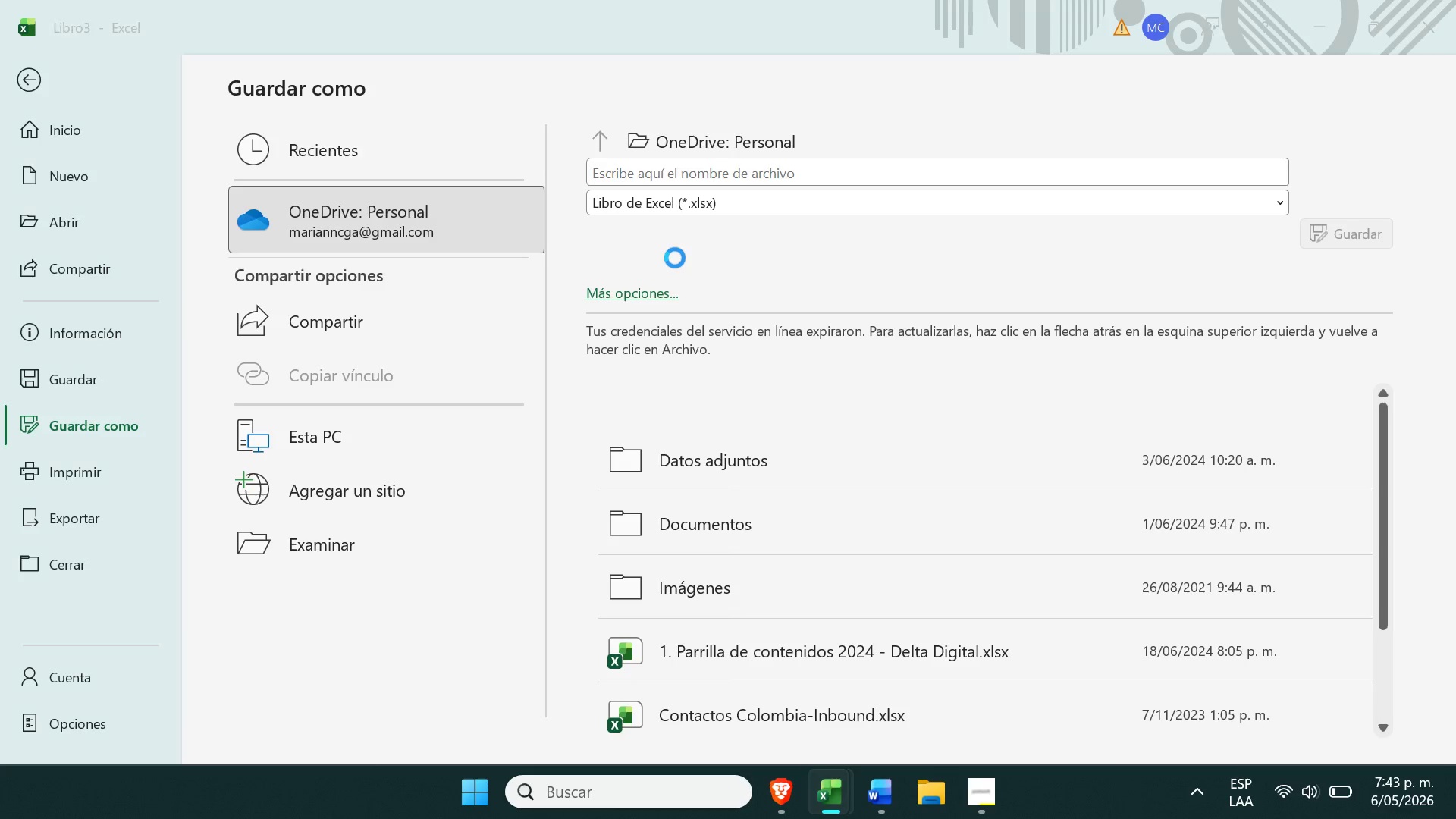 
key(Backspace)
type(Project 3)
 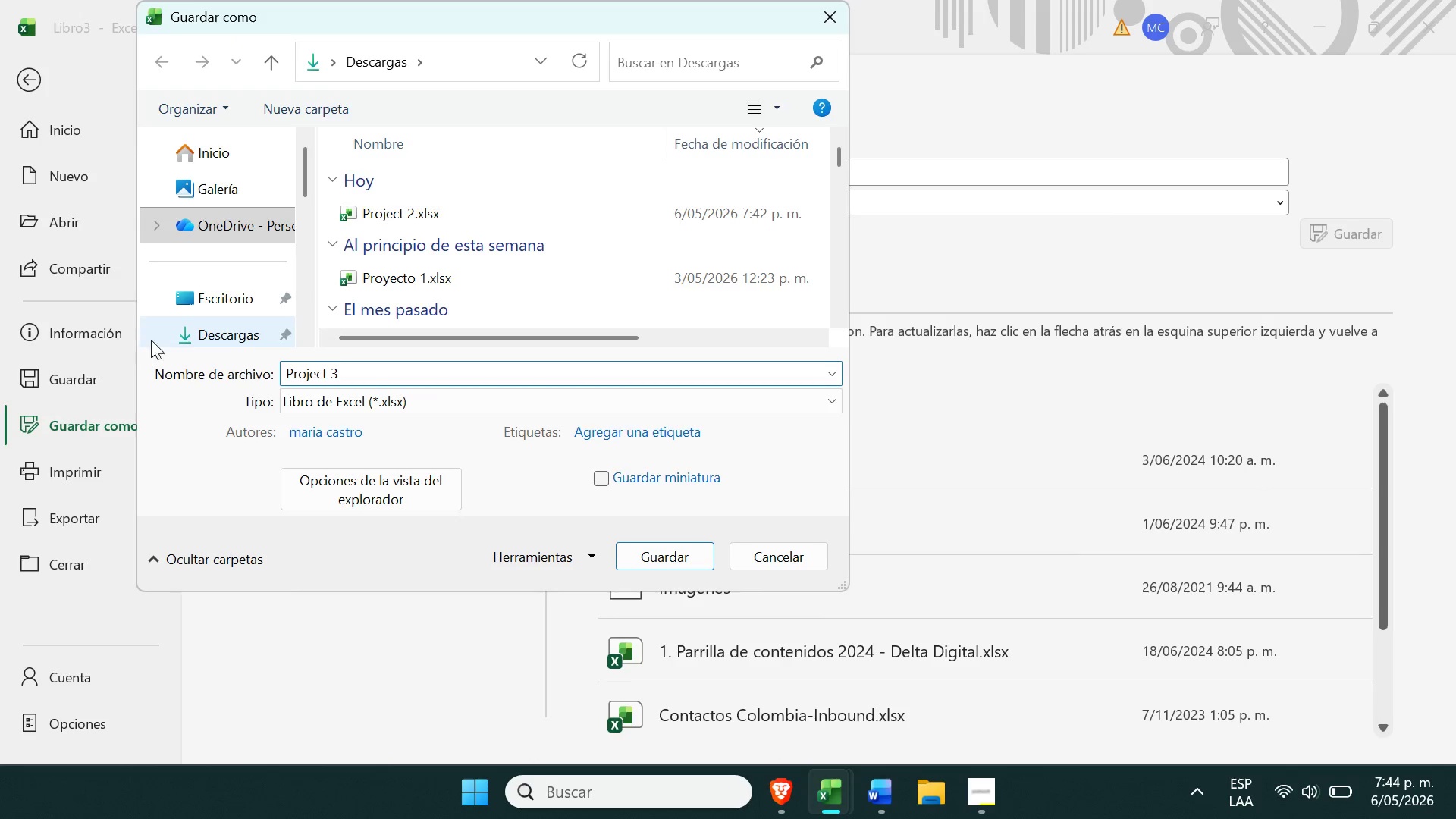 
left_click([174, 344])
 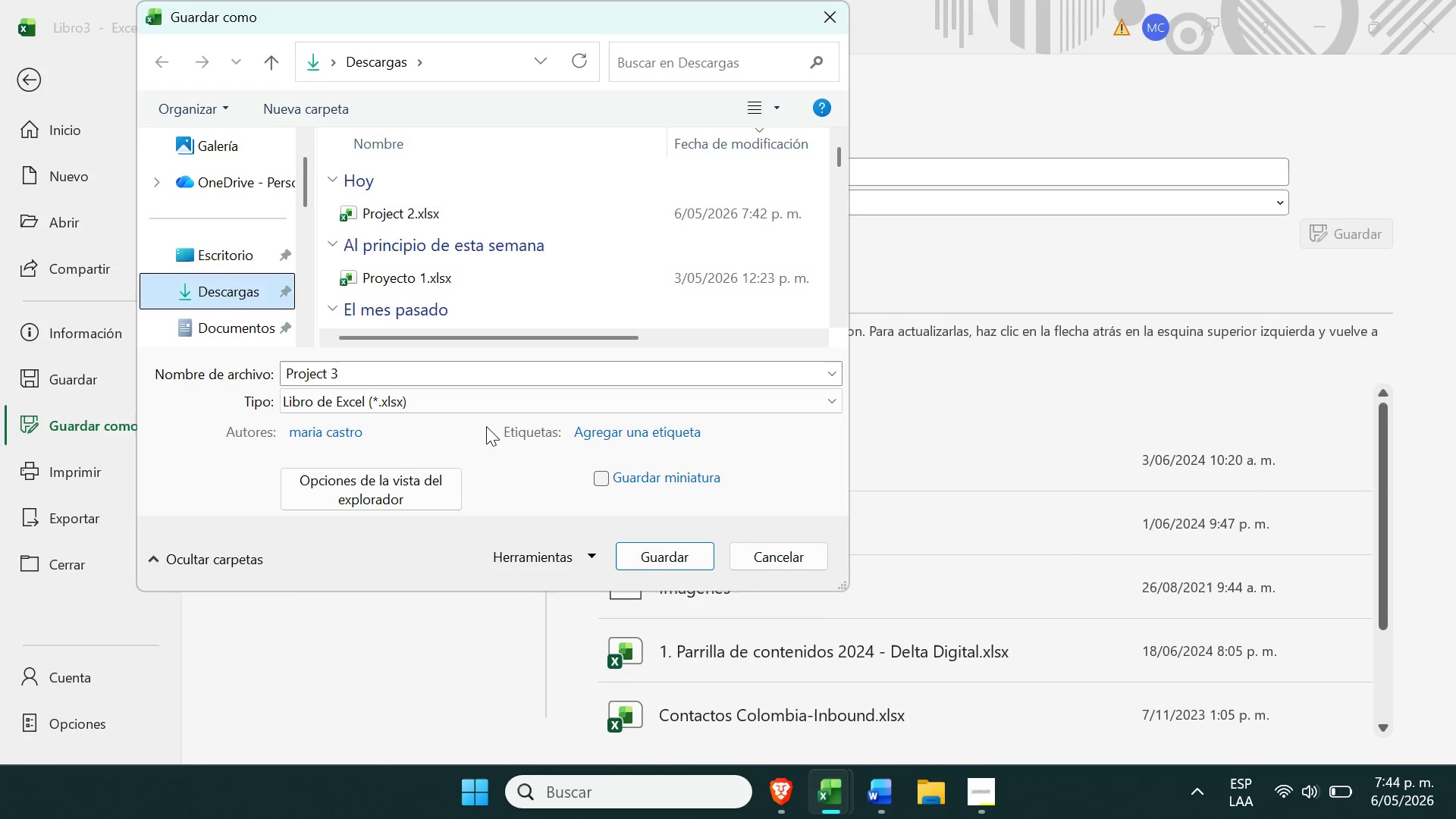 
left_click([505, 388])
 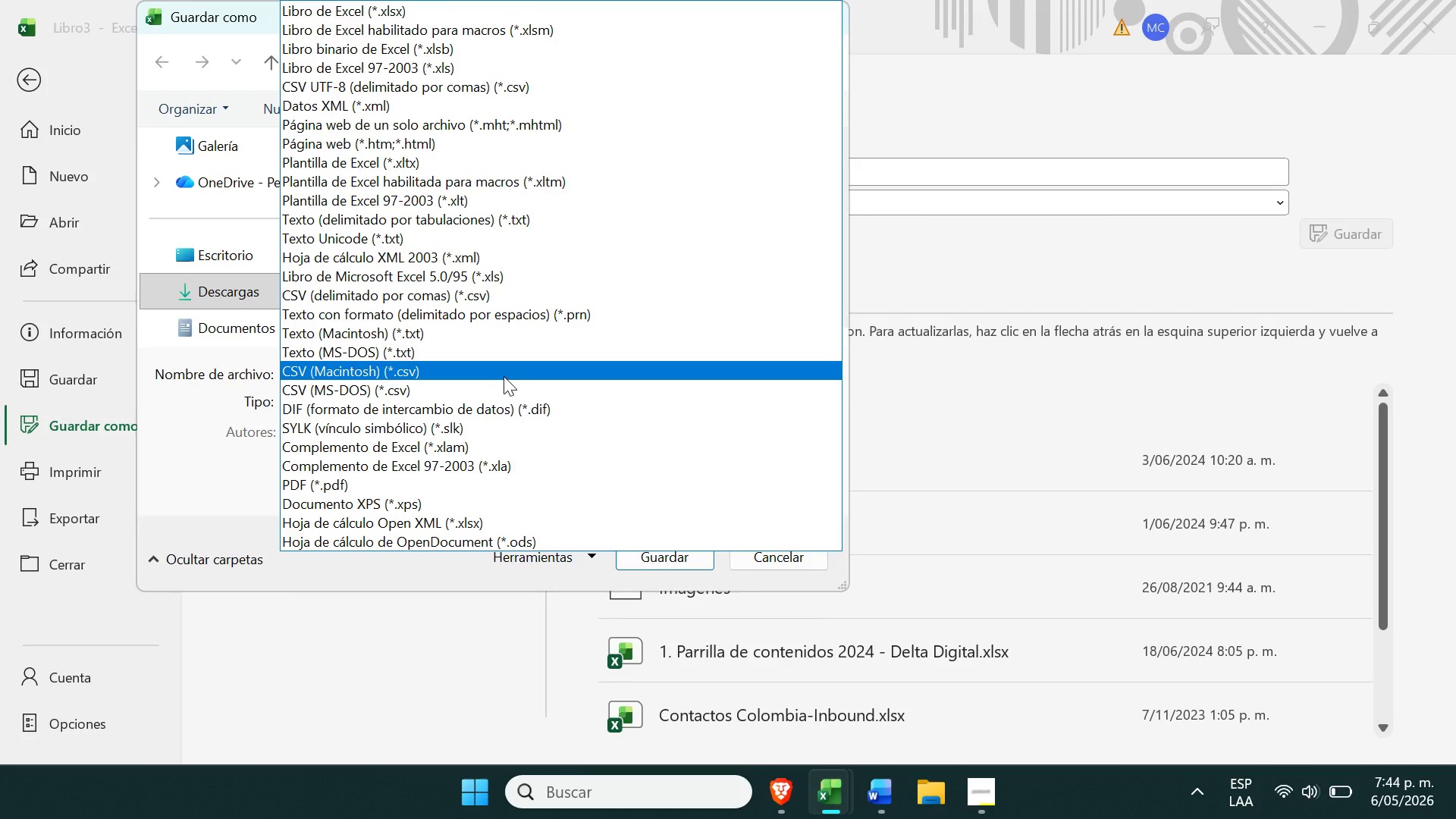 
left_click_drag(start_coordinate=[504, 376], to_coordinate=[500, 395])
 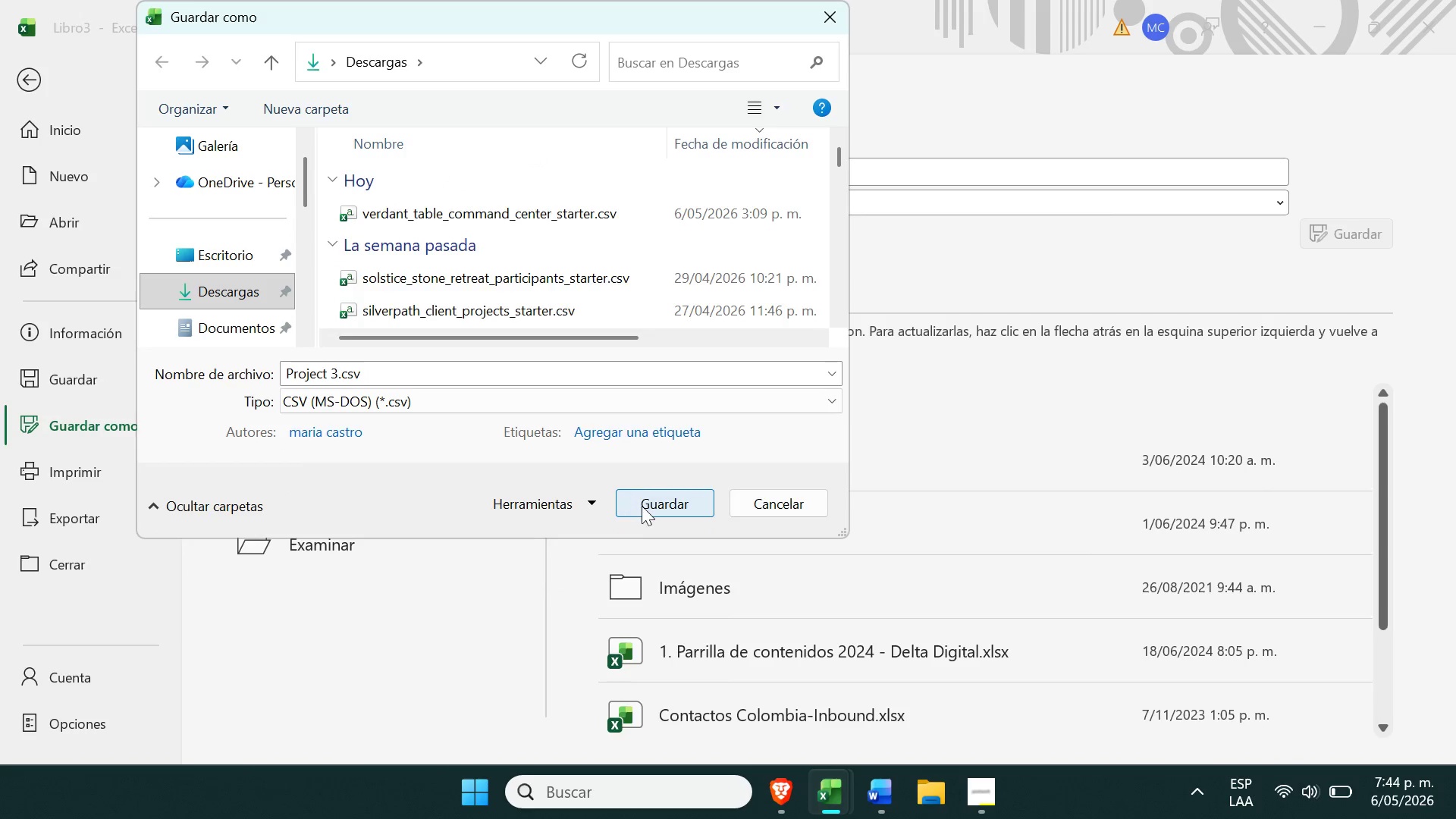 
left_click([648, 500])
 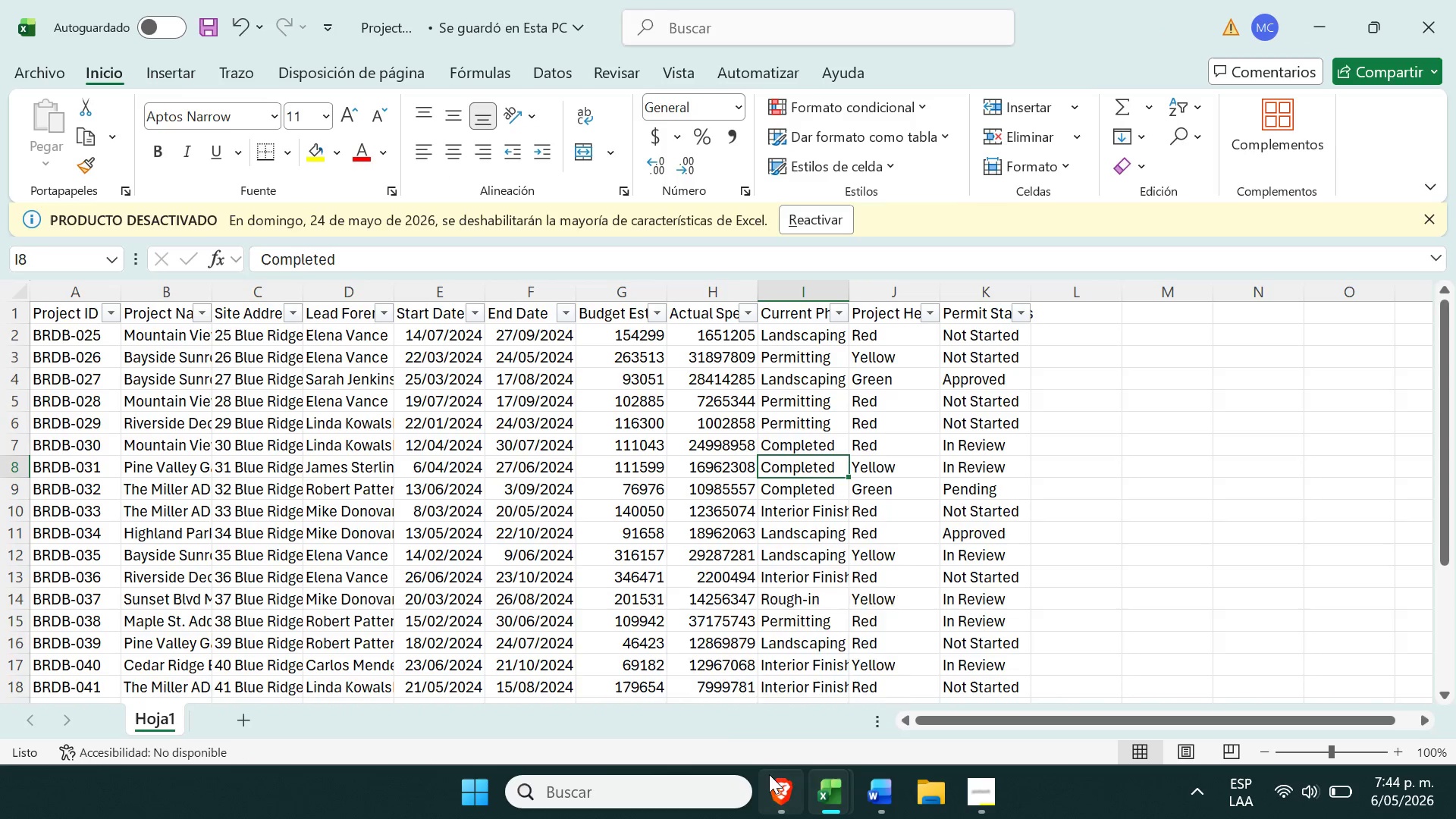 
left_click([774, 779])
 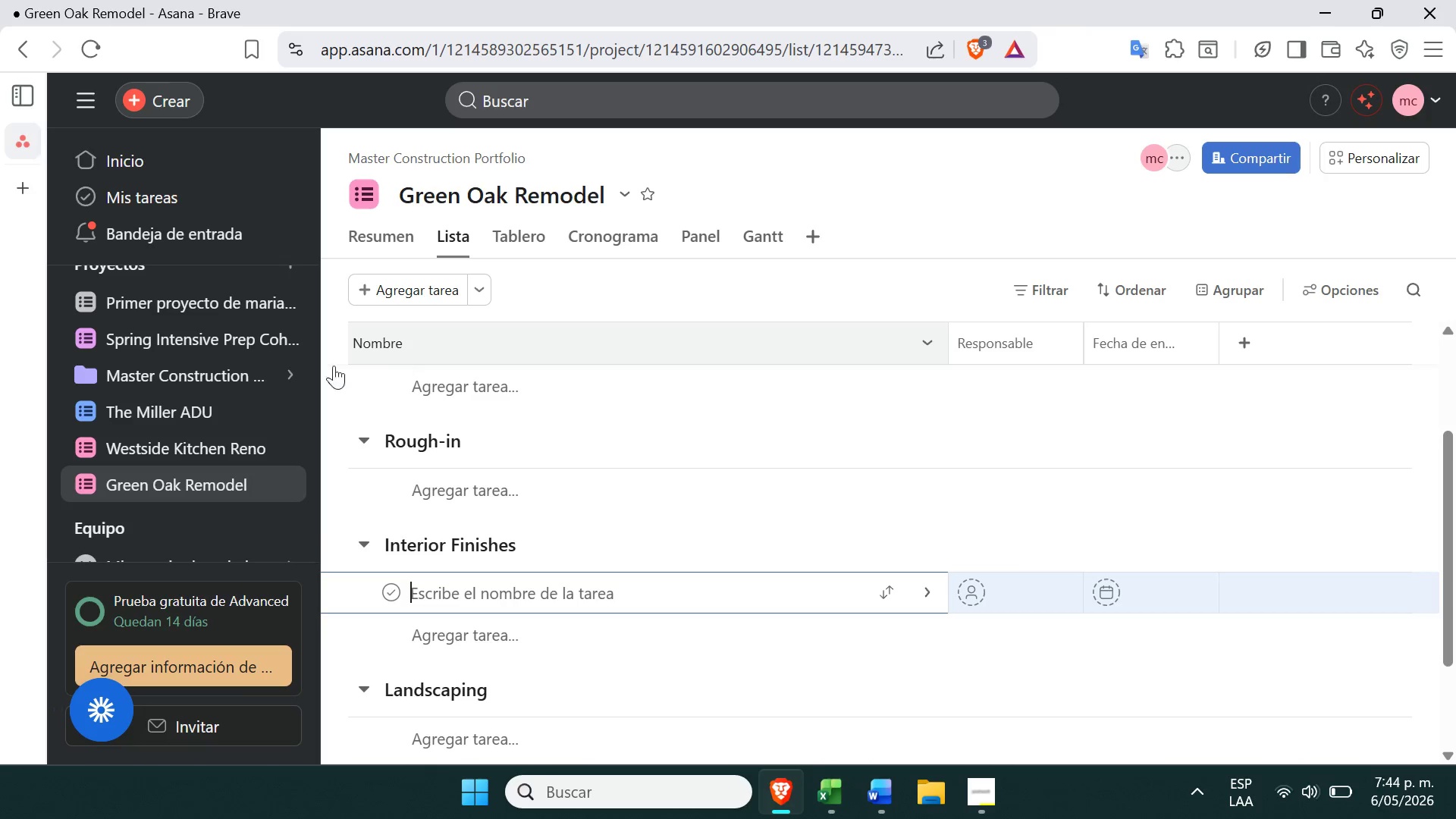 
left_click([240, 403])
 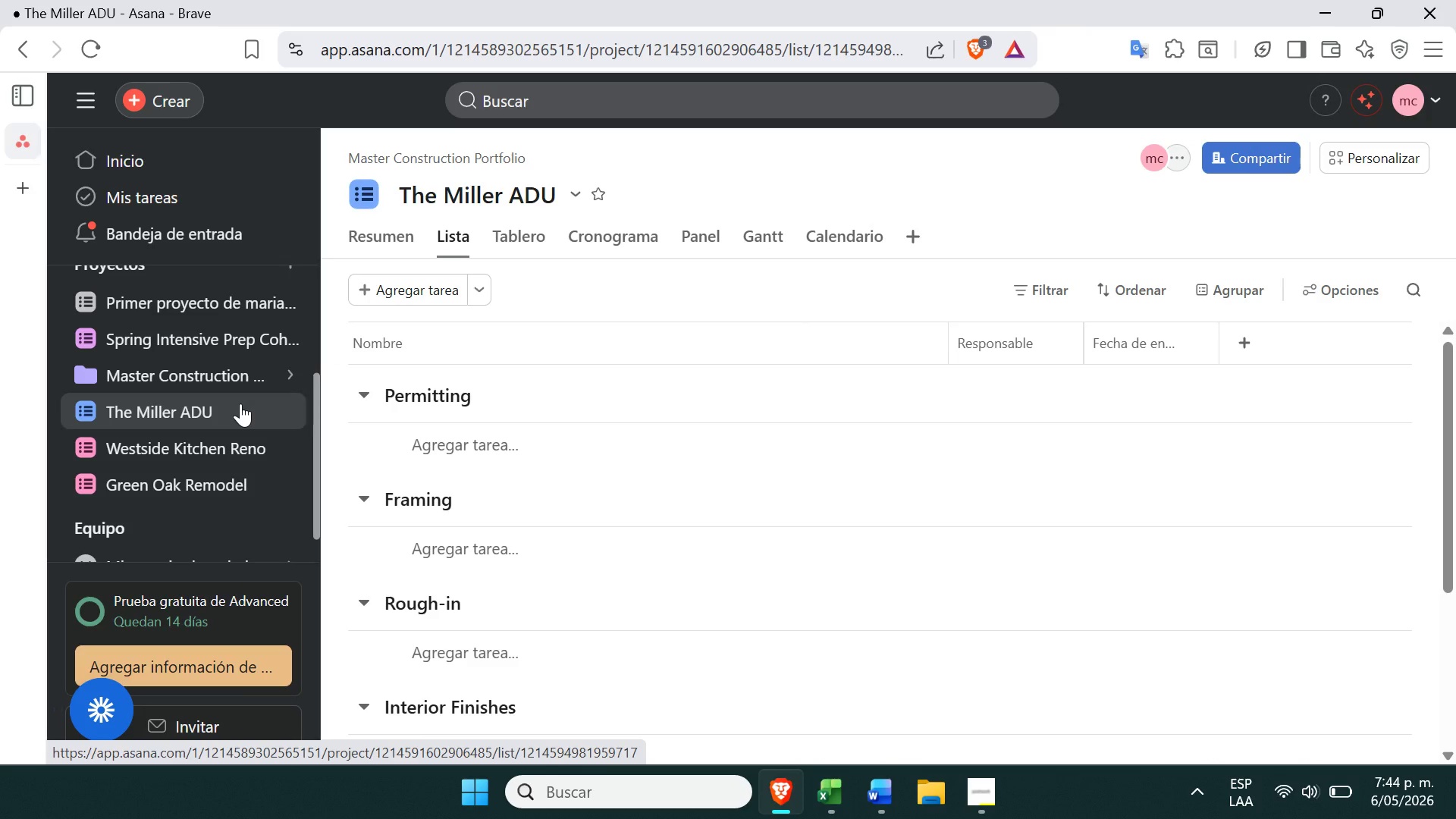 
wait(7.91)
 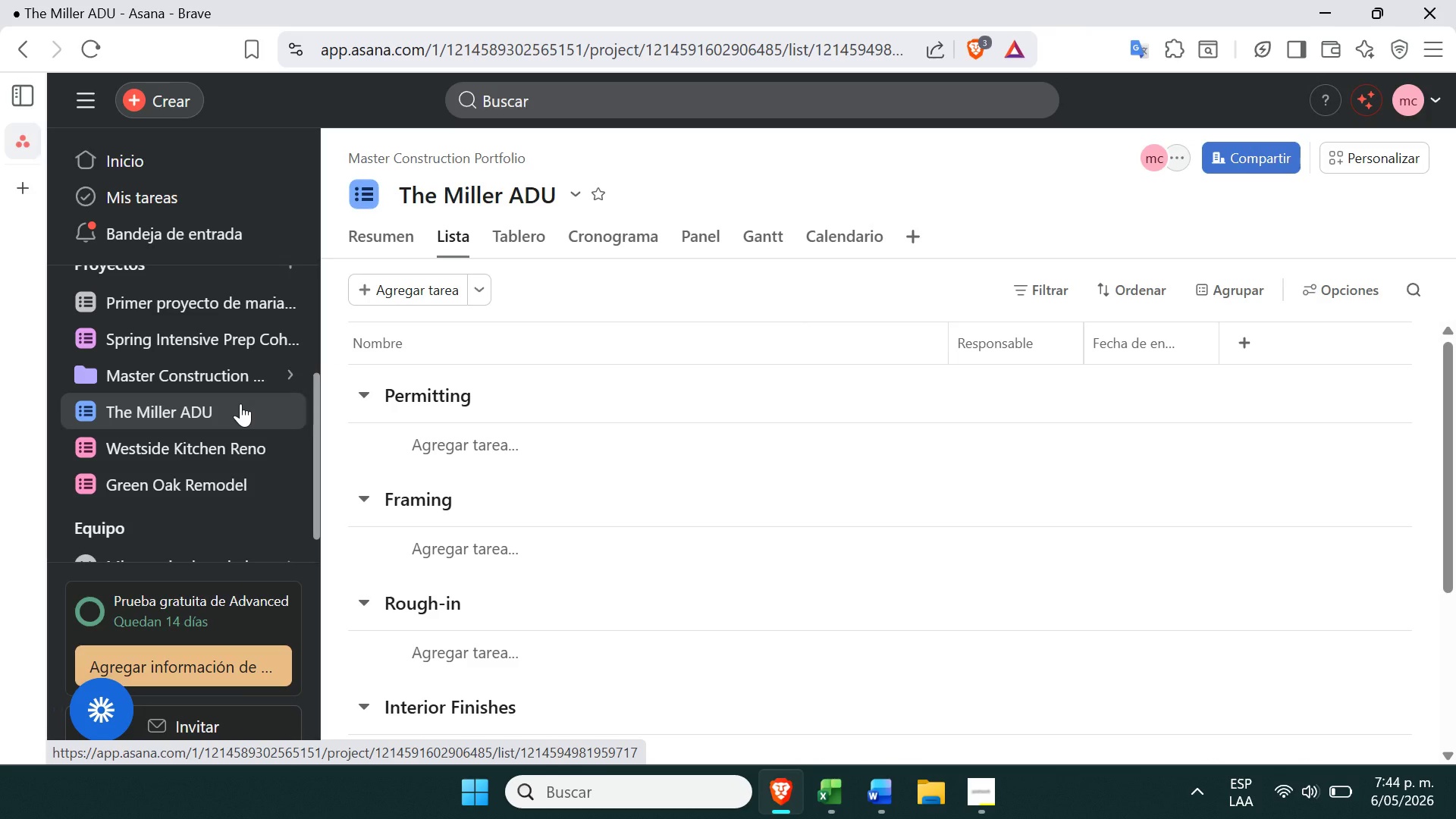 
left_click([585, 194])
 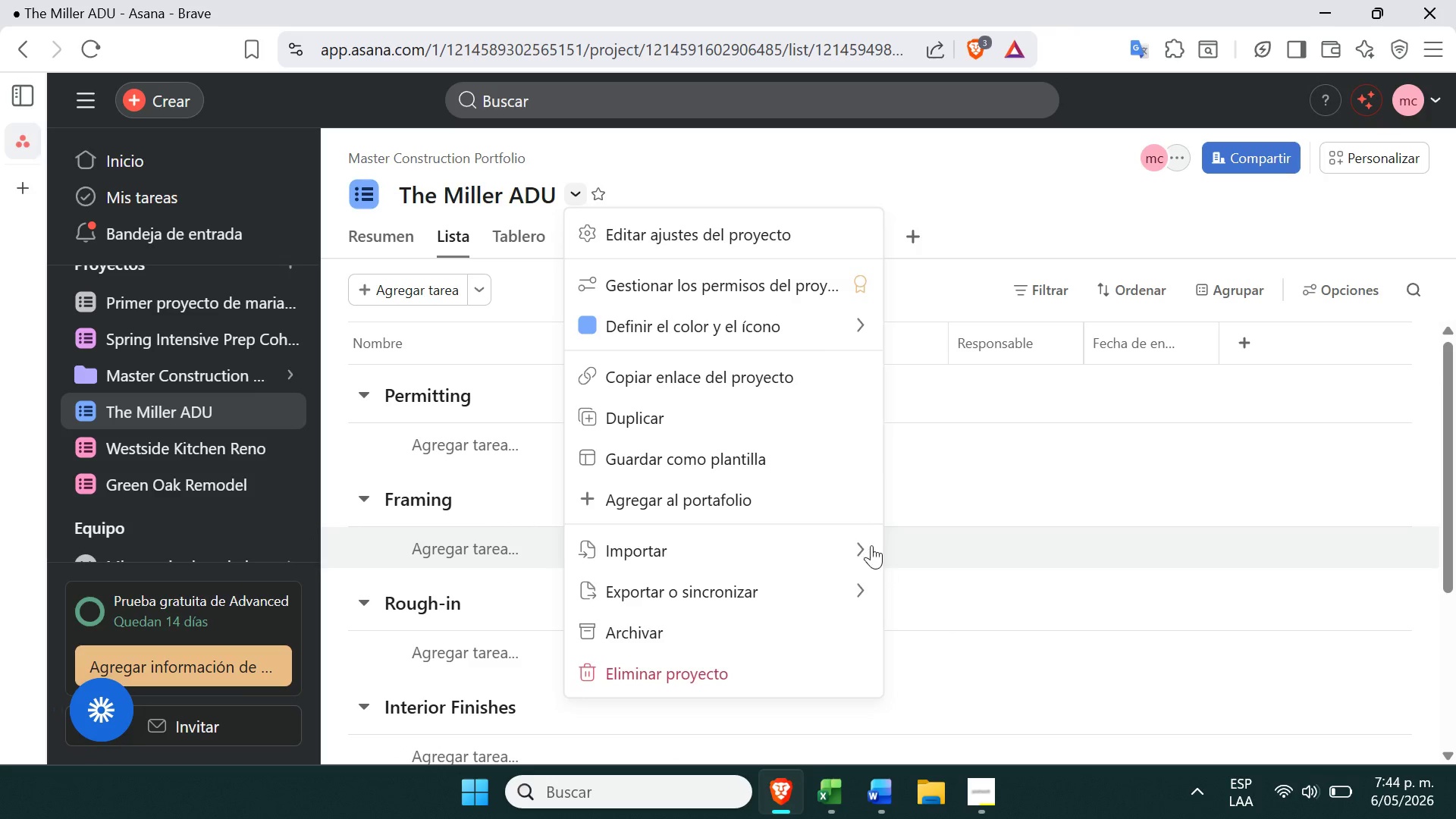 
left_click([960, 607])
 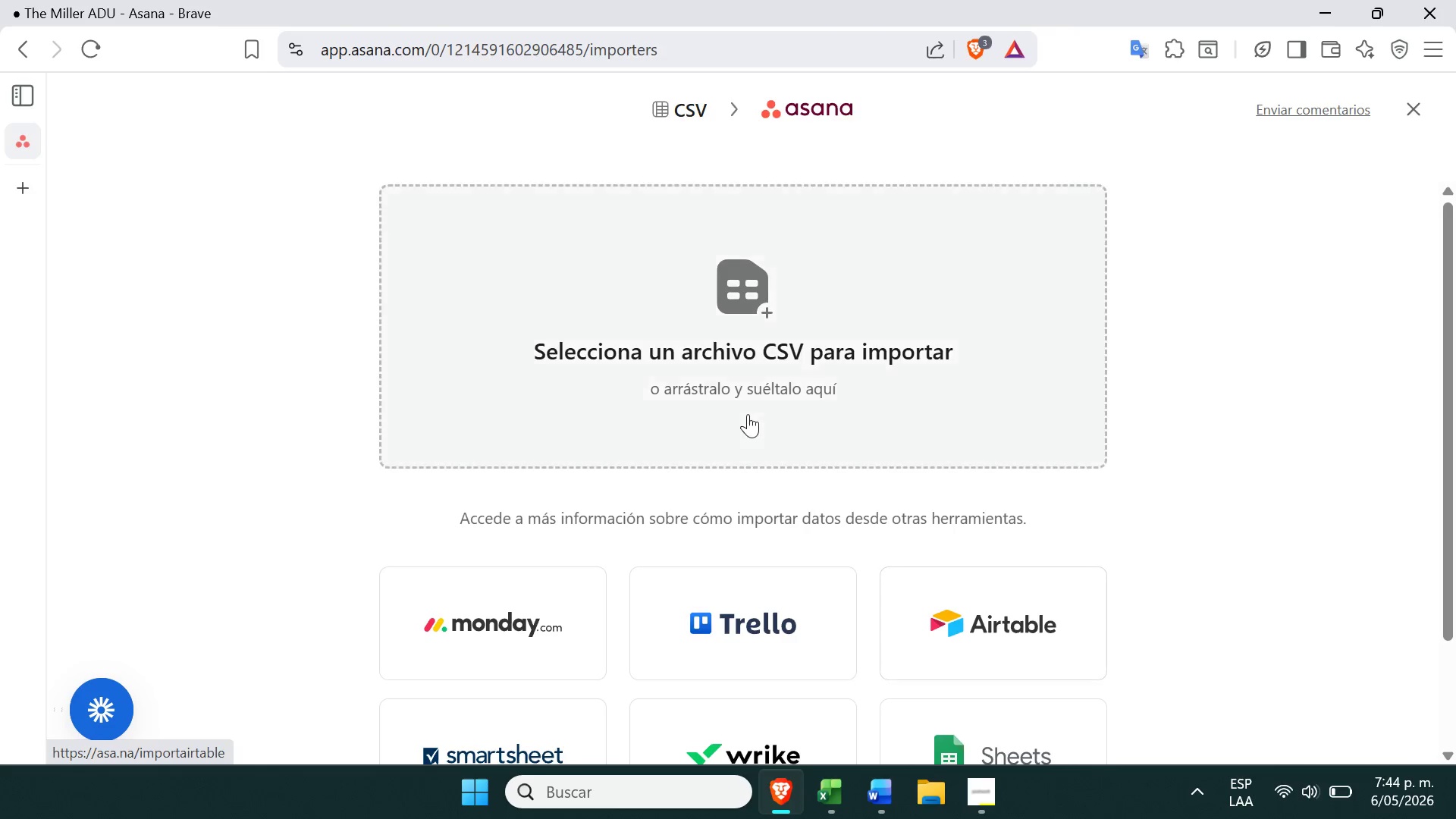 
left_click([740, 398])
 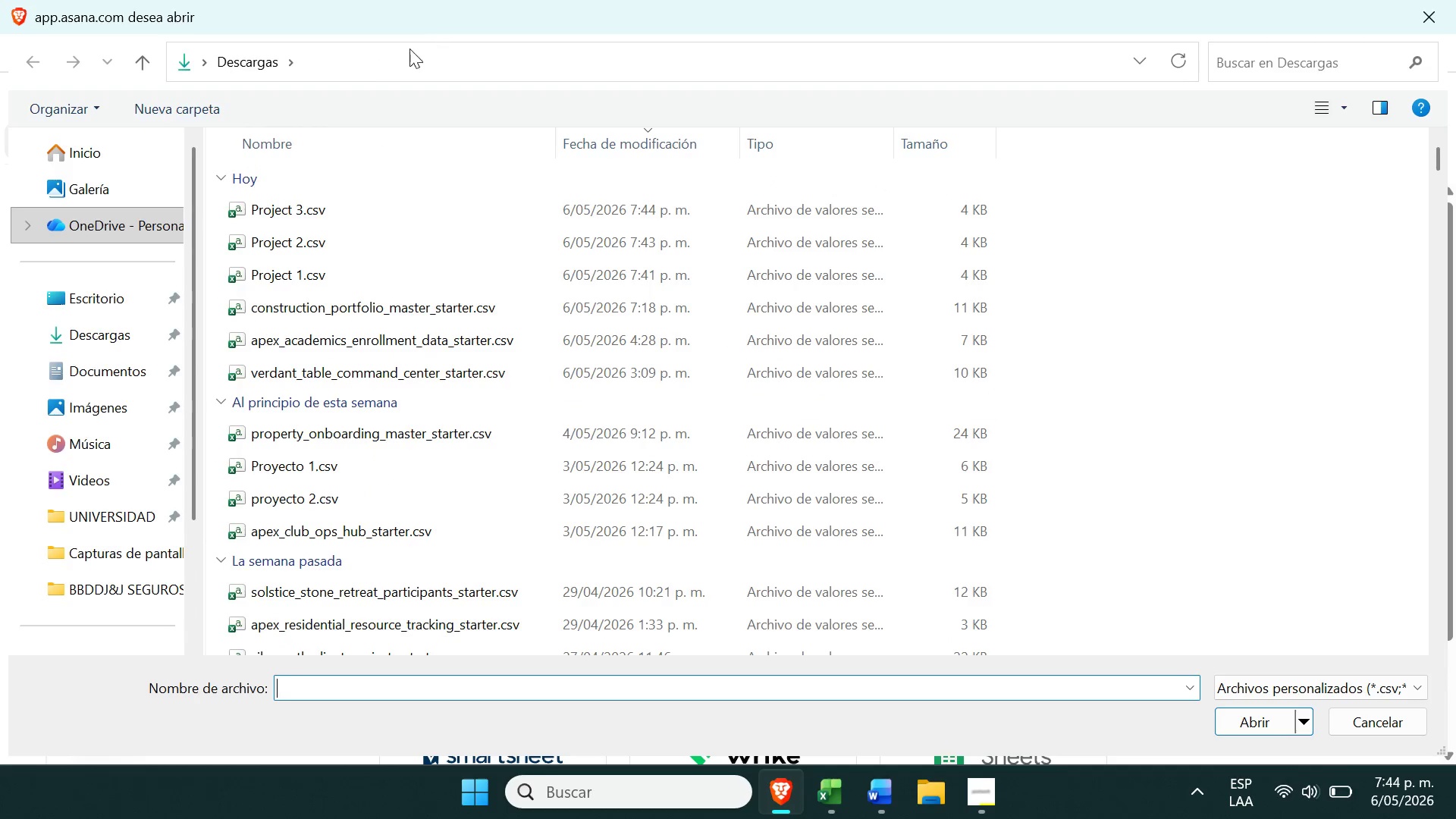 
left_click([301, 265])
 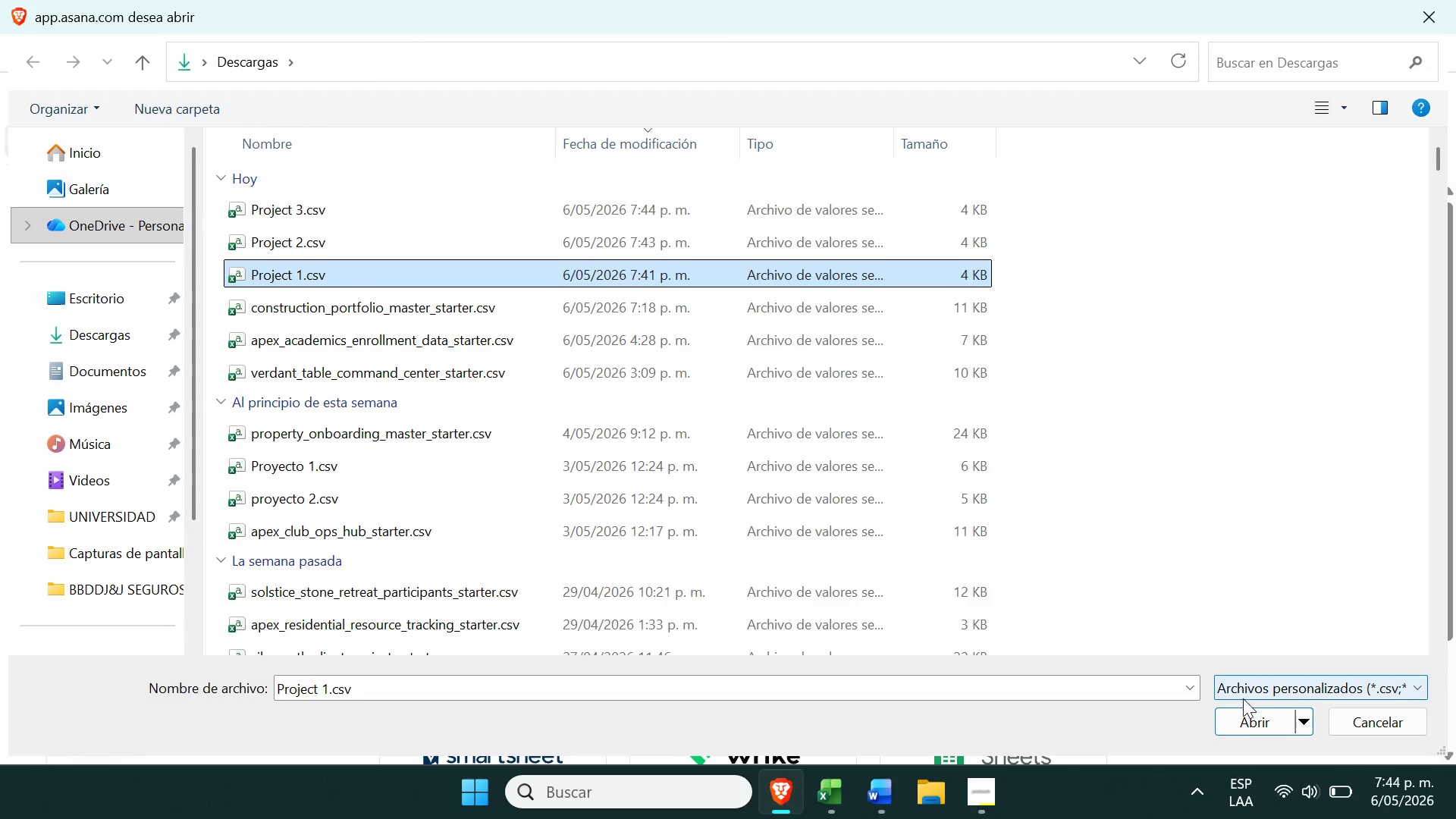 
left_click([1247, 723])
 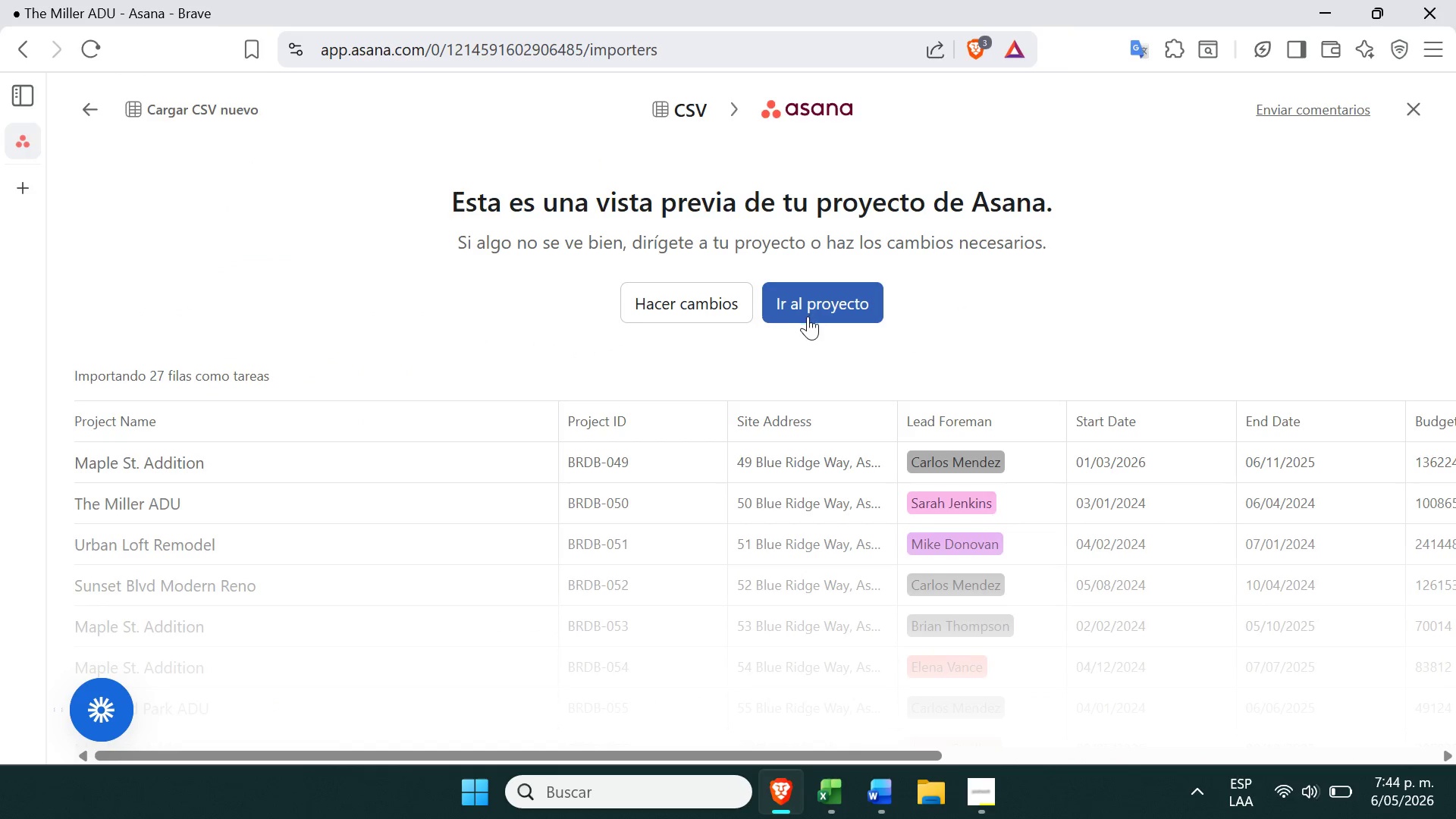 
left_click([805, 318])
 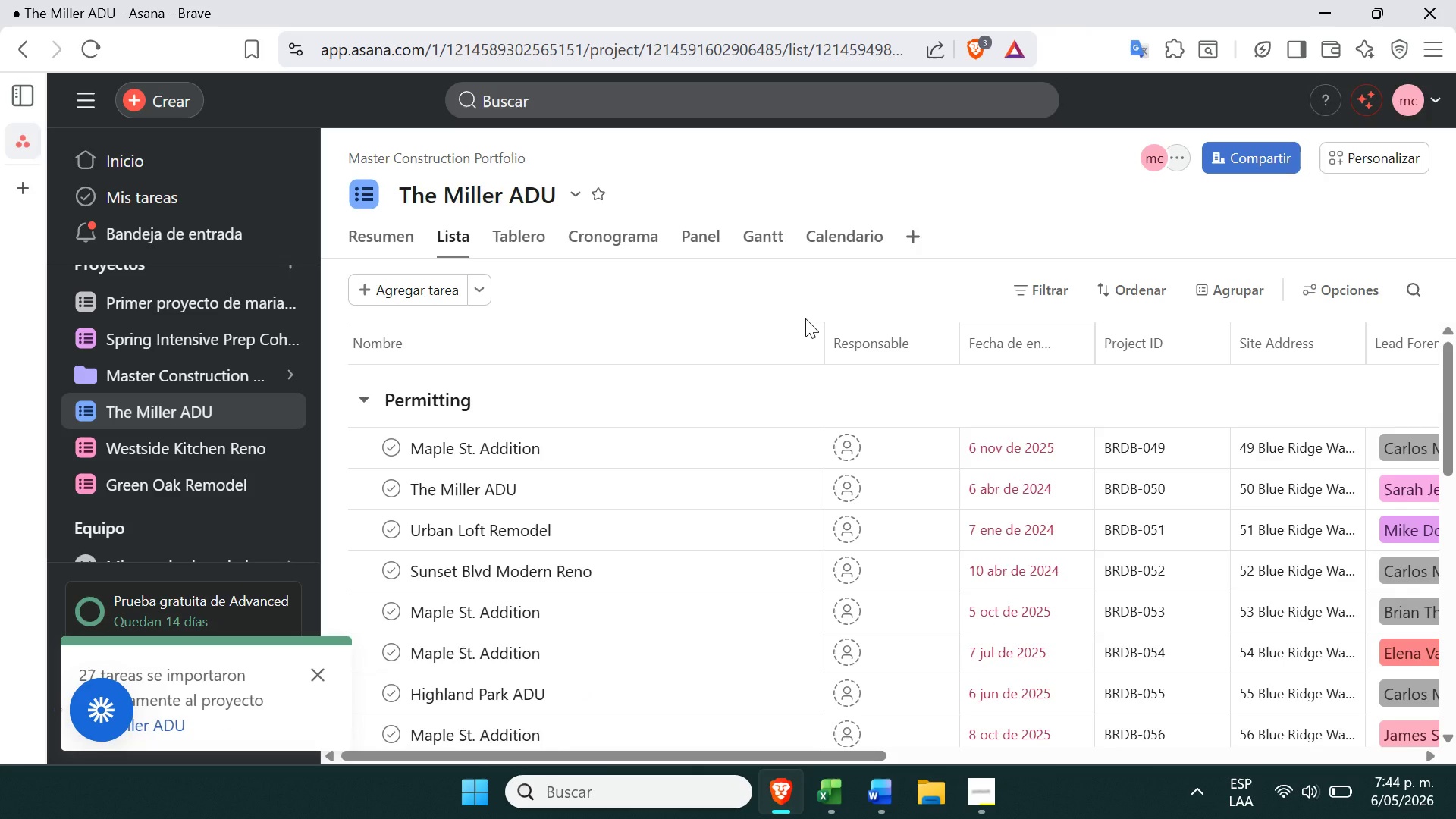 
wait(19.19)
 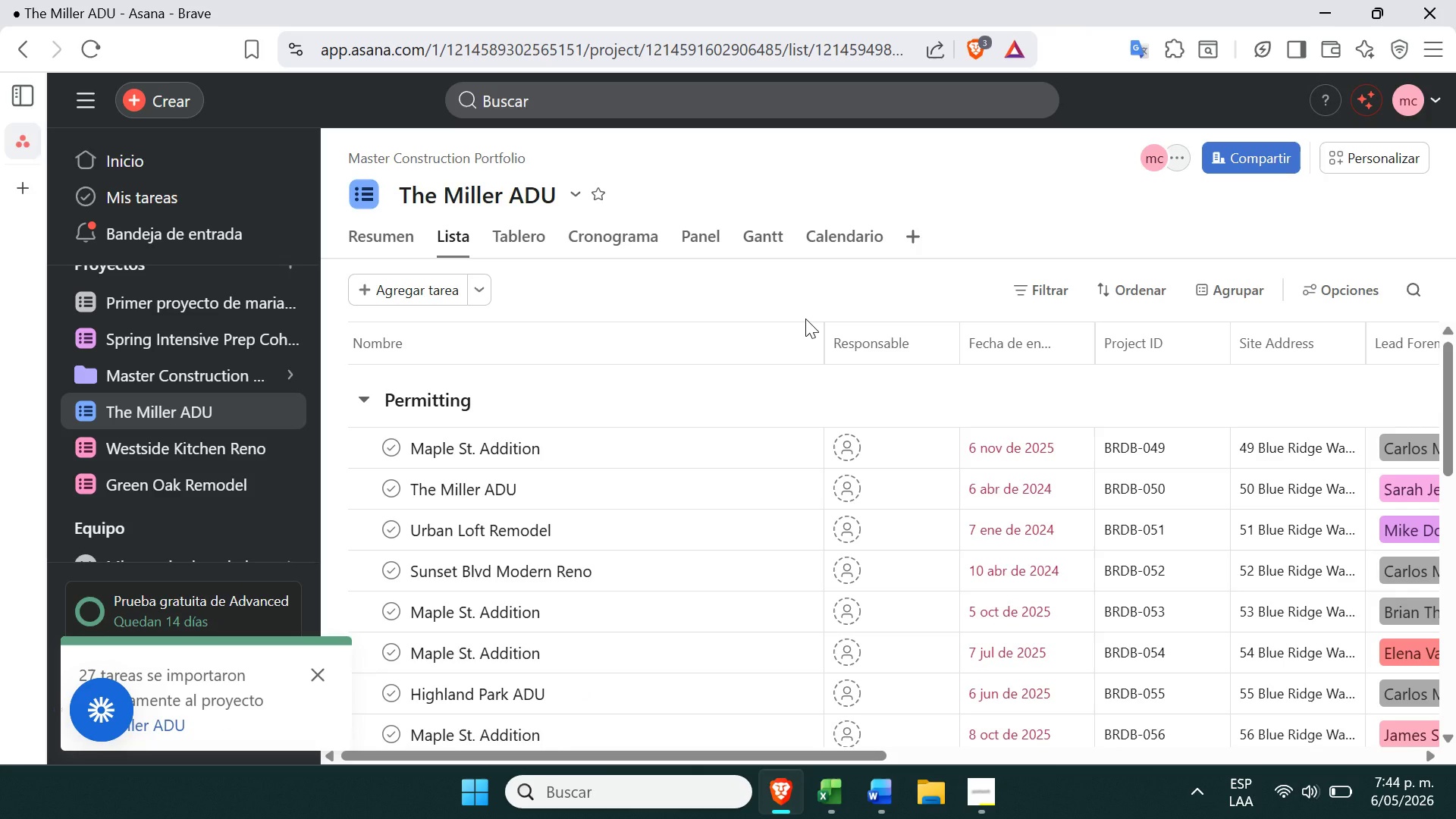 
left_click([238, 449])
 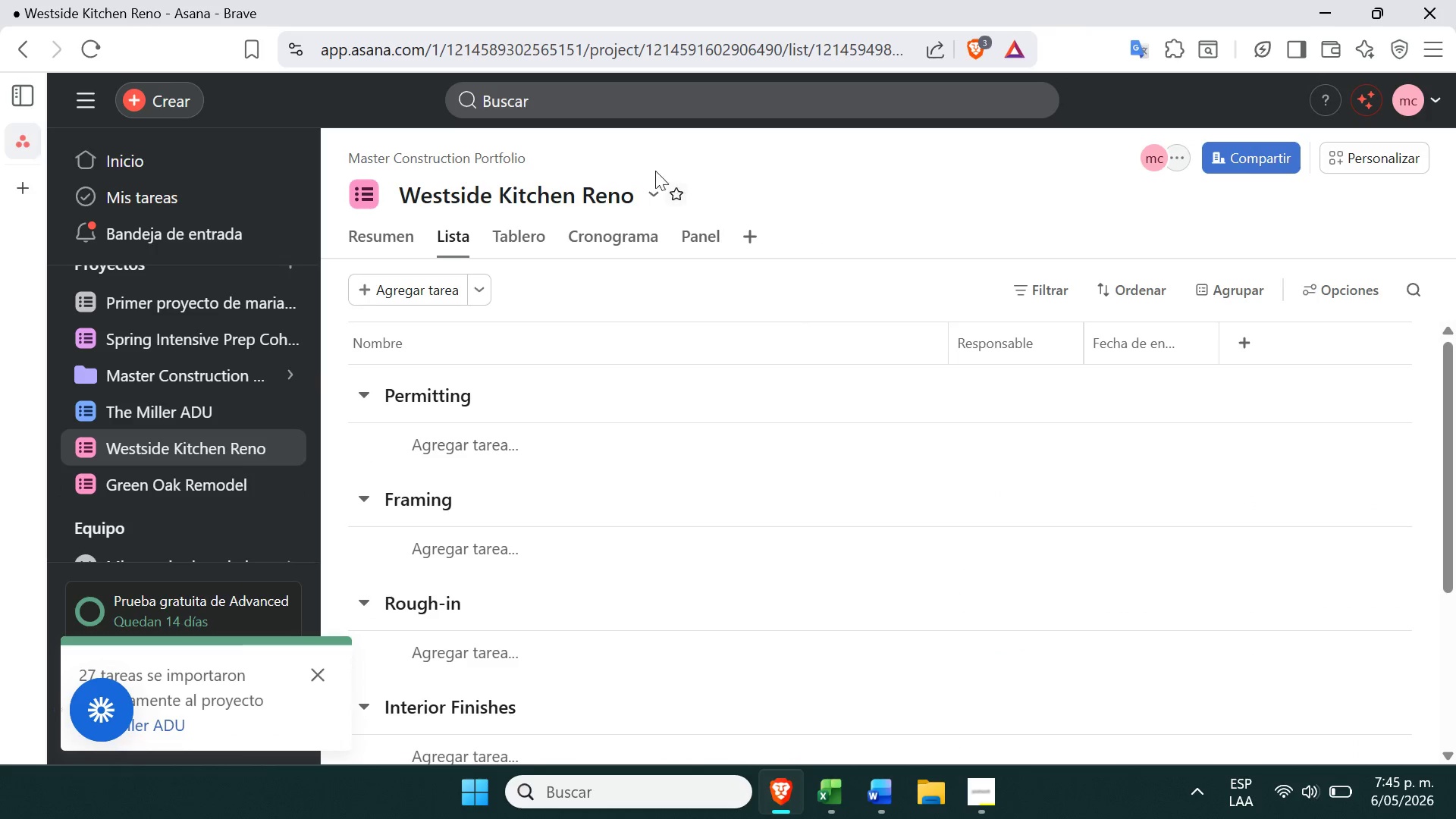 
left_click([648, 193])
 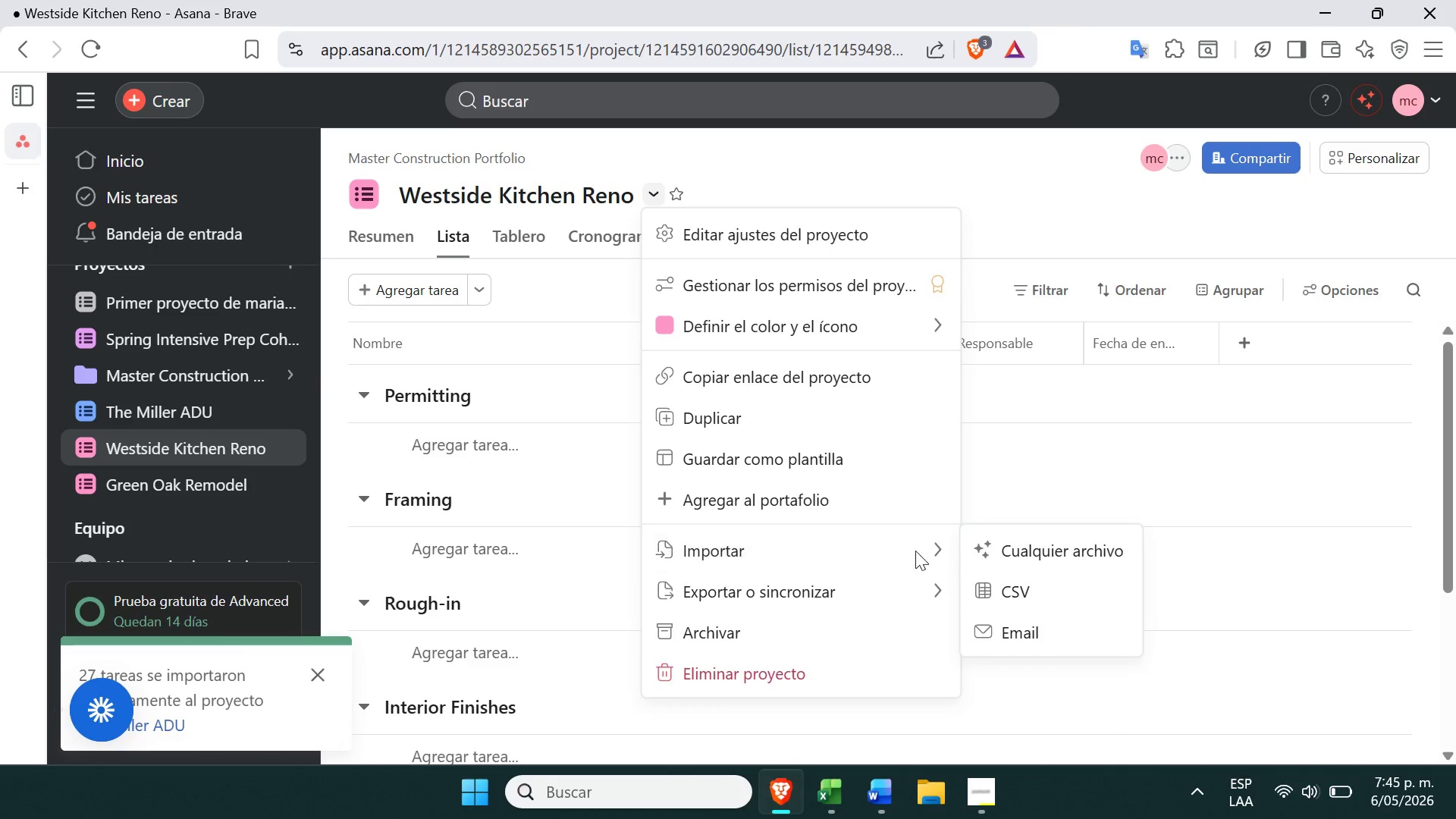 
left_click([1017, 601])
 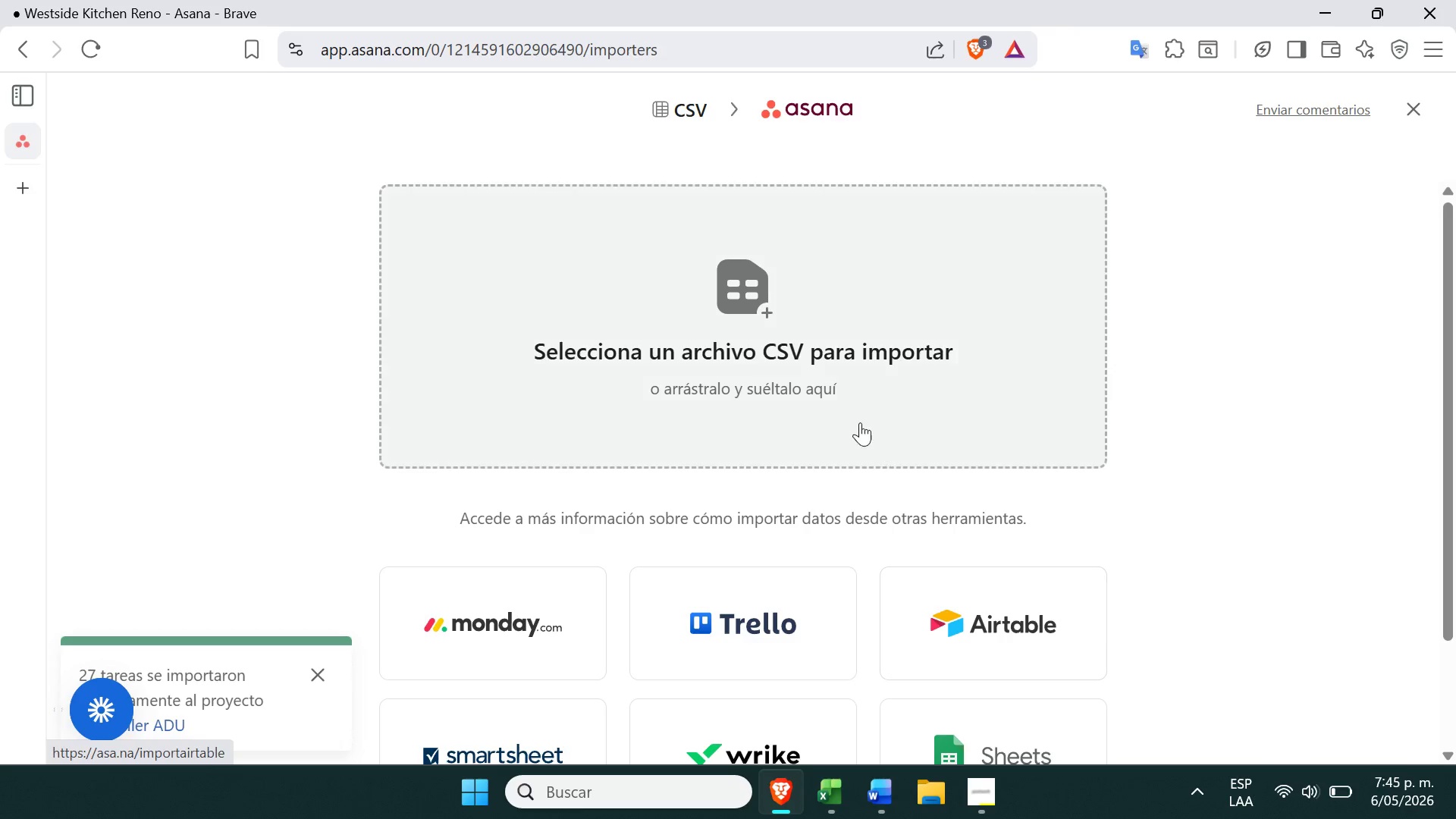 
left_click([799, 404])
 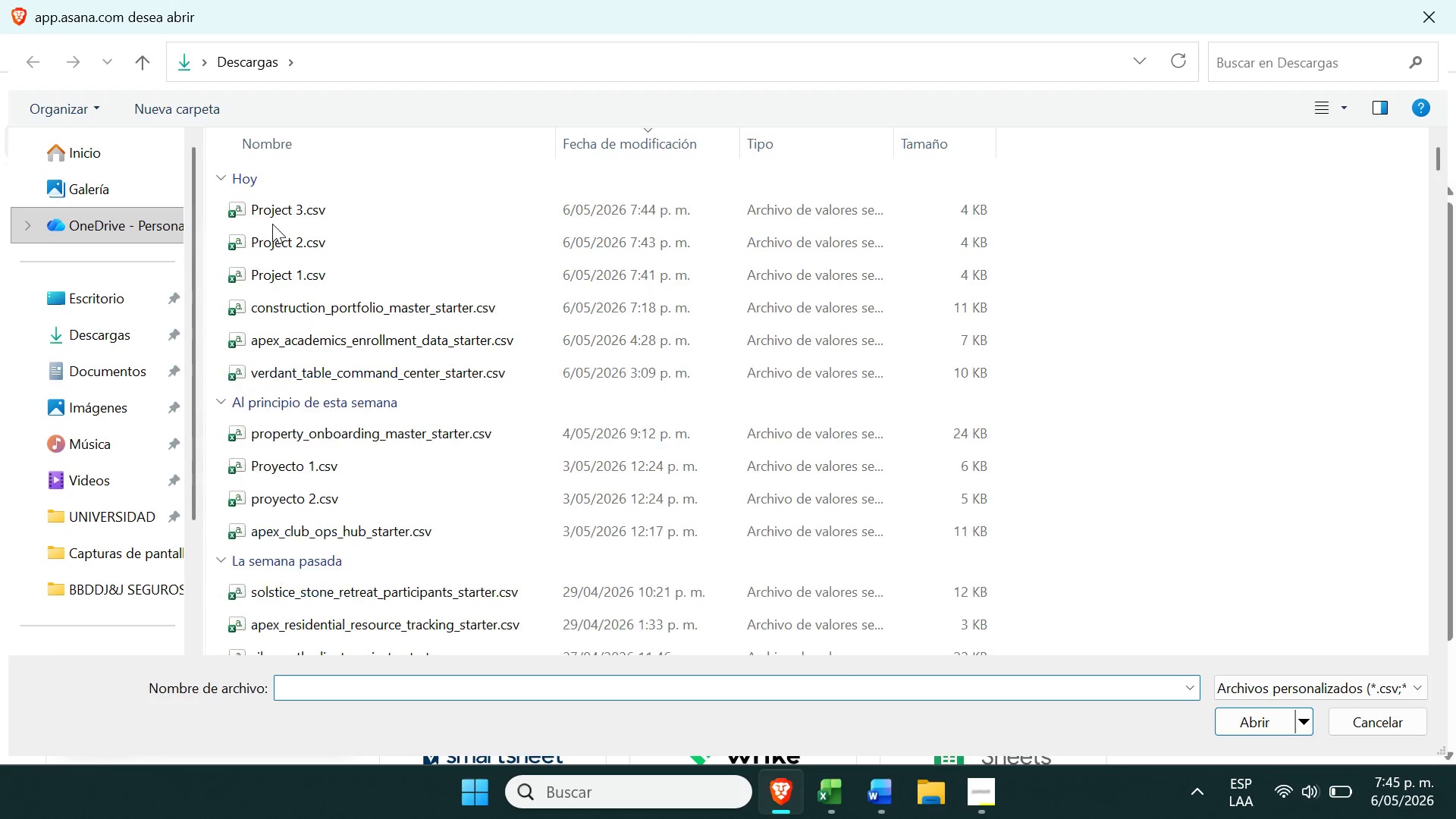 
left_click([273, 237])
 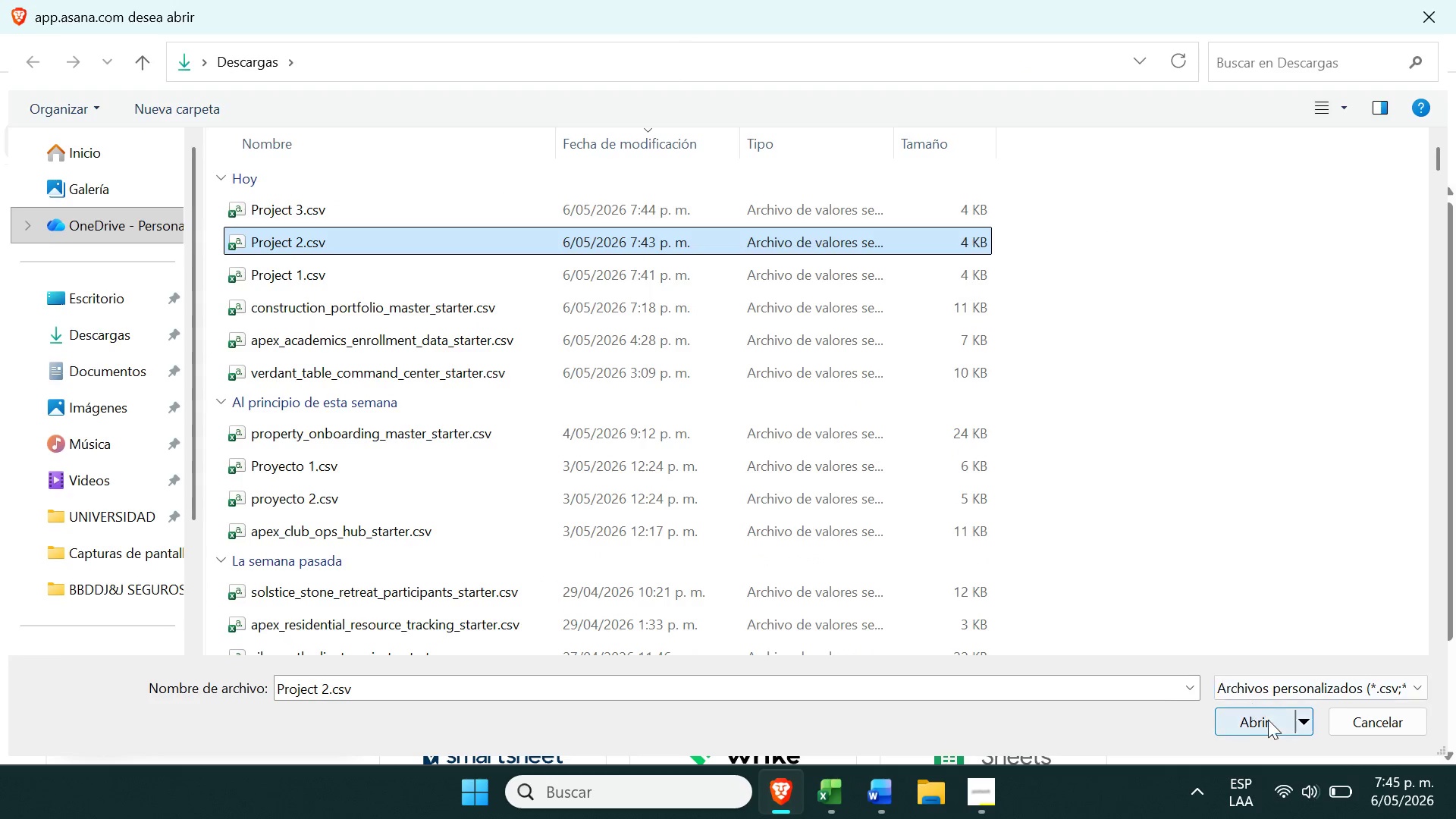 
left_click([1272, 729])
 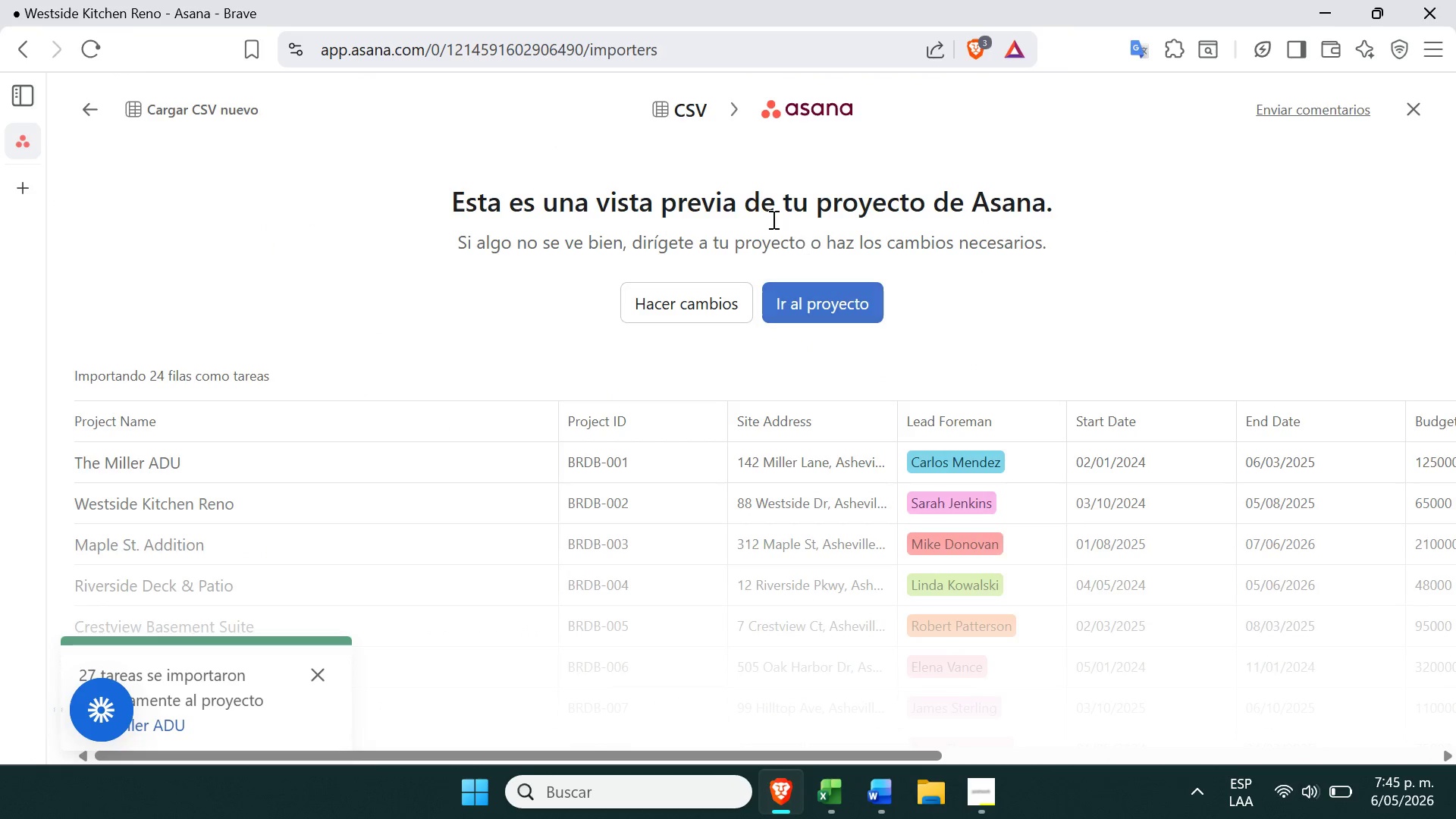 
left_click([856, 289])
 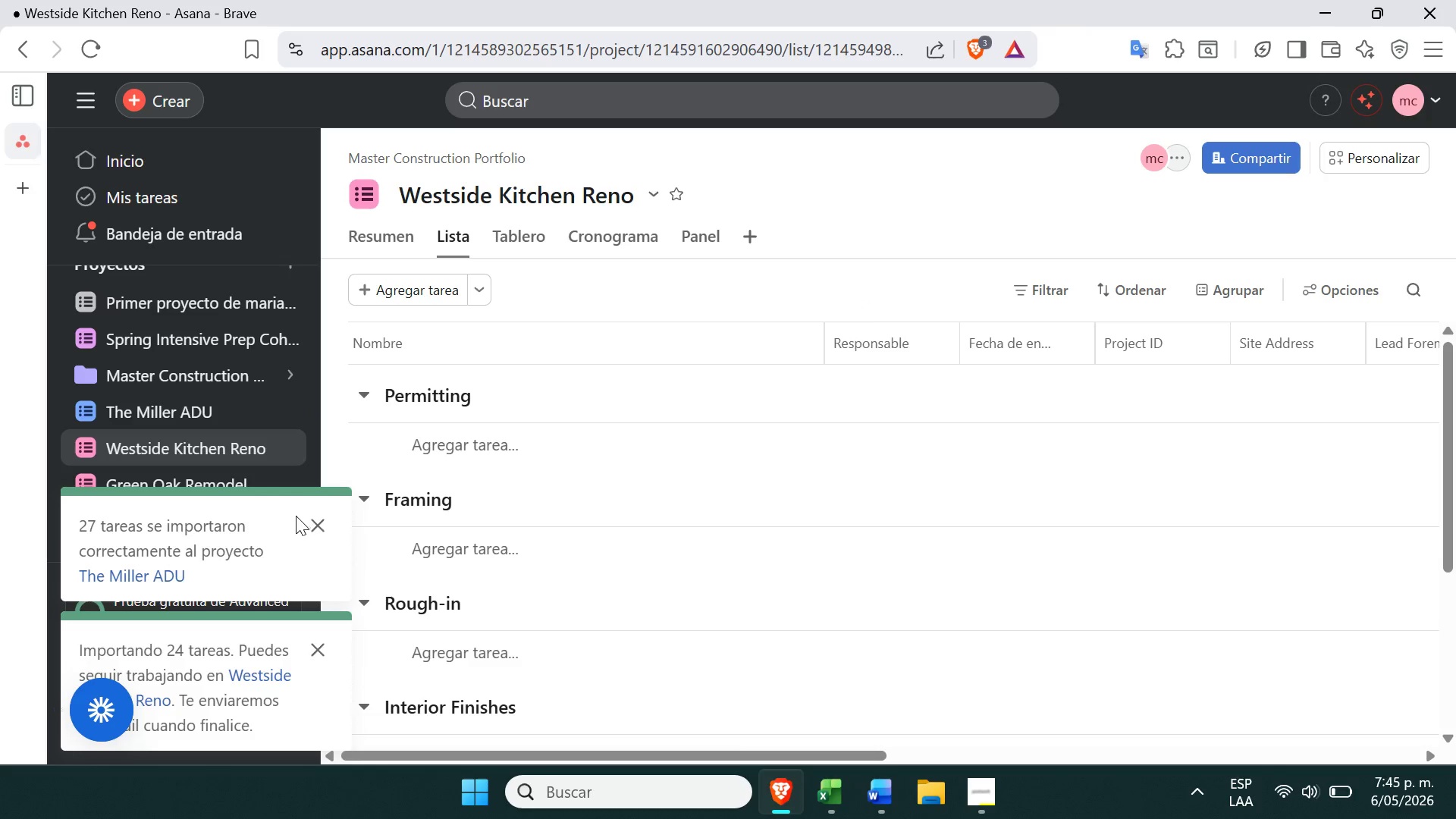 
left_click([319, 517])
 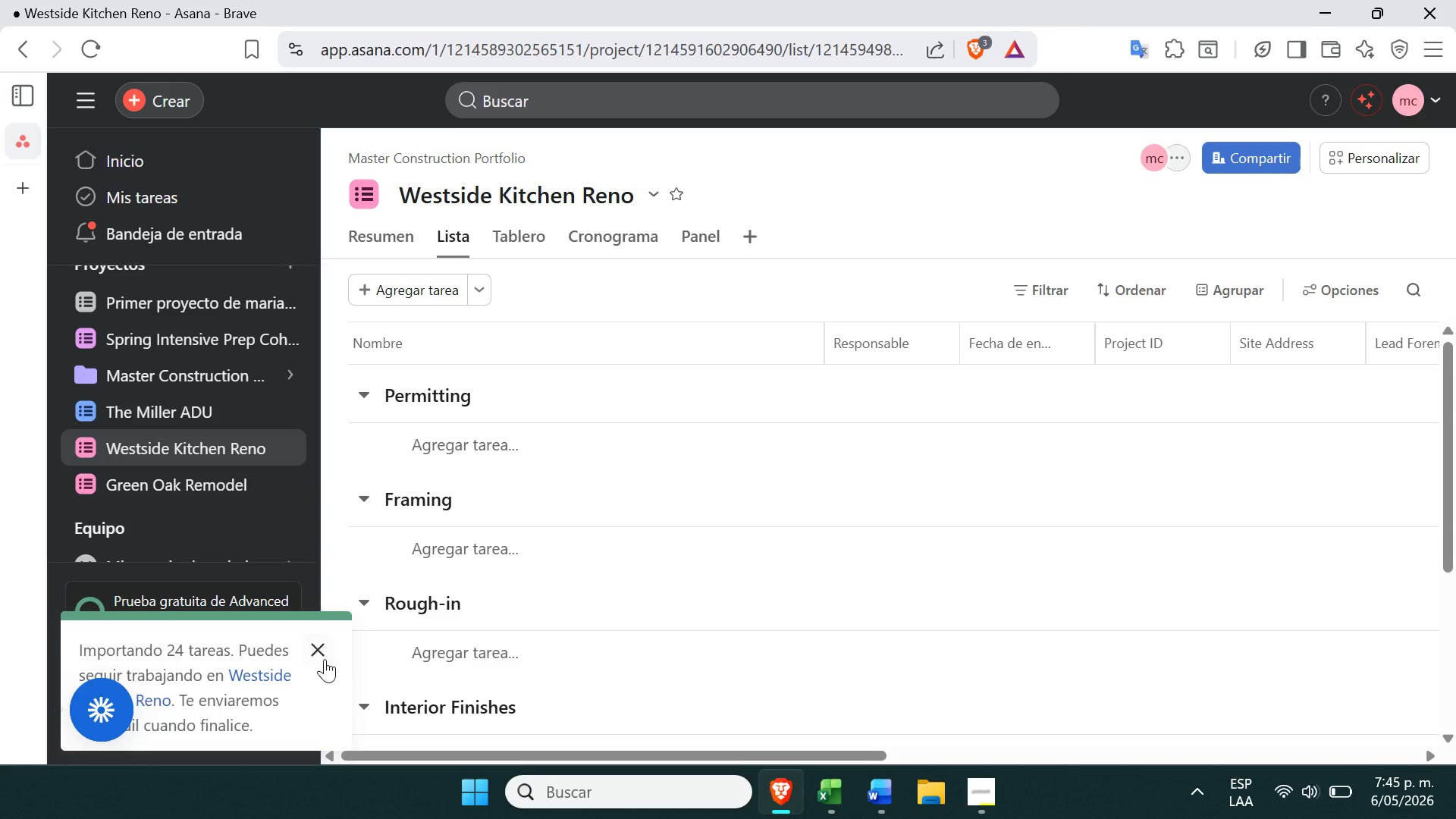 
left_click([326, 661])
 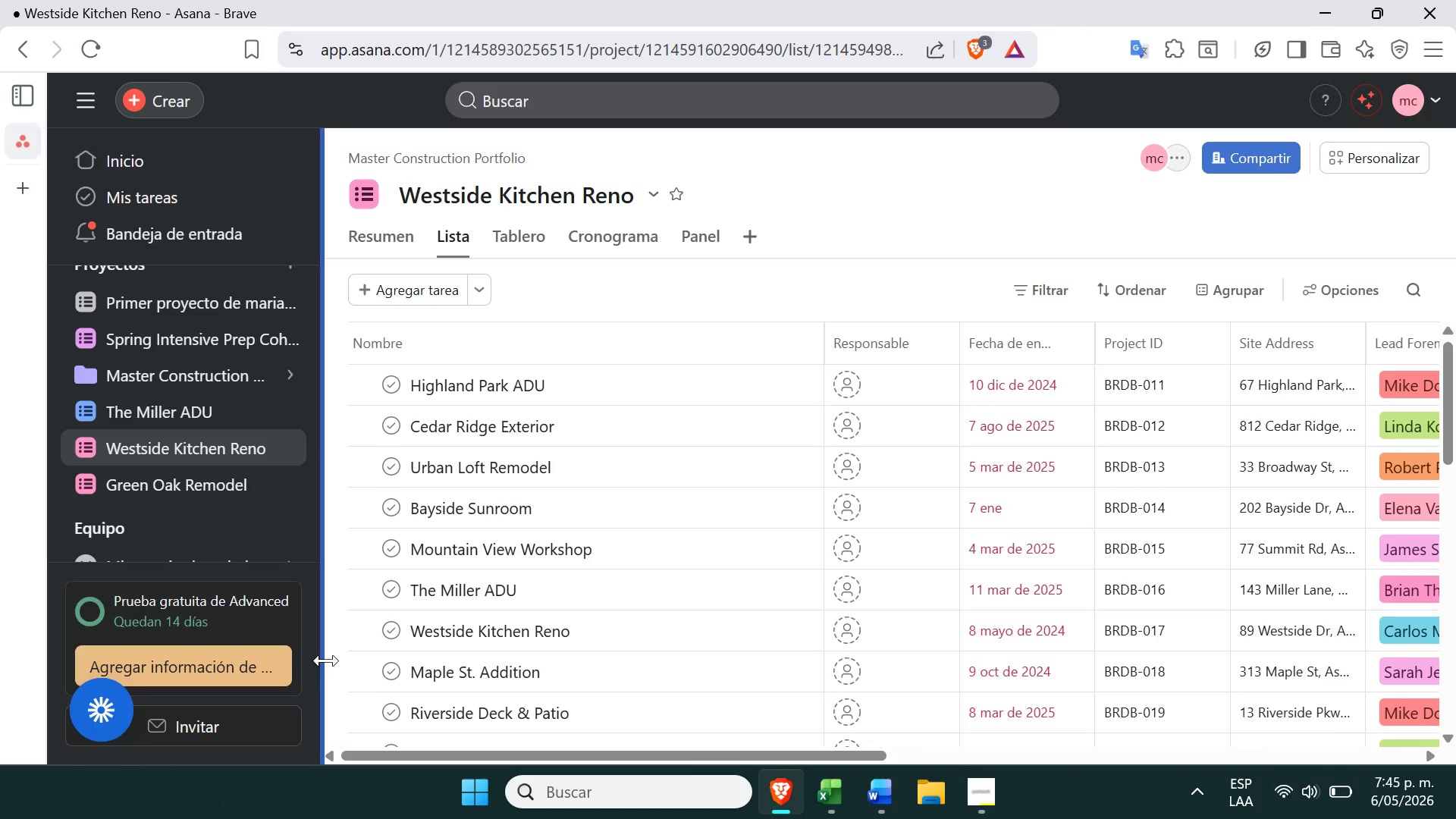 
wait(9.41)
 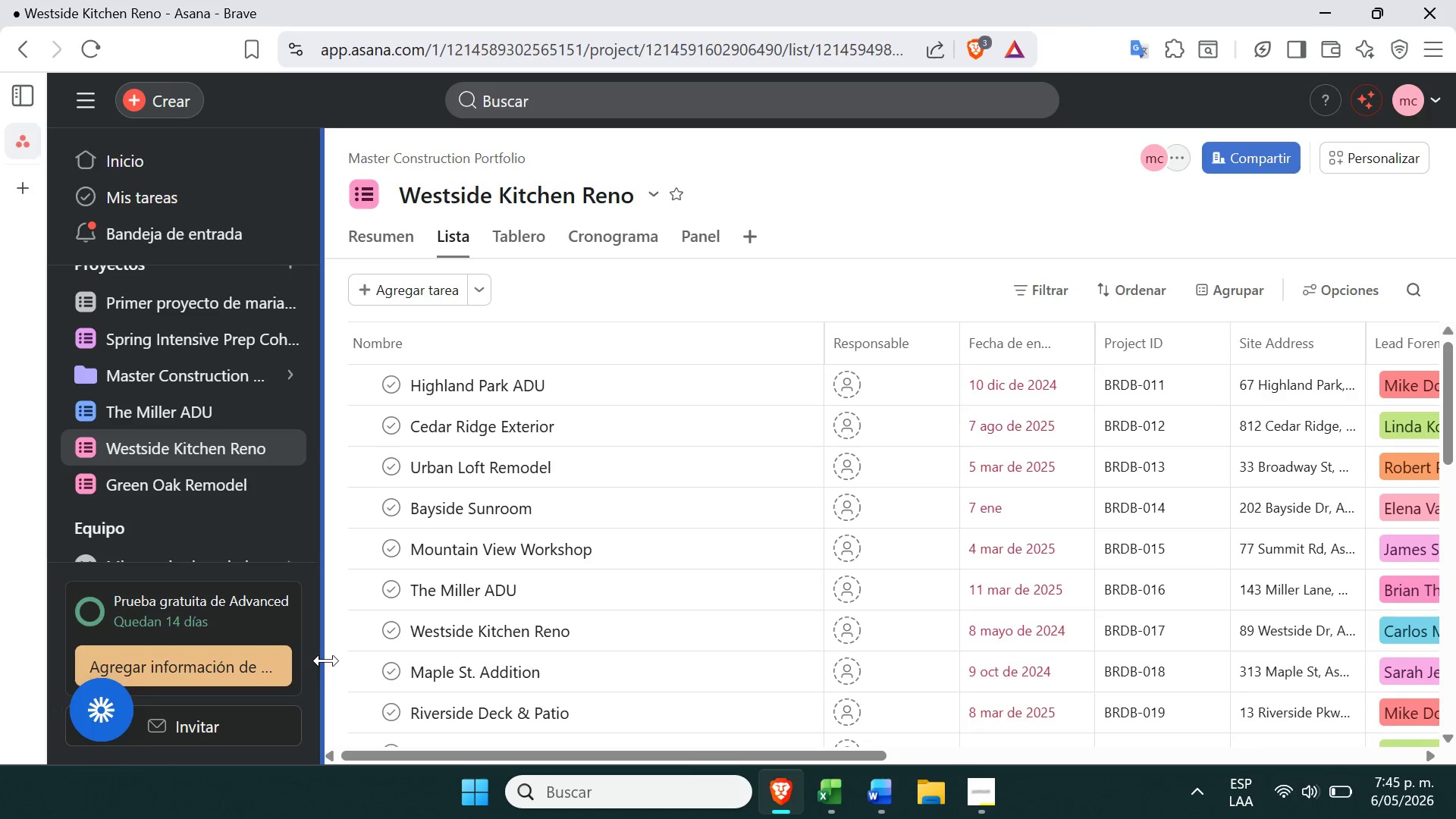 
left_click([176, 475])
 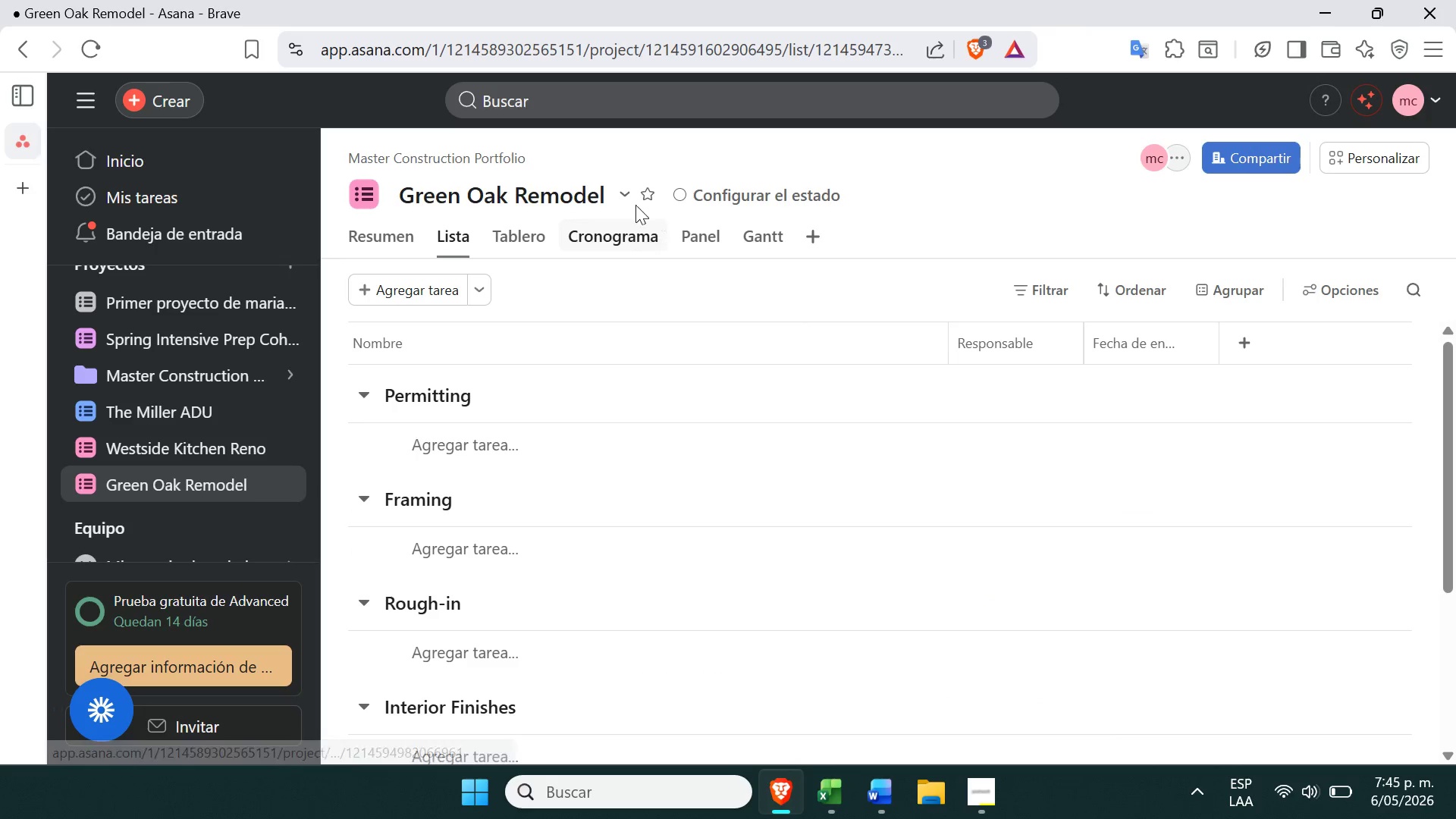 
left_click([625, 203])
 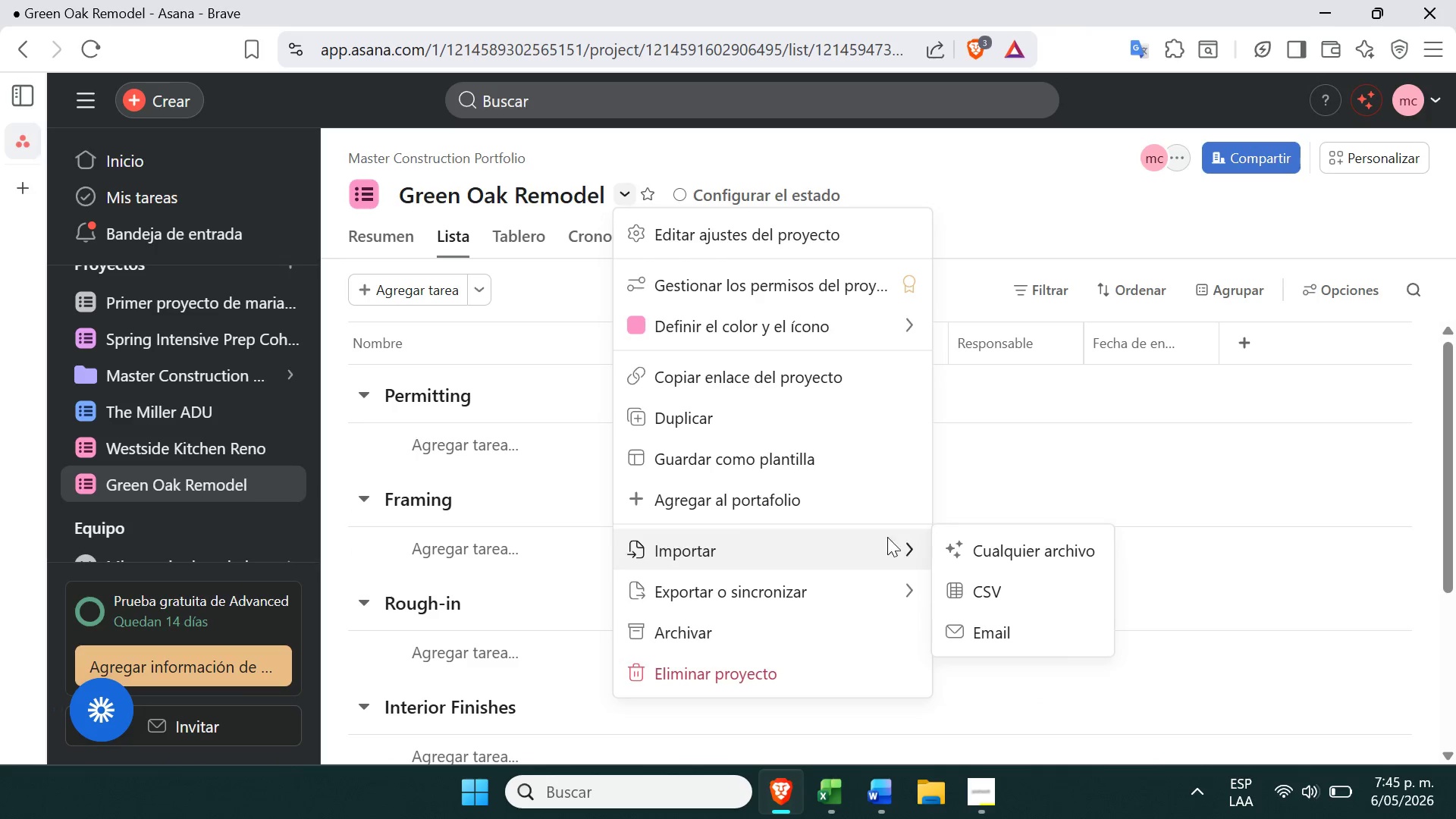 
left_click([973, 576])
 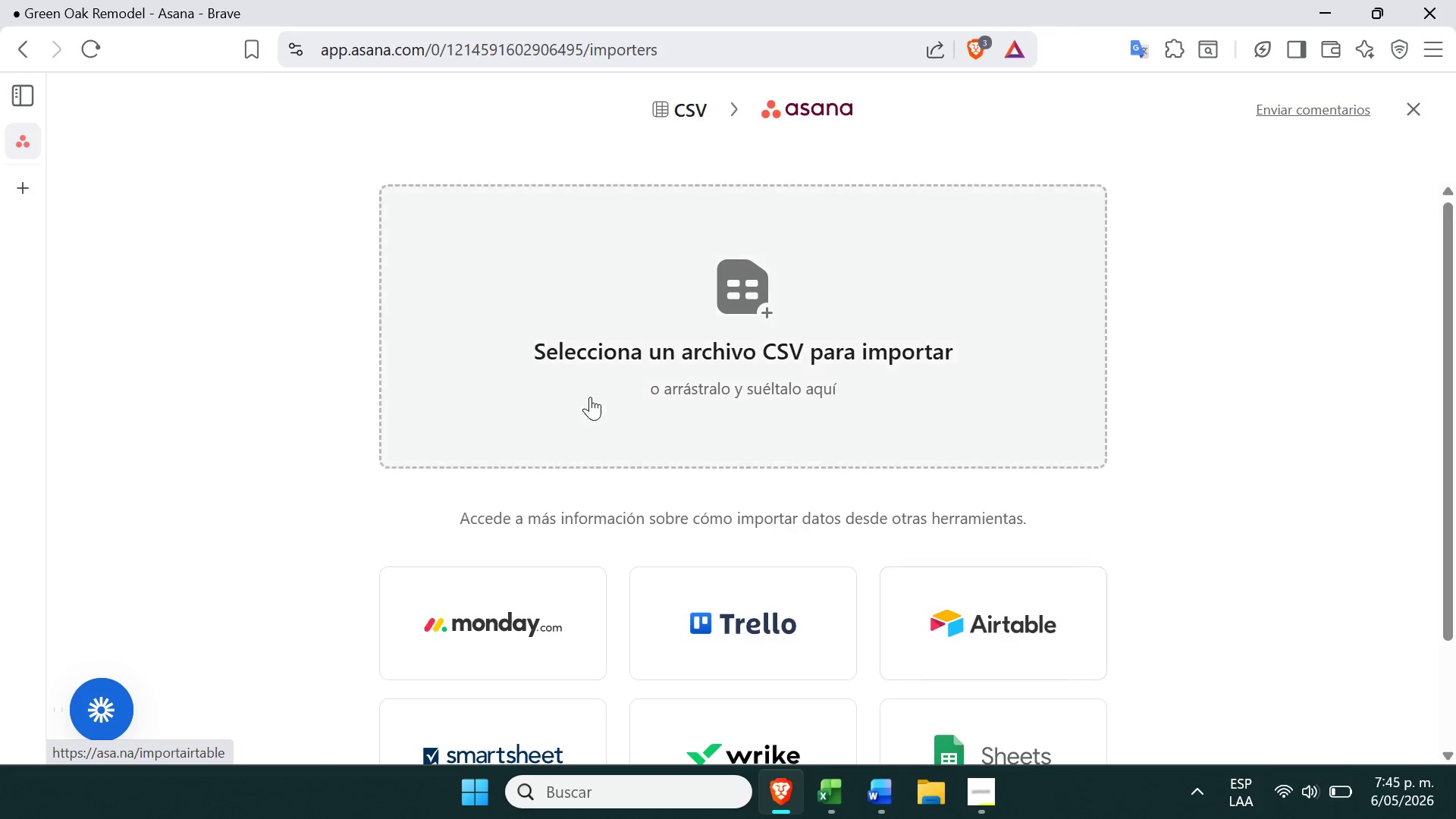 
left_click([665, 388])
 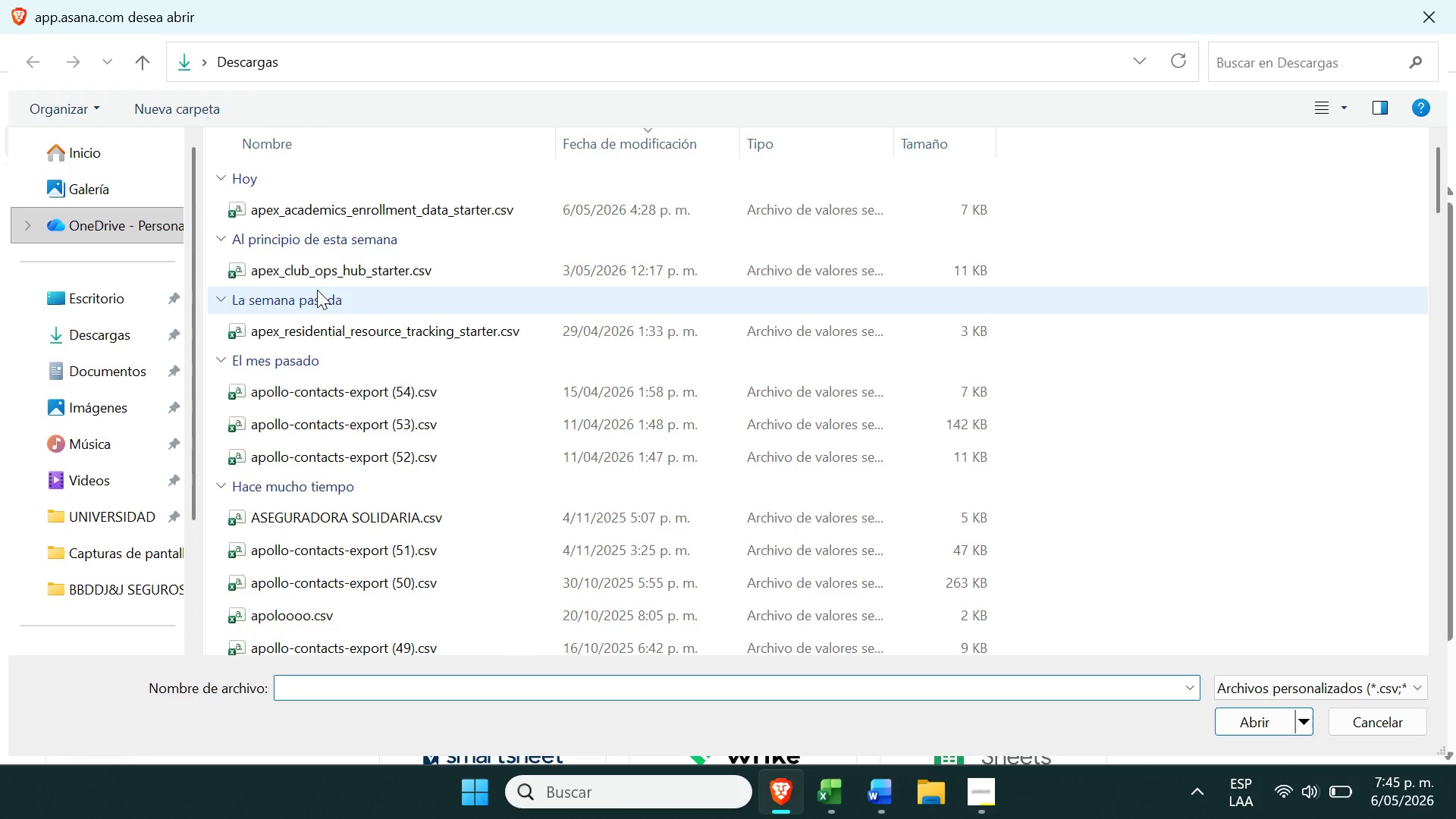 
mouse_move([282, 237])
 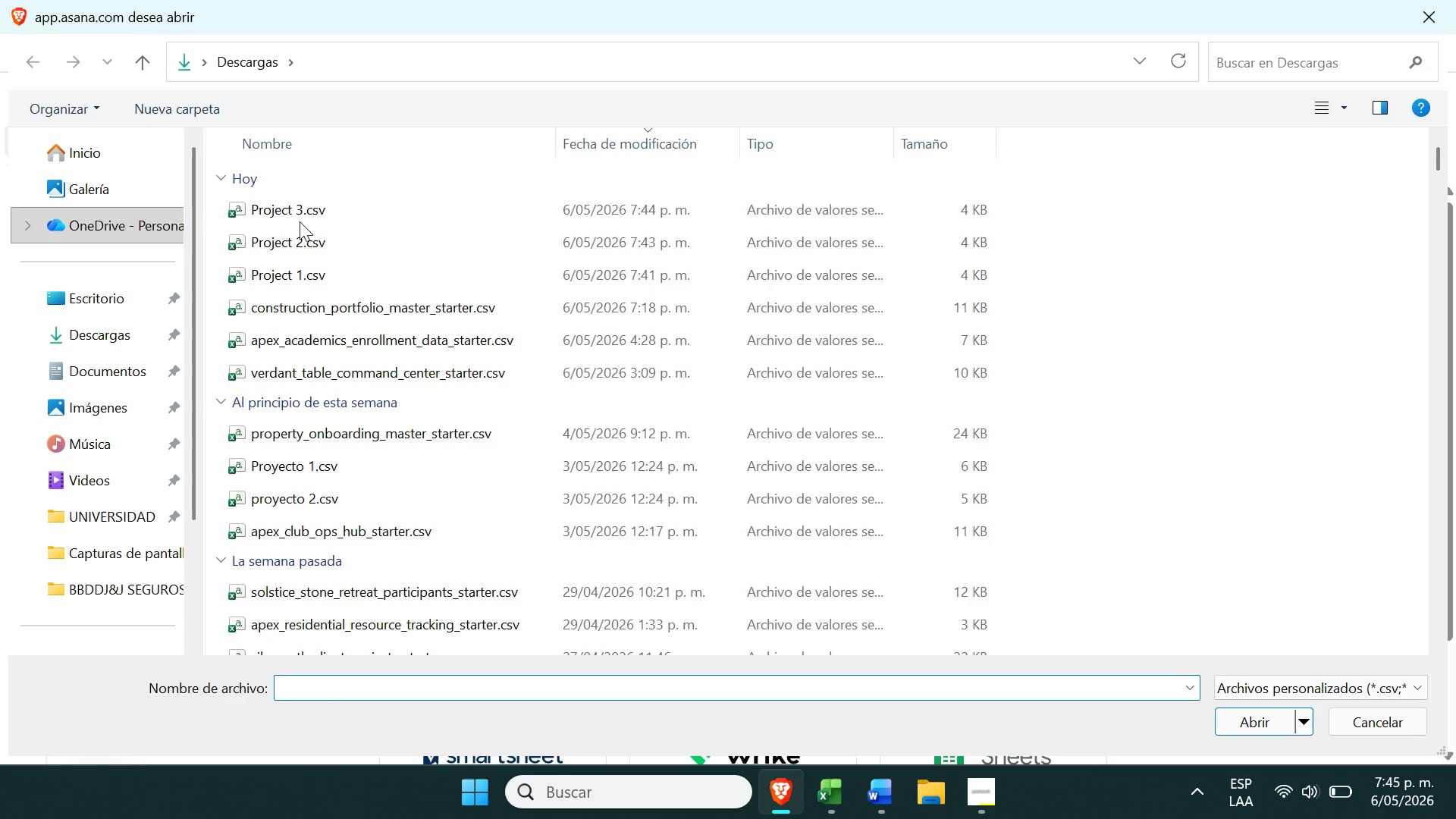 
left_click([300, 221])
 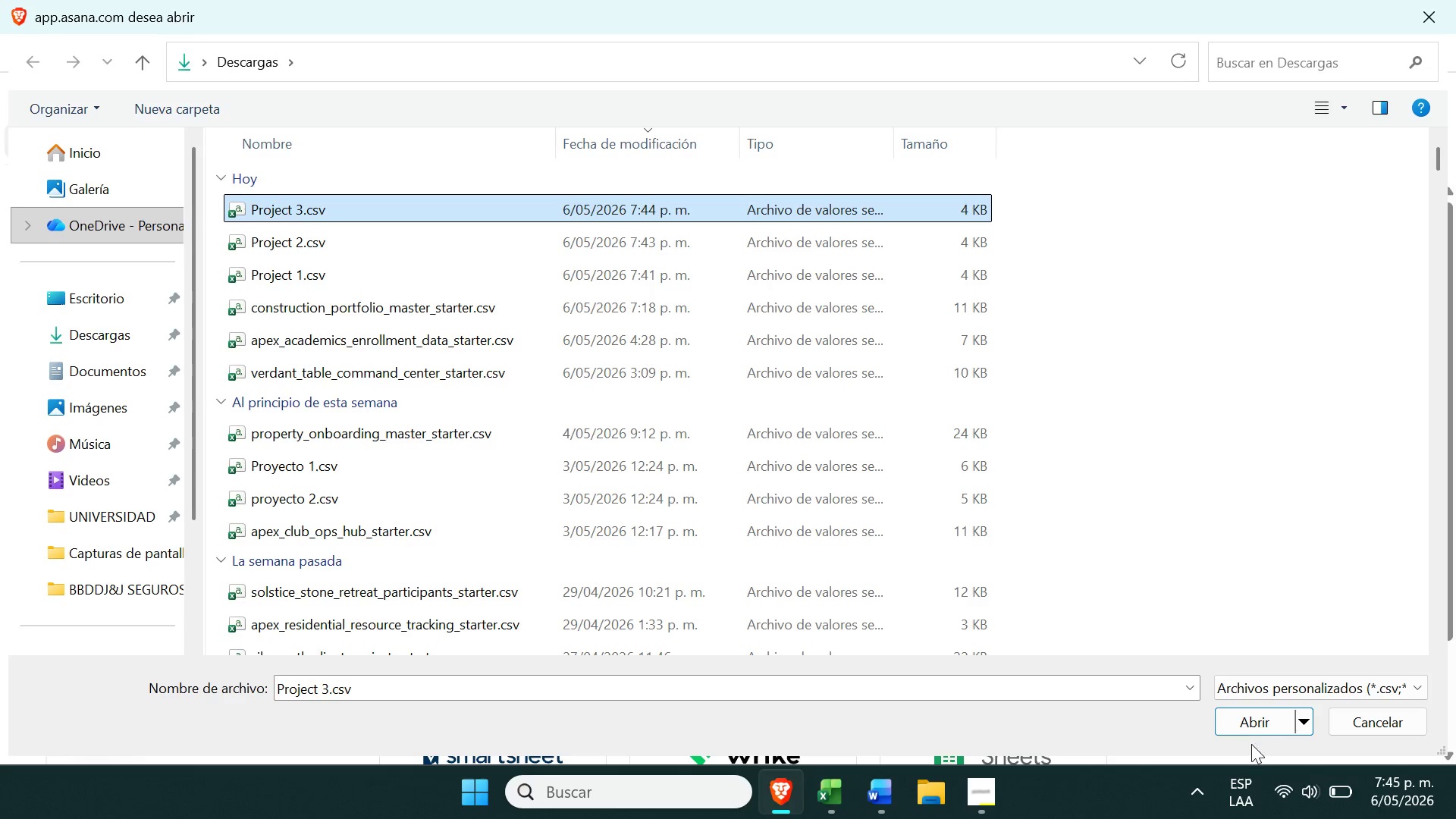 
left_click([1256, 726])
 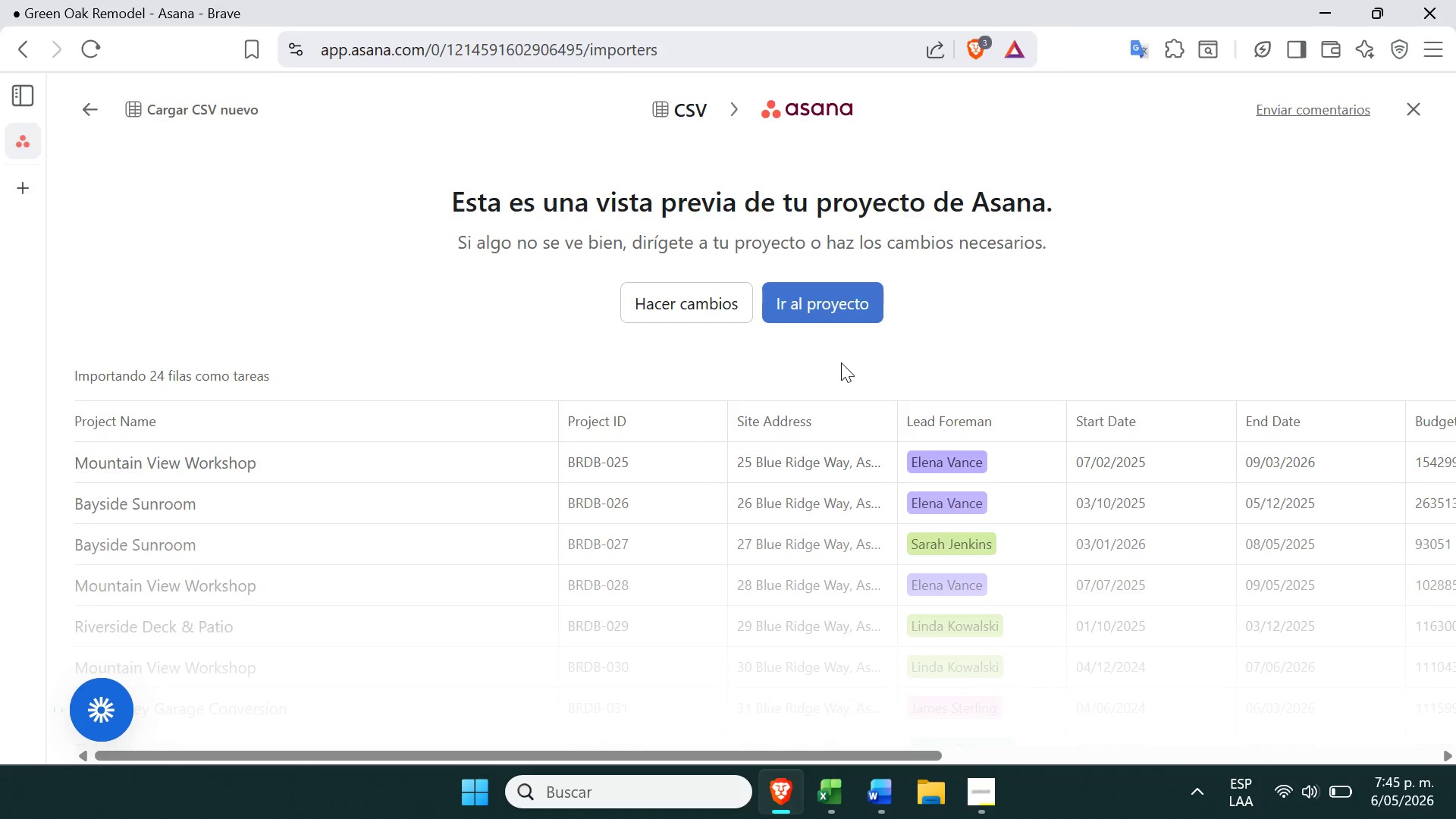 
left_click([801, 295])
 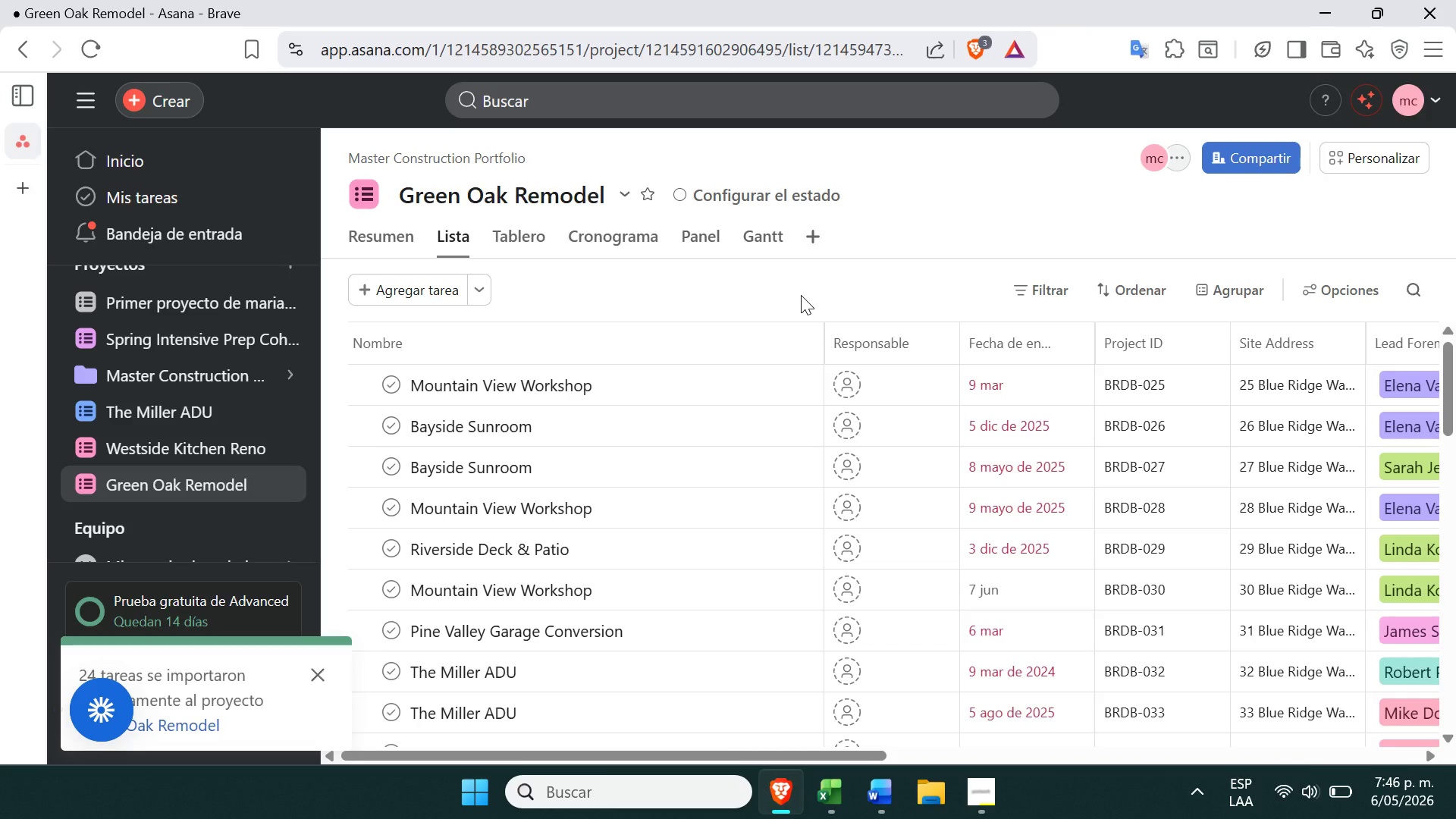 
wait(35.91)
 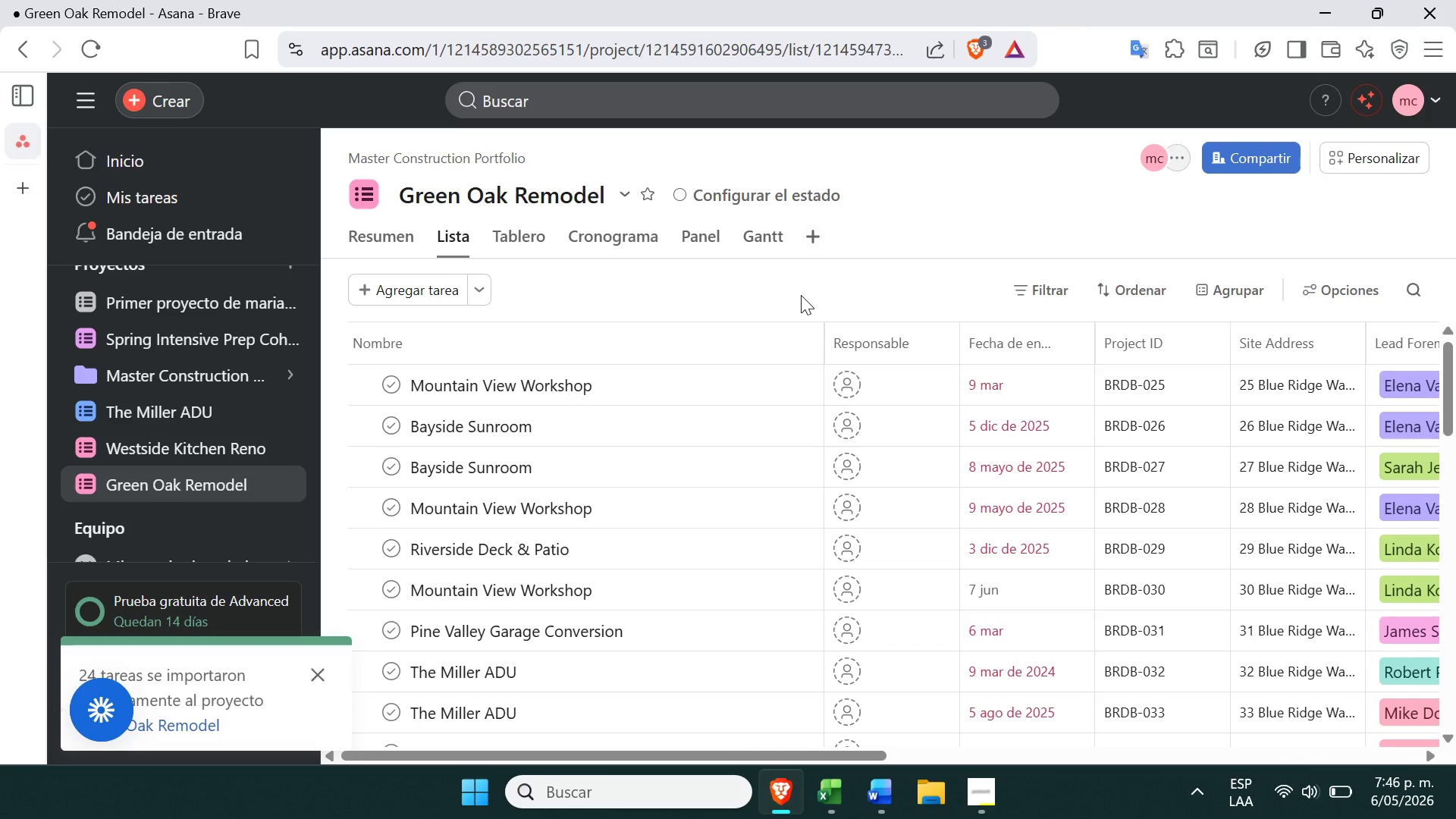 
left_click([315, 666])
 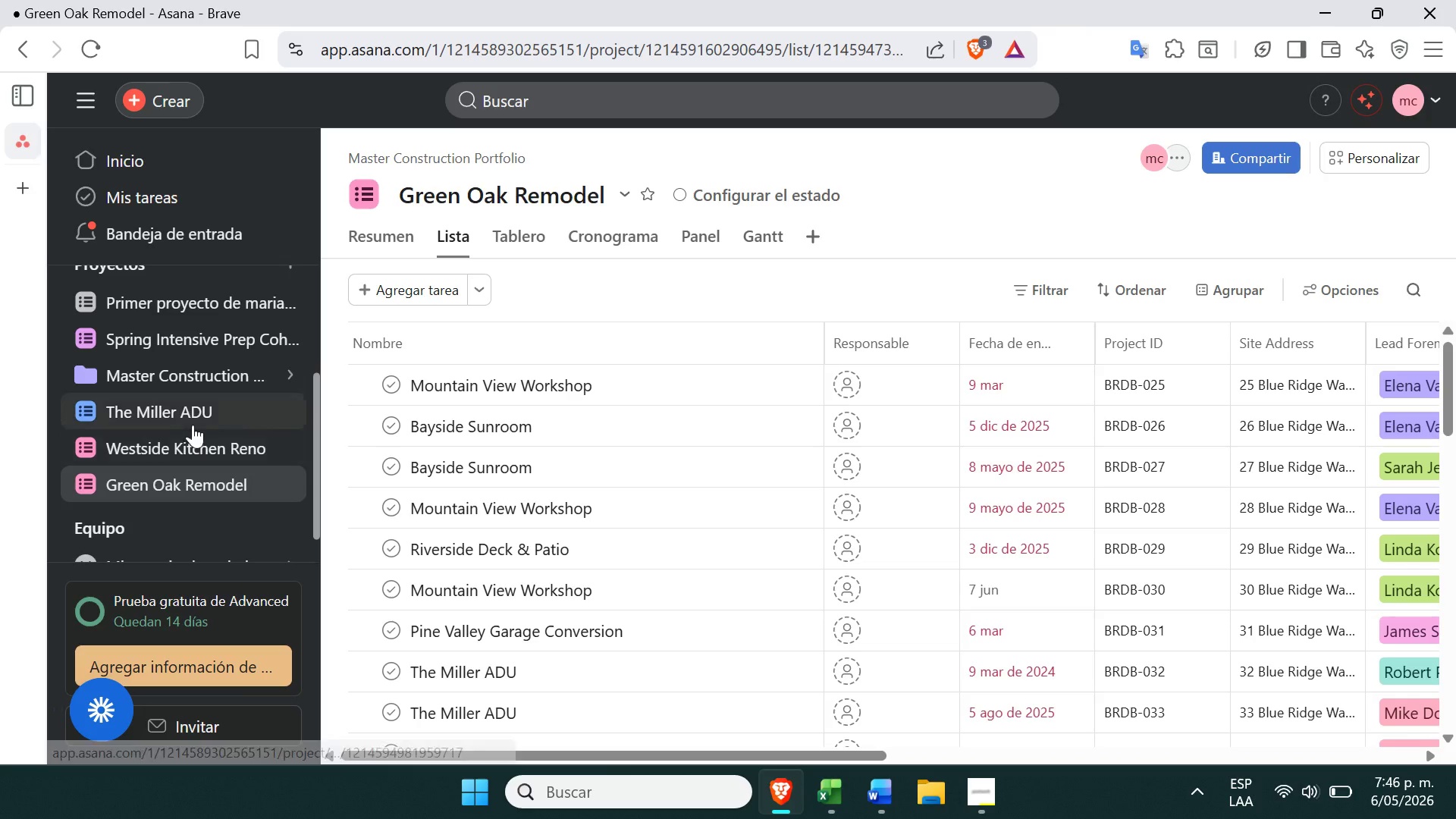 
left_click([200, 410])
 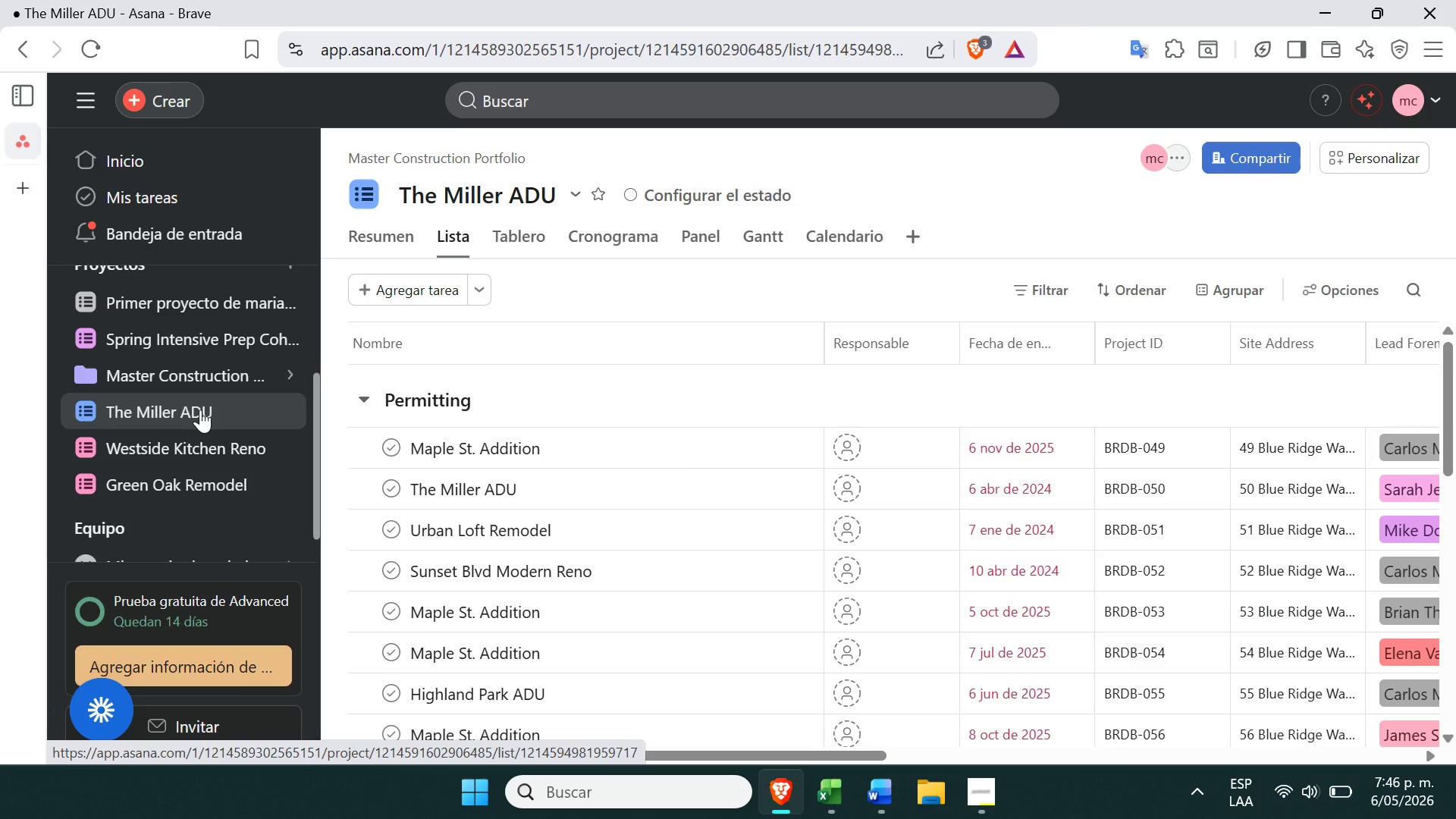 
wait(5.44)
 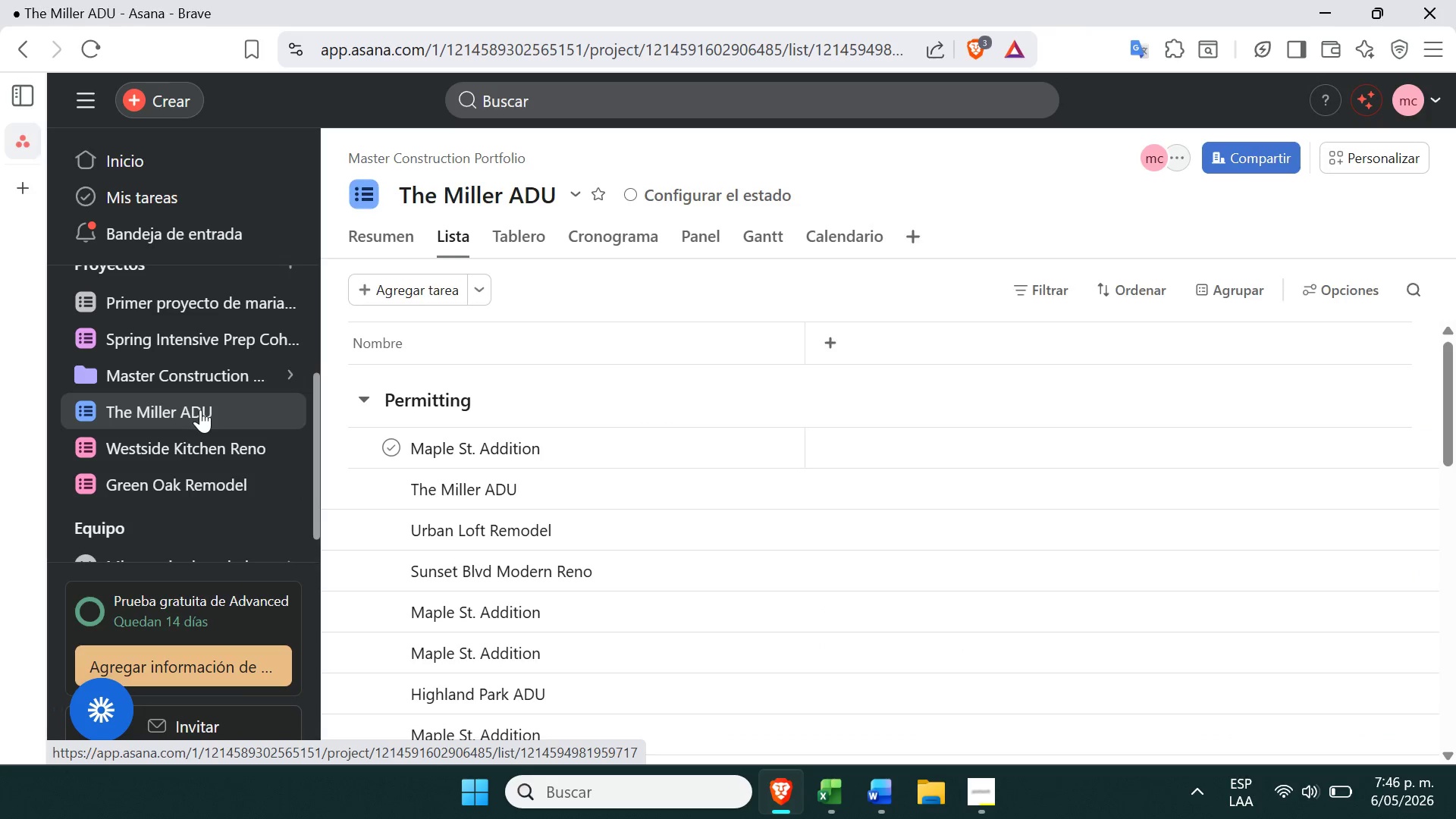 
left_click([519, 243])
 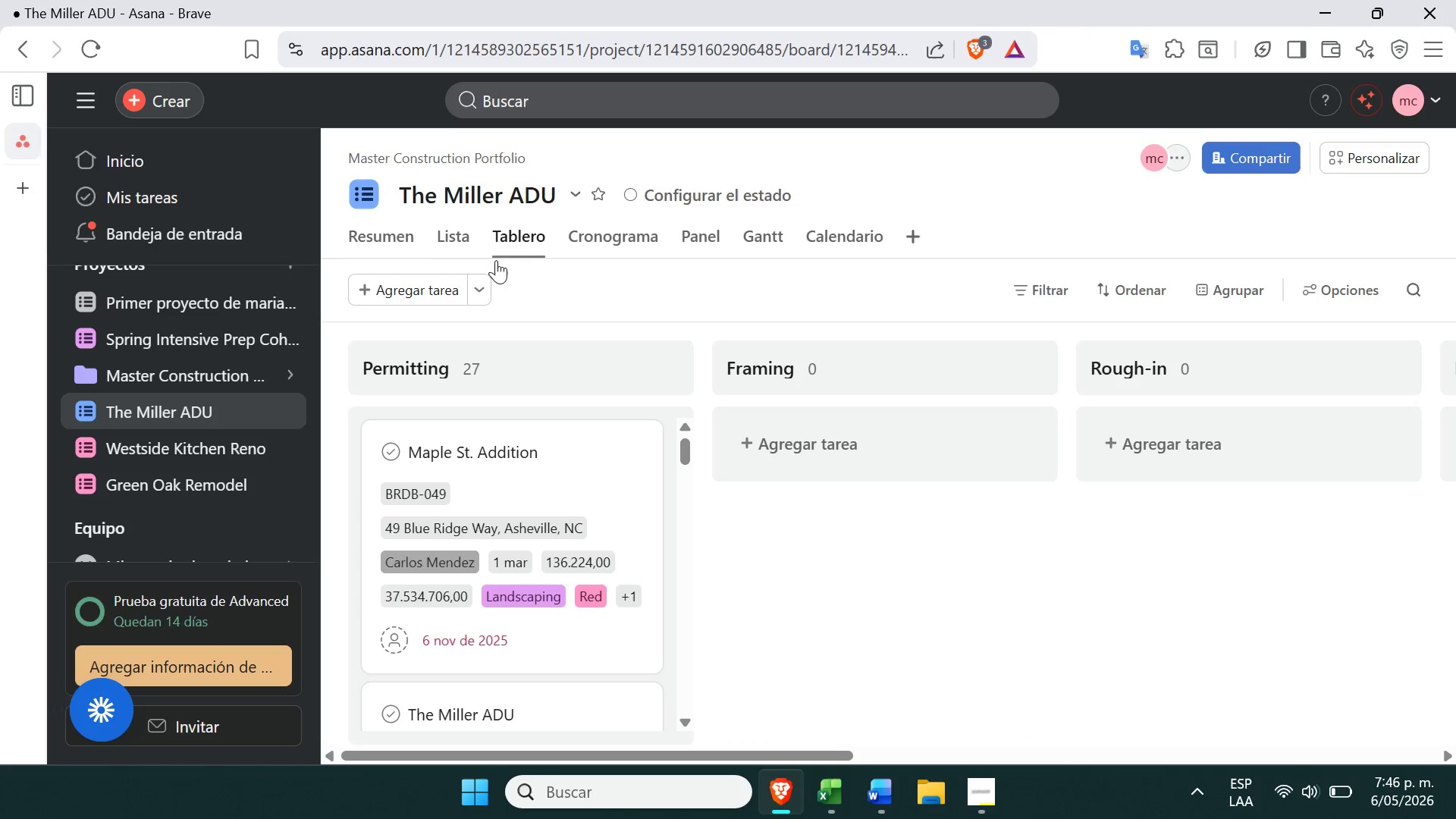 
wait(6.06)
 